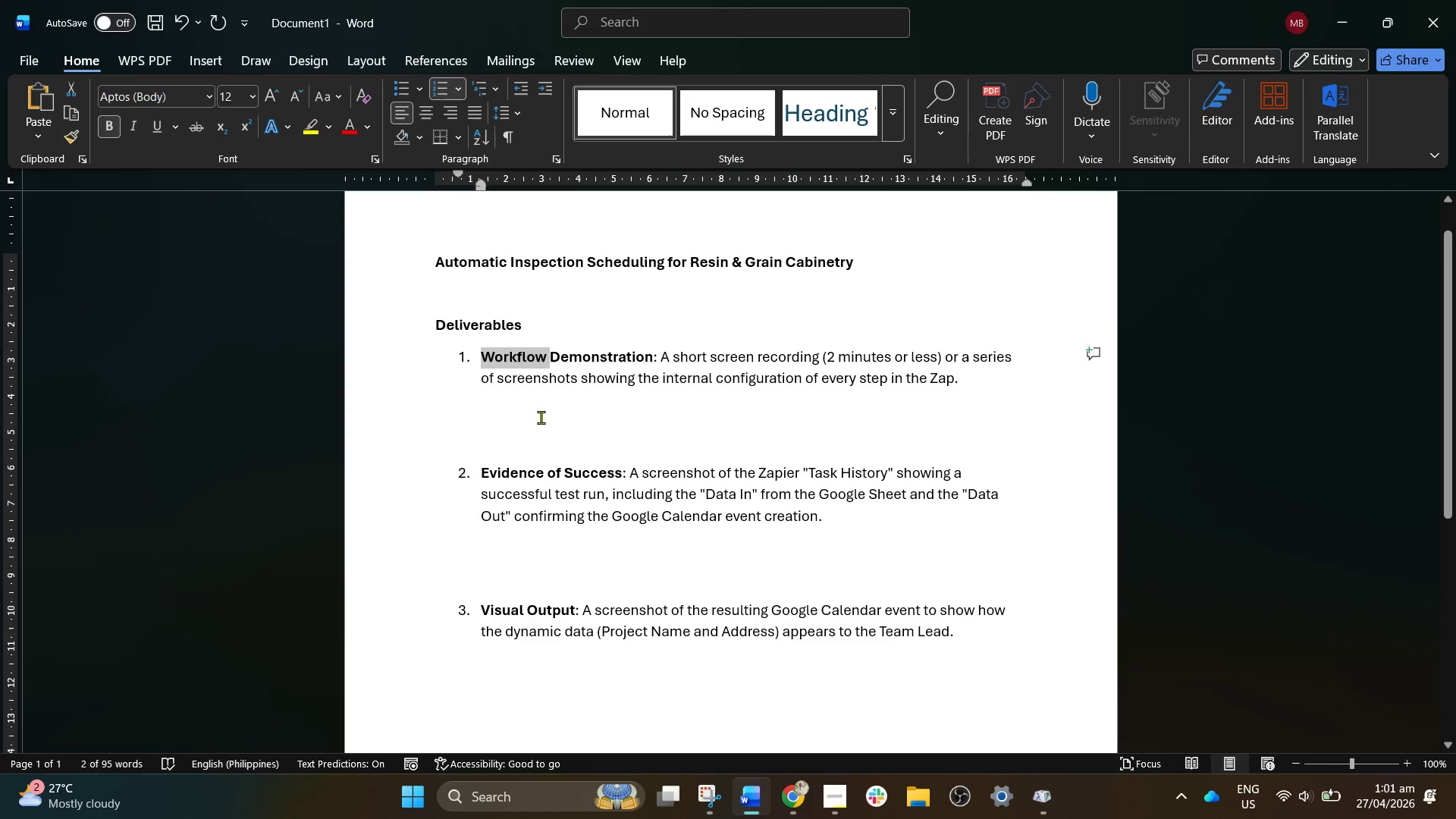 
key(Control+C)
 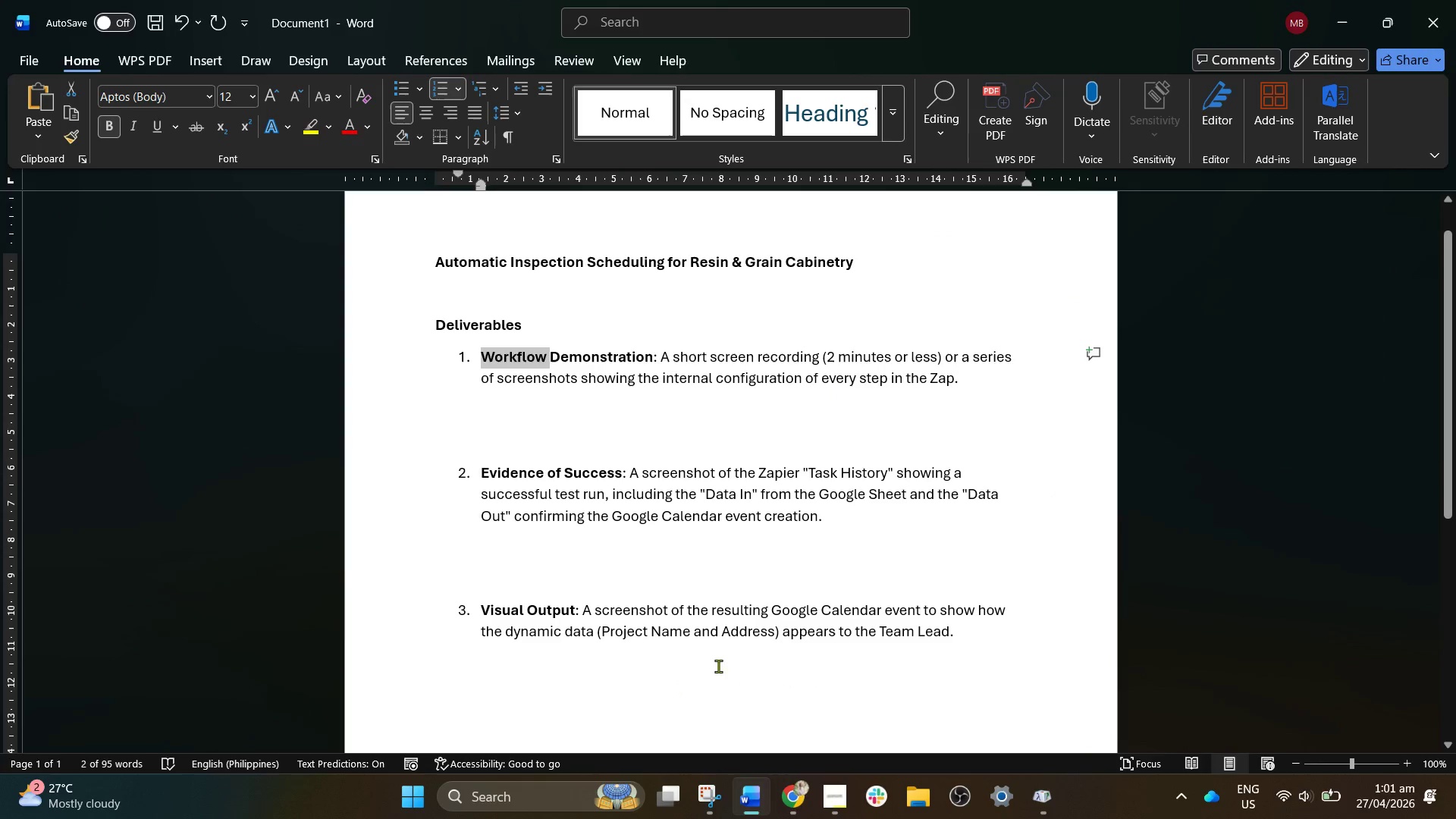 
key(Control+C)
 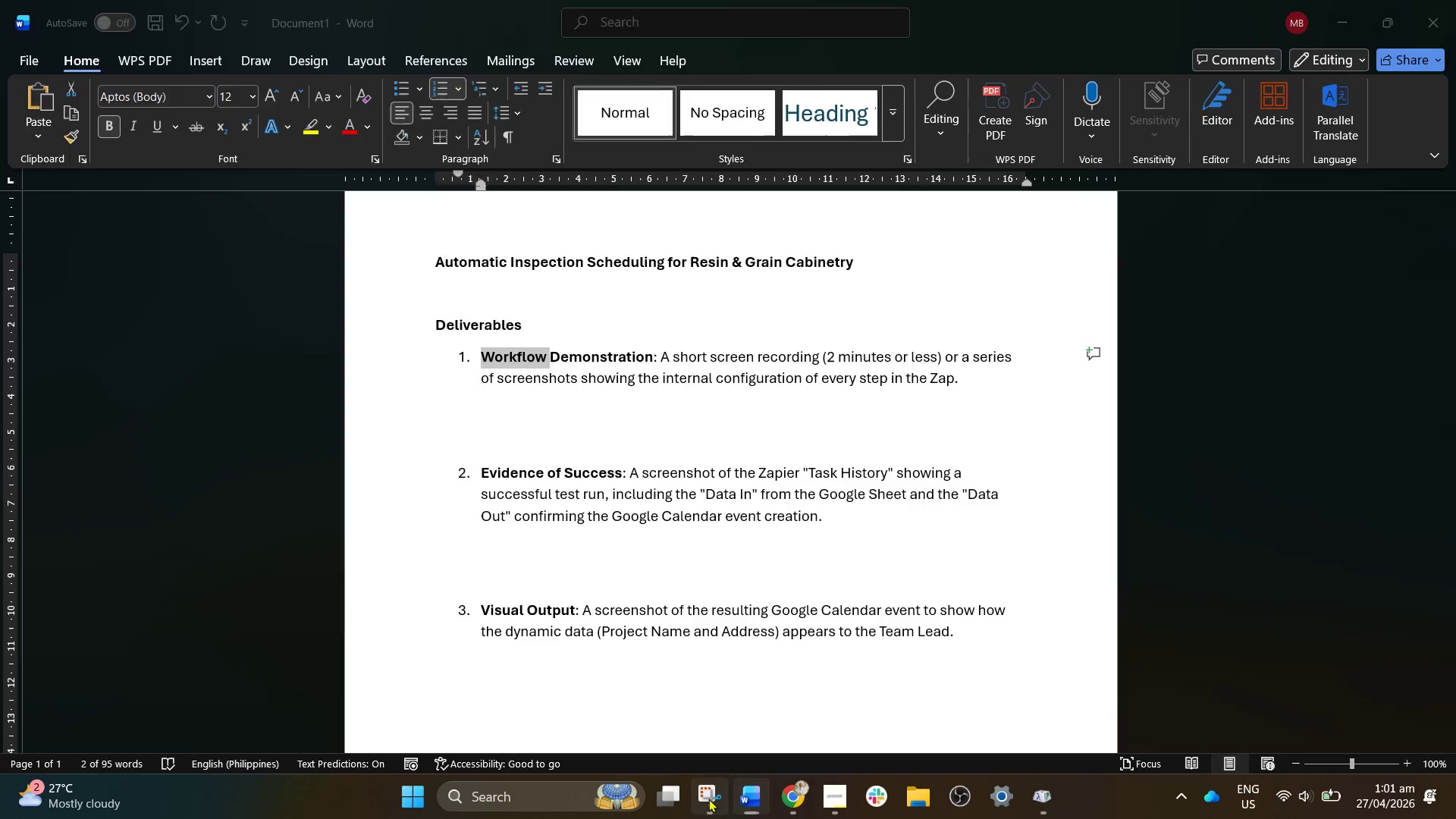 
key(Control+V)
 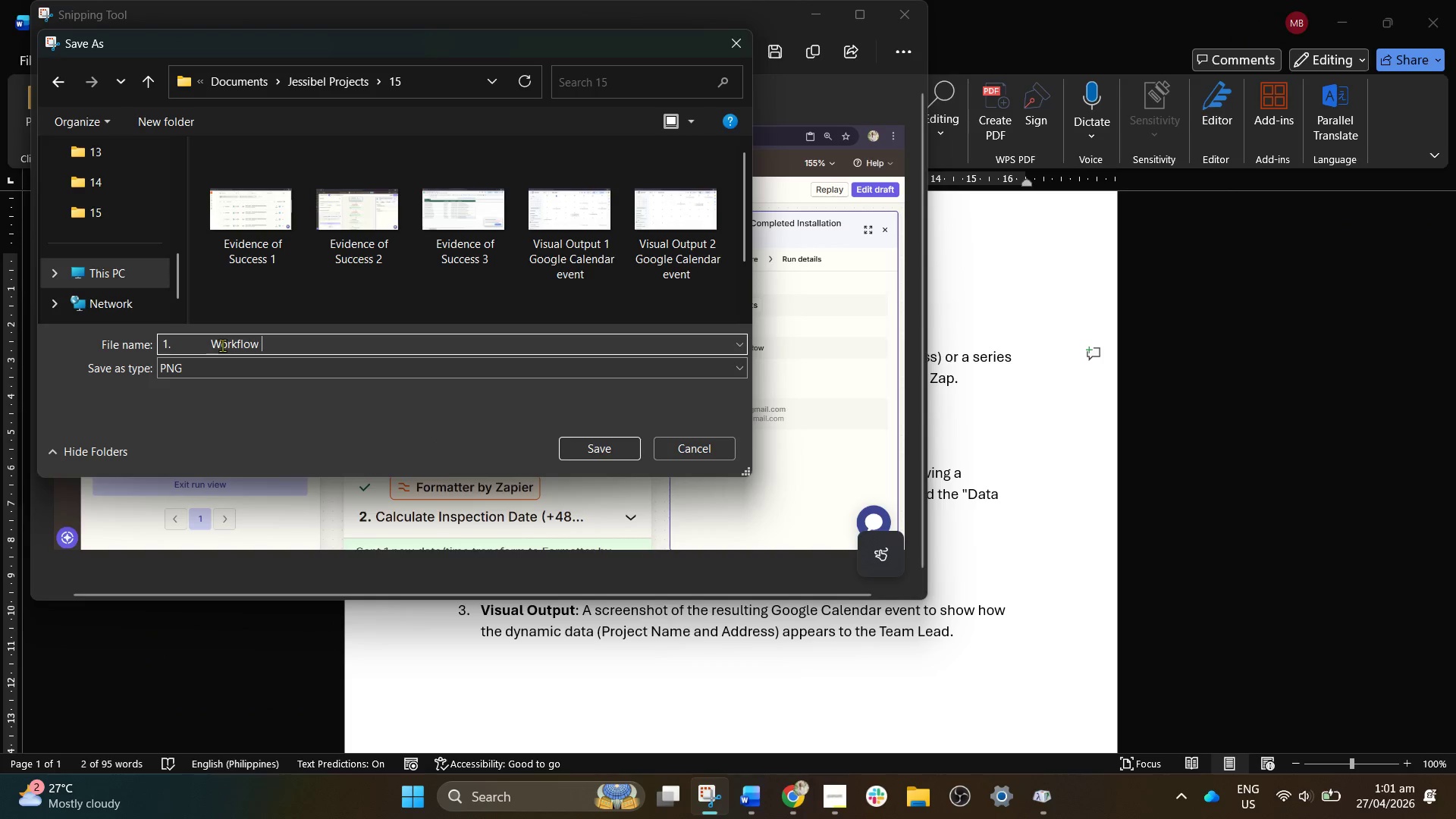 
left_click_drag(start_coordinate=[215, 345], to_coordinate=[107, 345])
 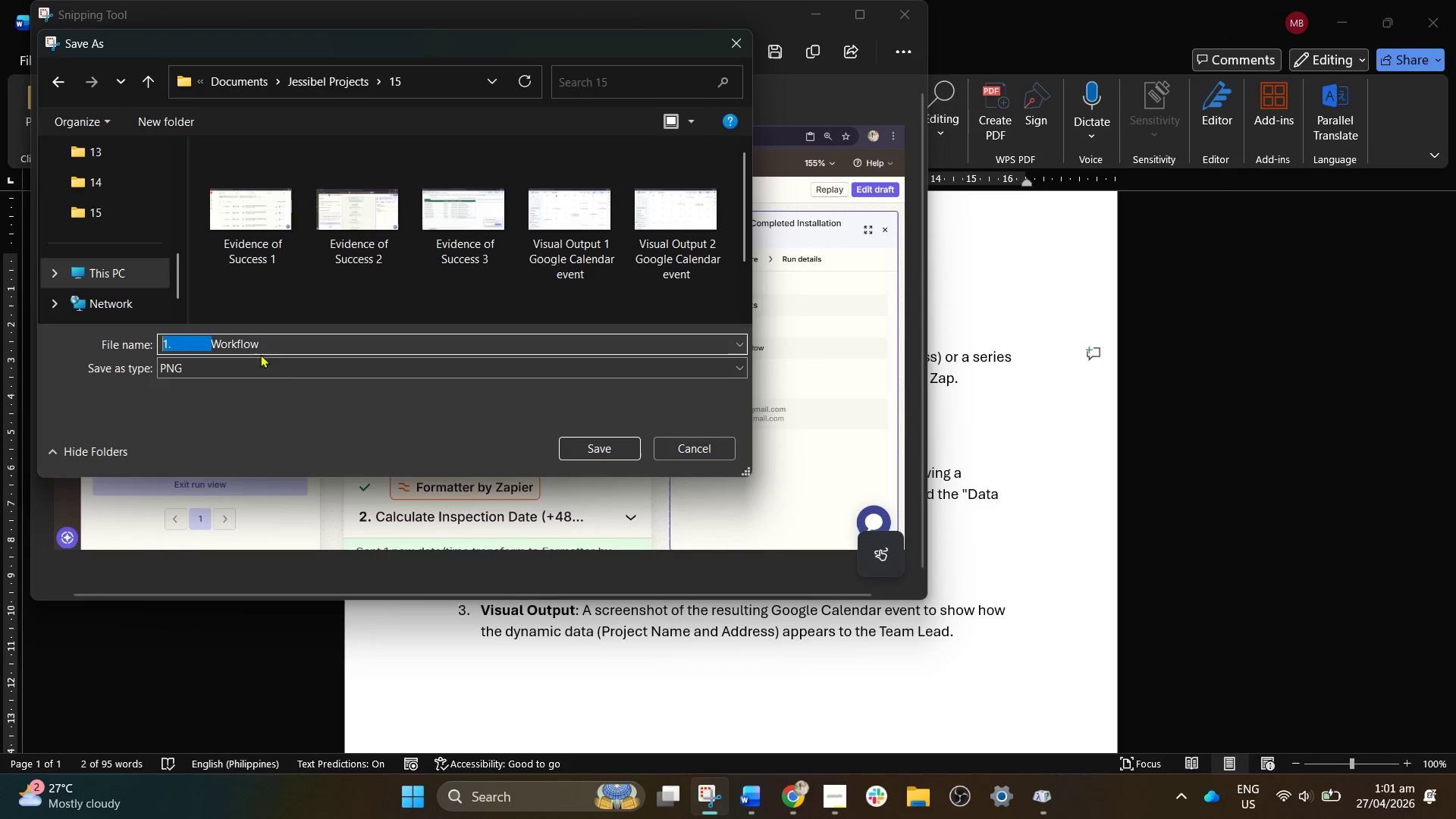 
key(Backspace)
 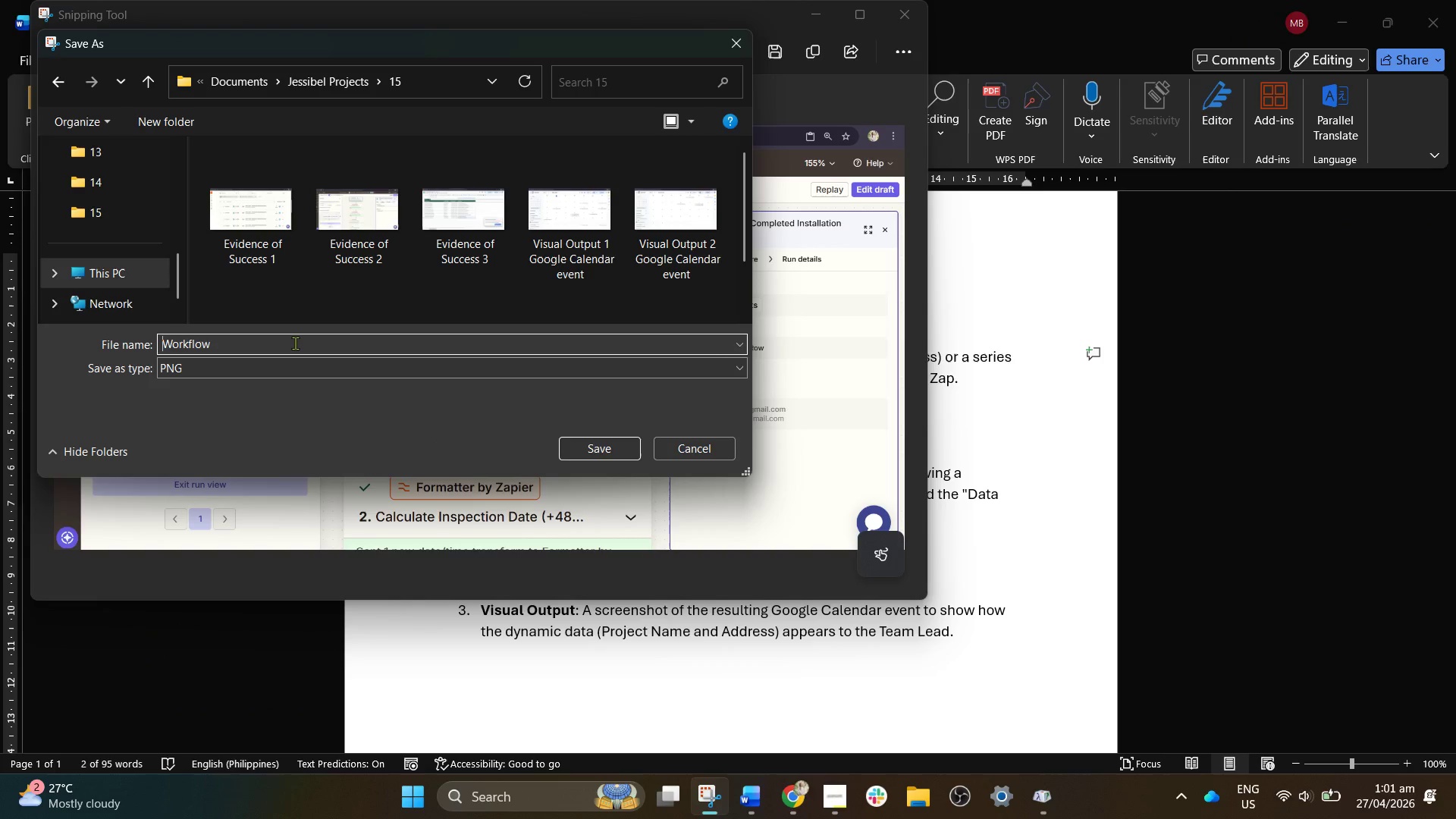 
left_click([295, 343])
 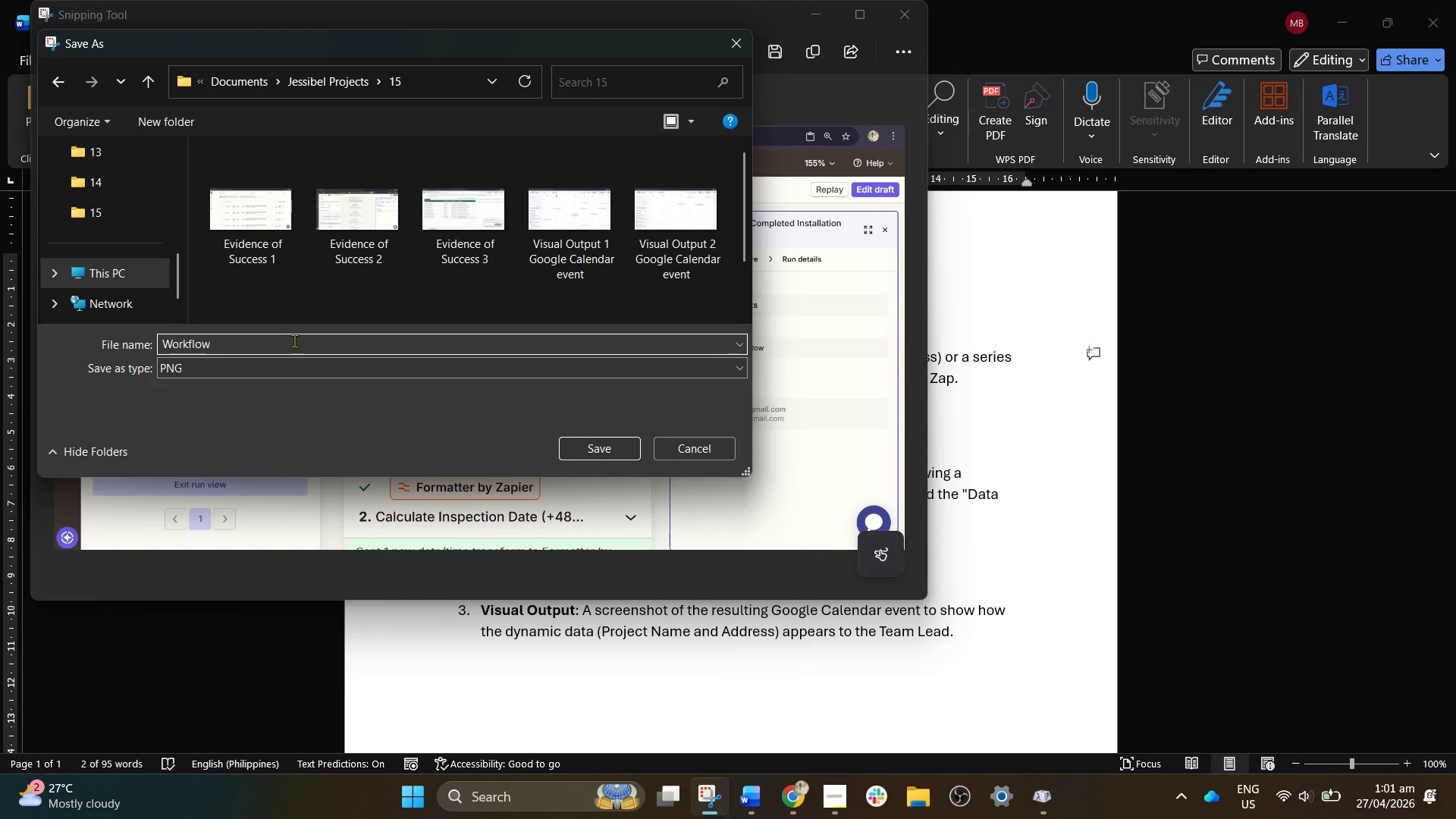 
type(Screenshots 1)
 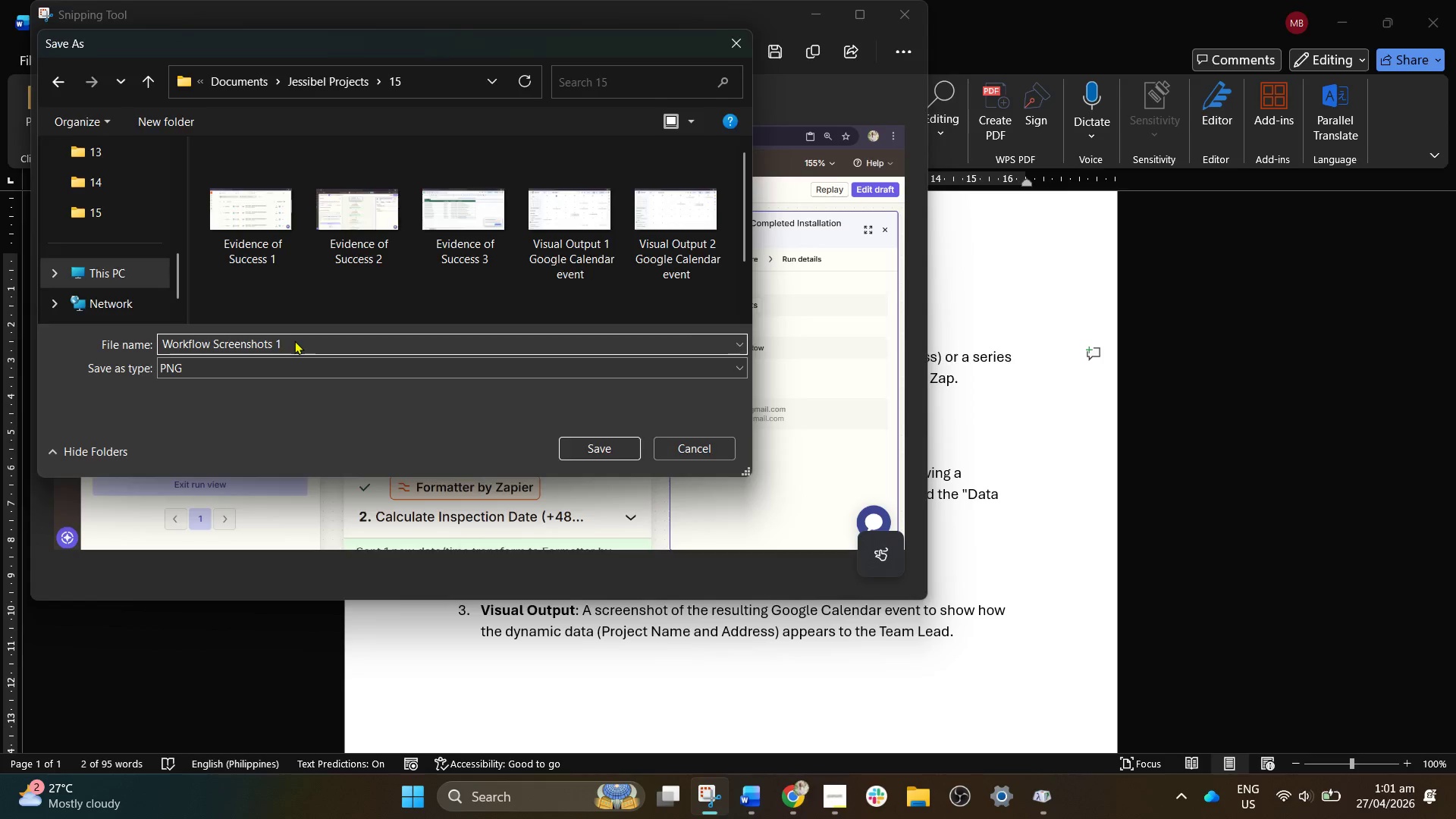 
key(Enter)
 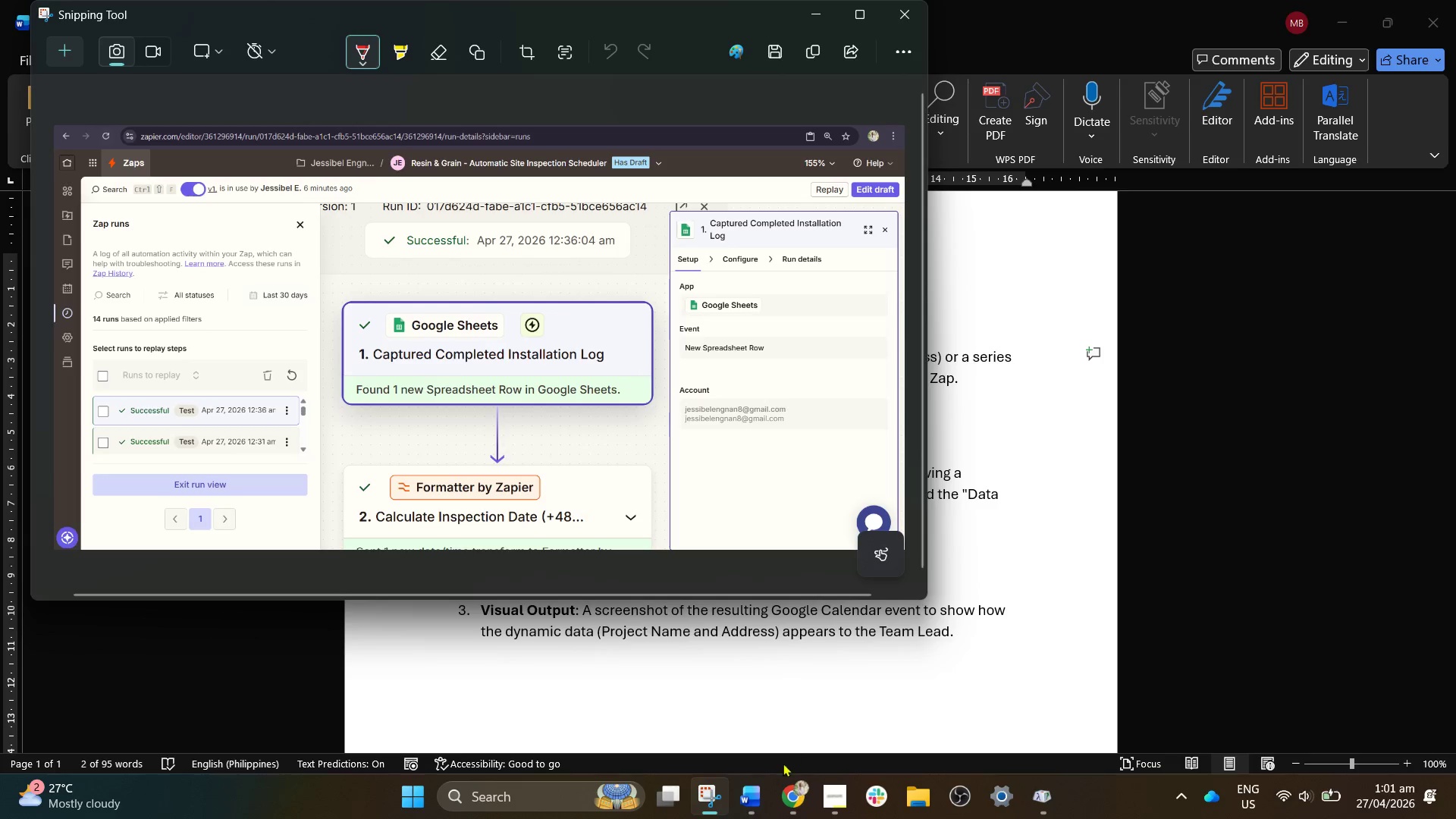 
left_click([786, 788])
 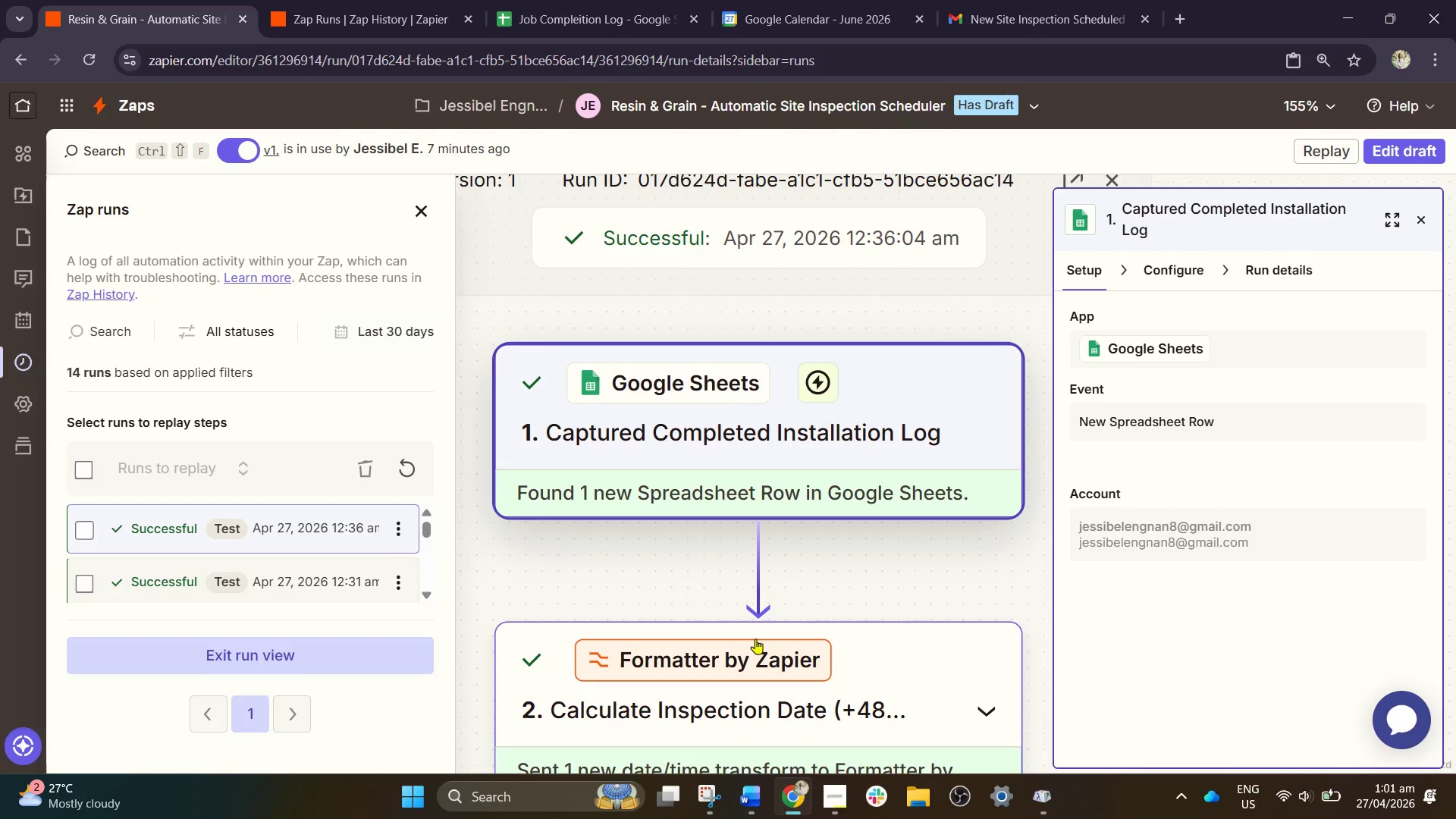 
left_click([833, 593])
 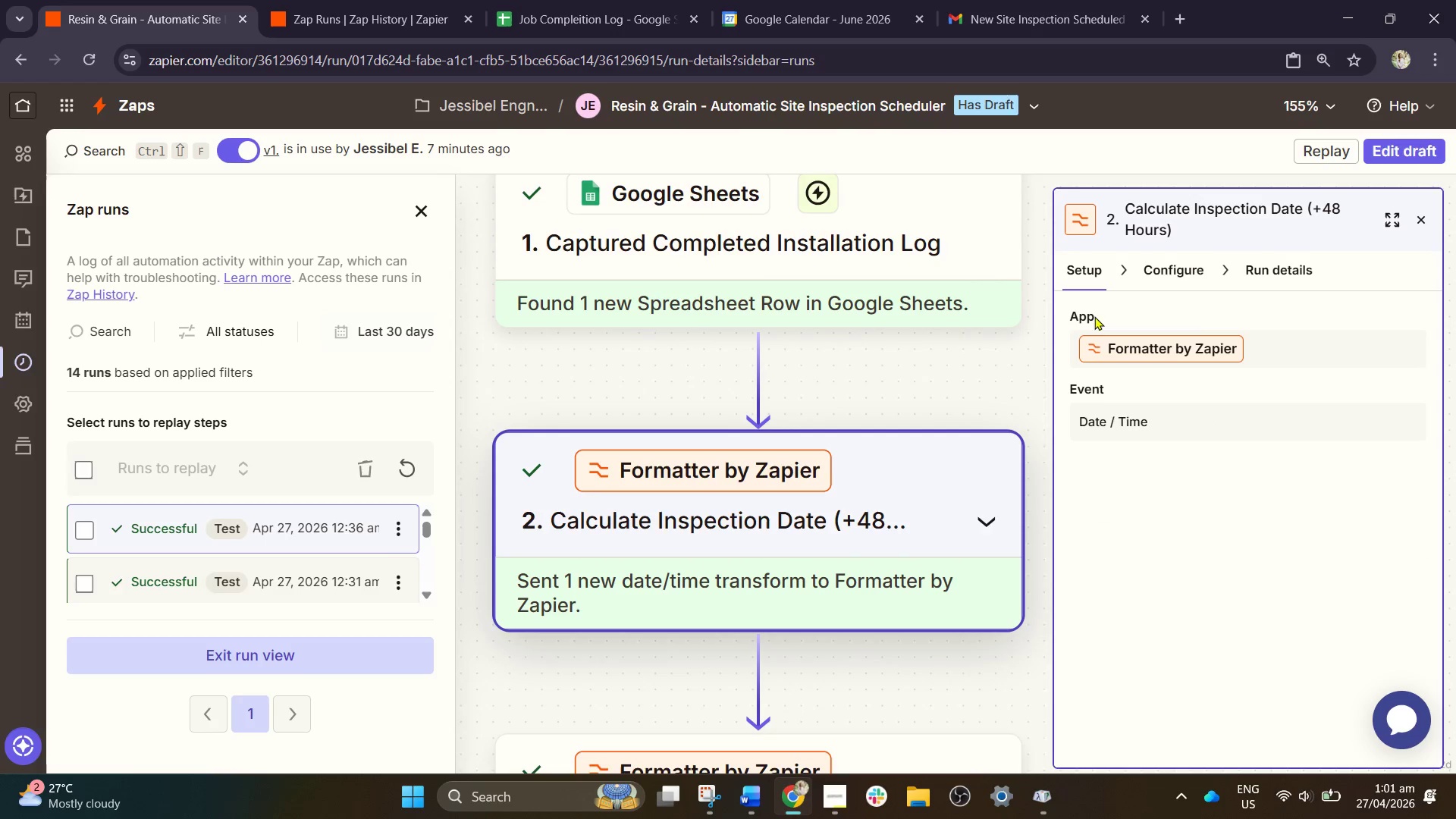 
scroll: coordinate [706, 582], scroll_direction: down, amount: 4.0
 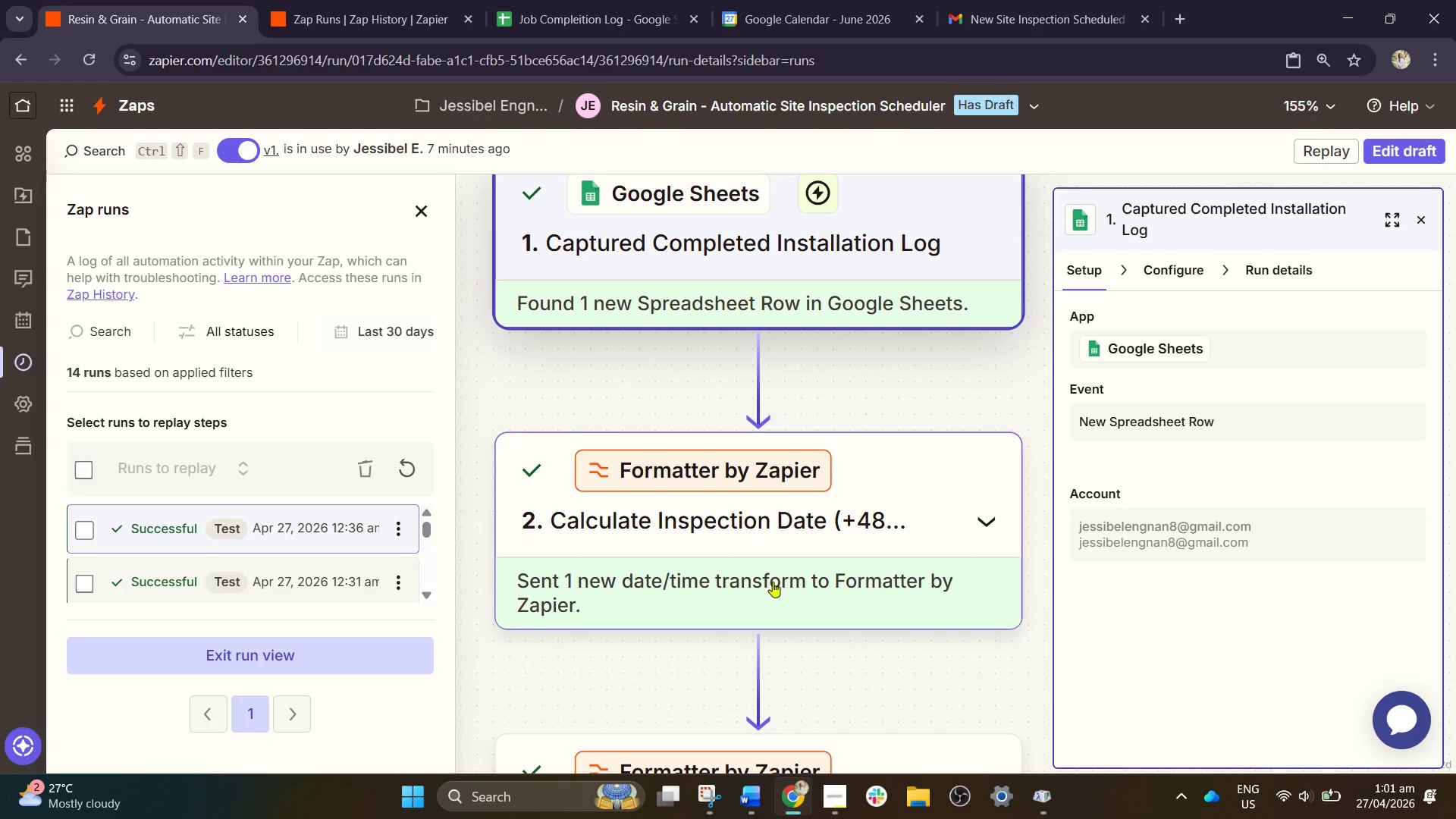 
left_click([1156, 265])
 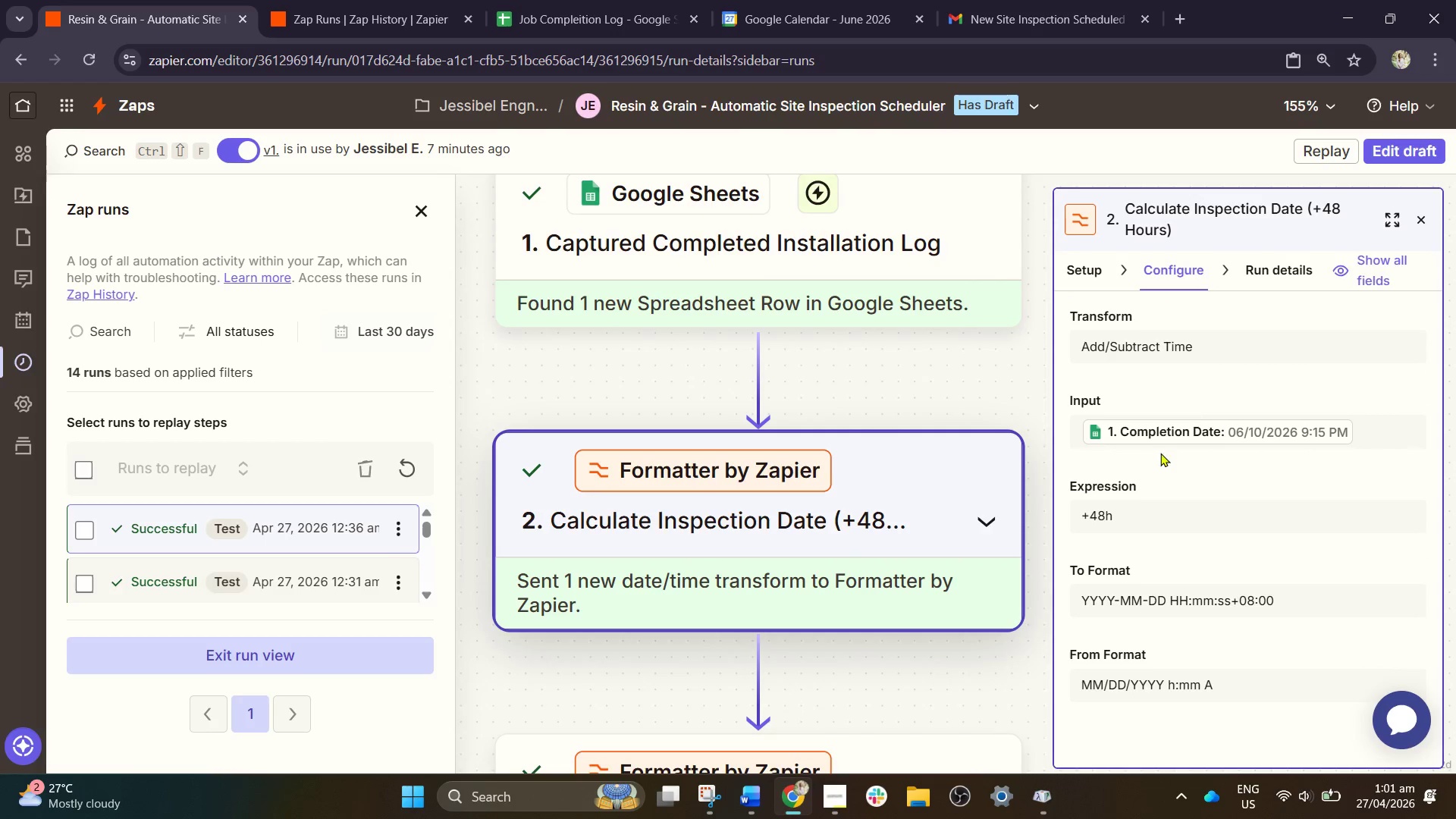 
scroll: coordinate [1153, 462], scroll_direction: down, amount: 1.0
 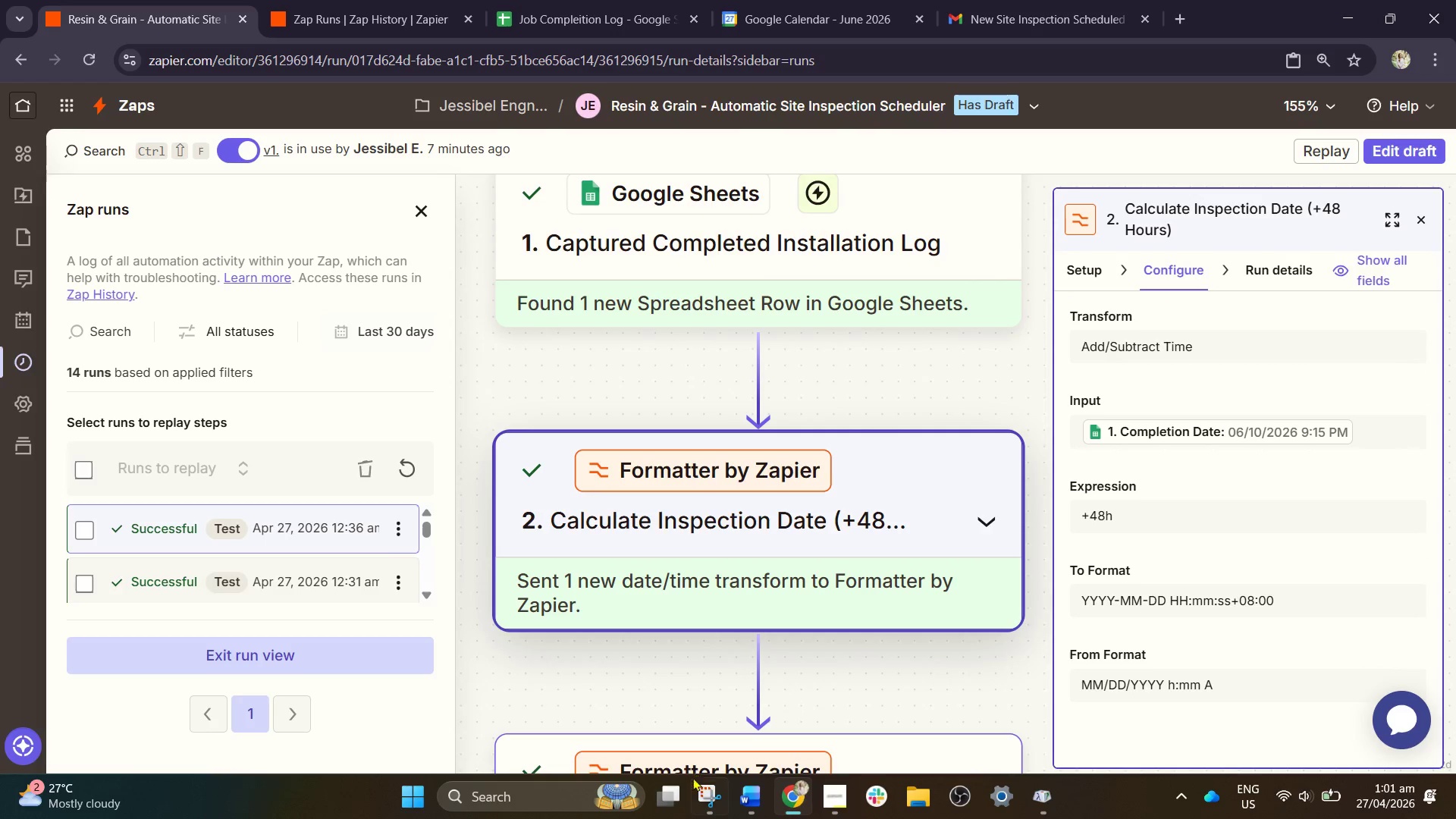 
left_click([704, 796])
 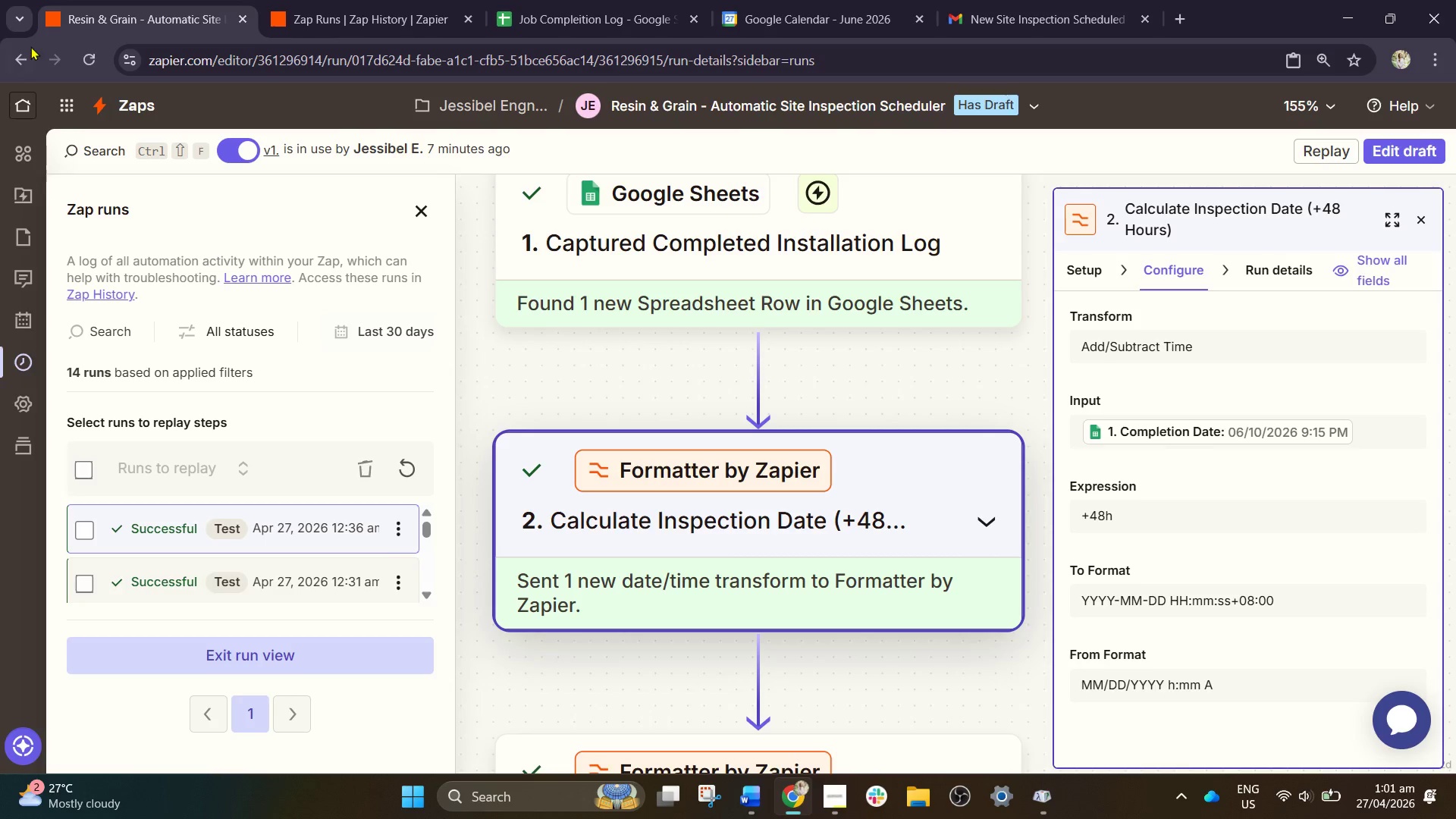 
left_click_drag(start_coordinate=[1, 42], to_coordinate=[1455, 774])
 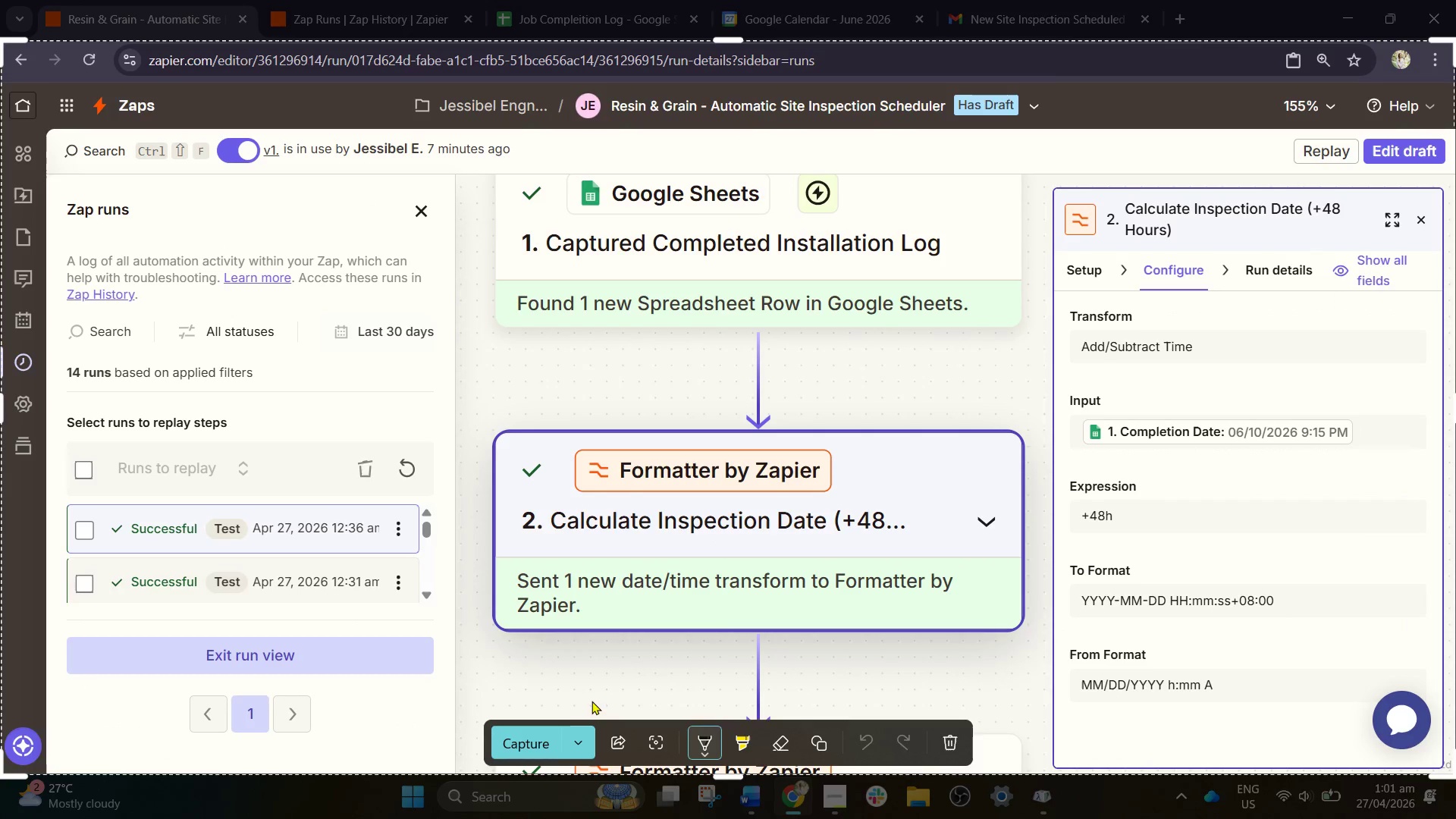 
left_click([531, 736])
 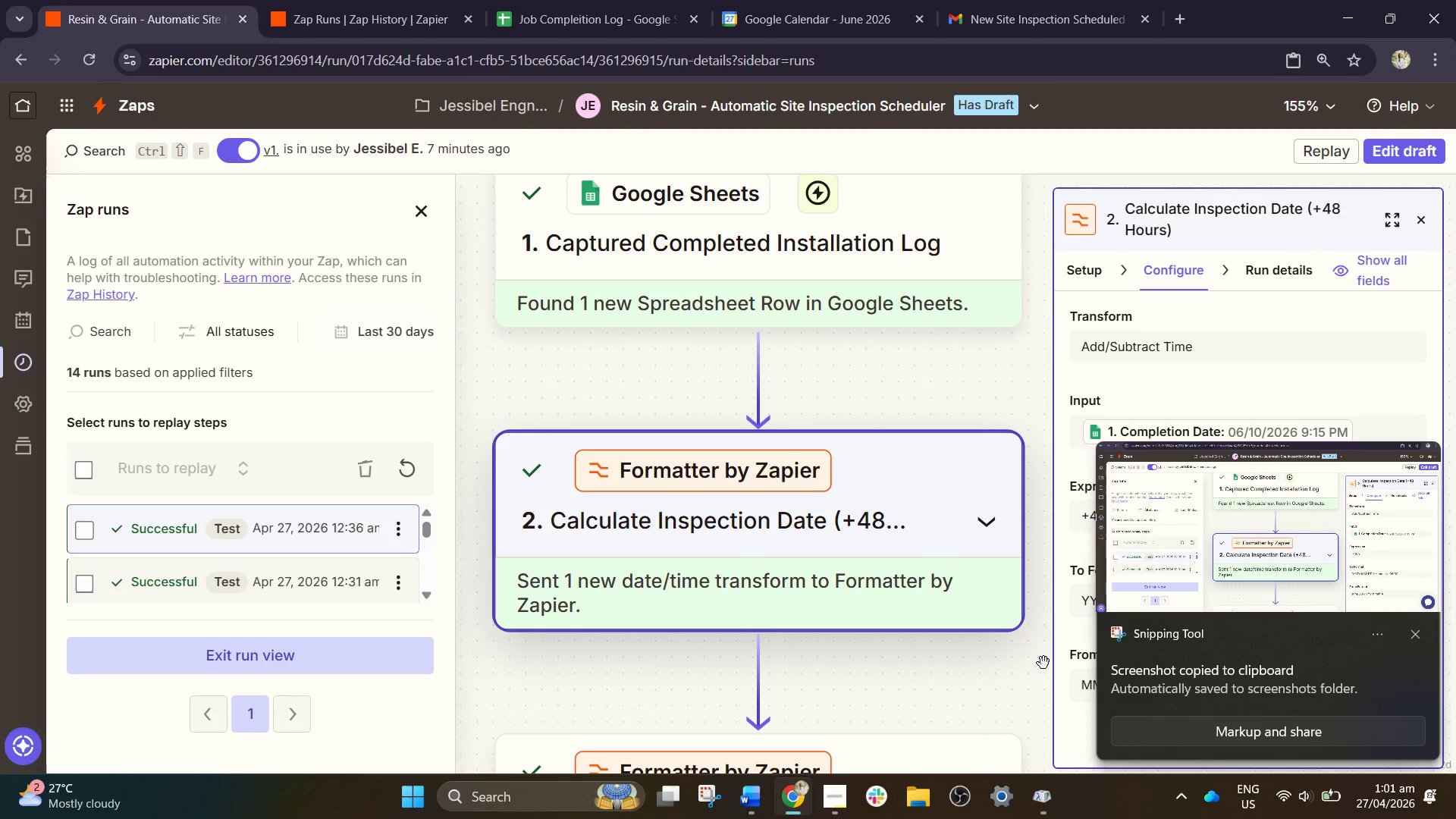 
left_click([1213, 731])
 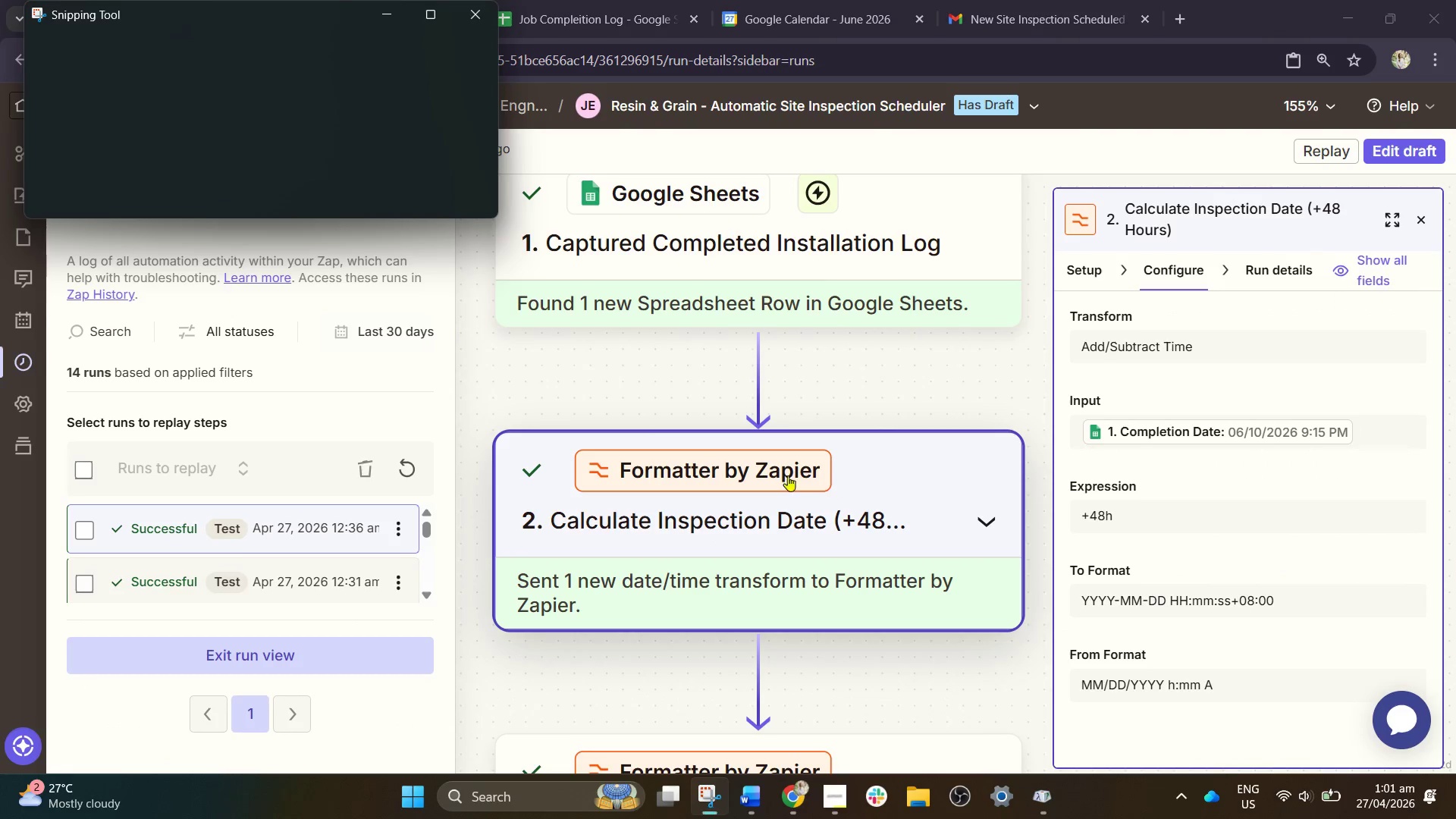 
right_click([660, 405])
 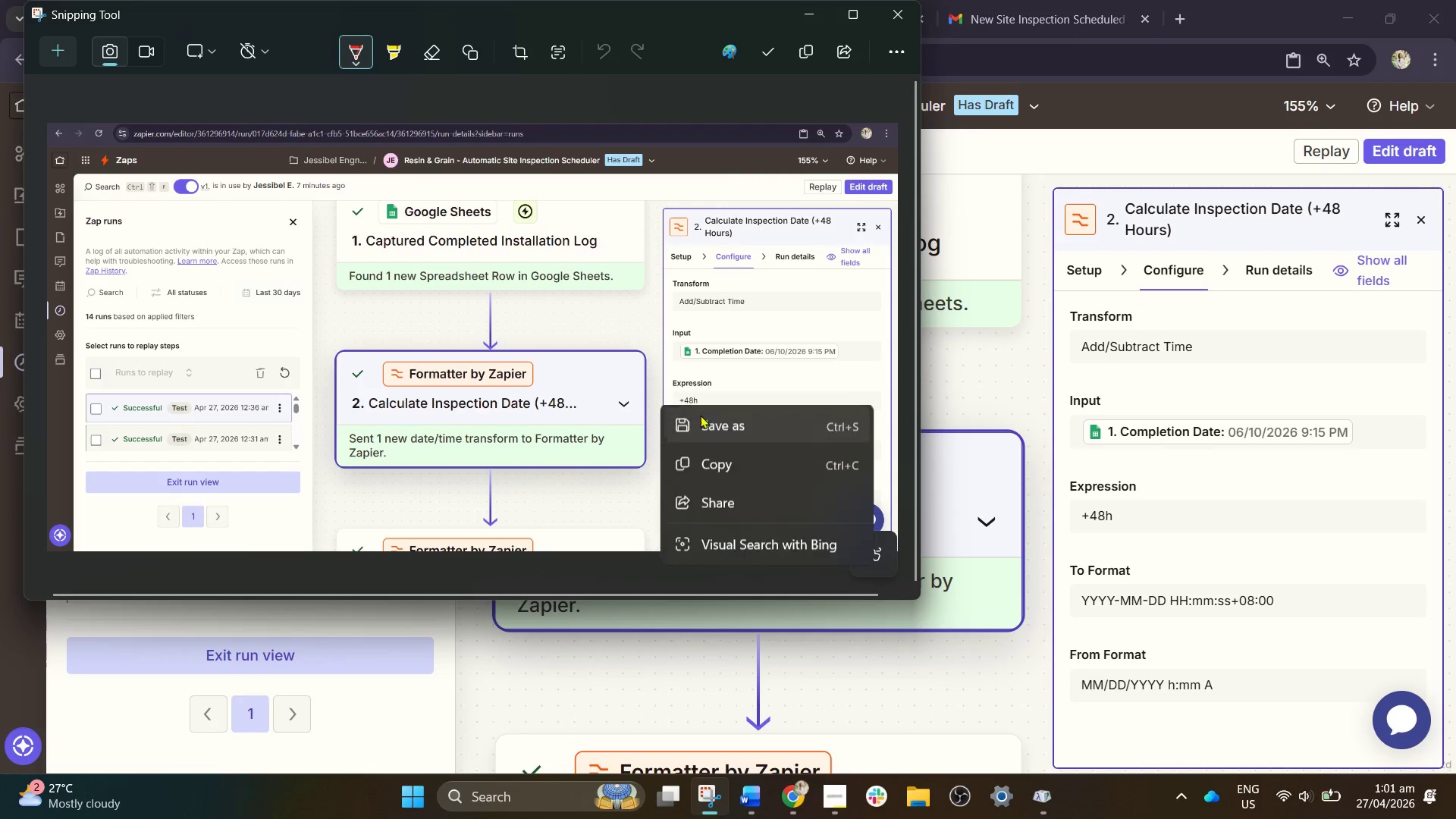 
left_click([707, 418])
 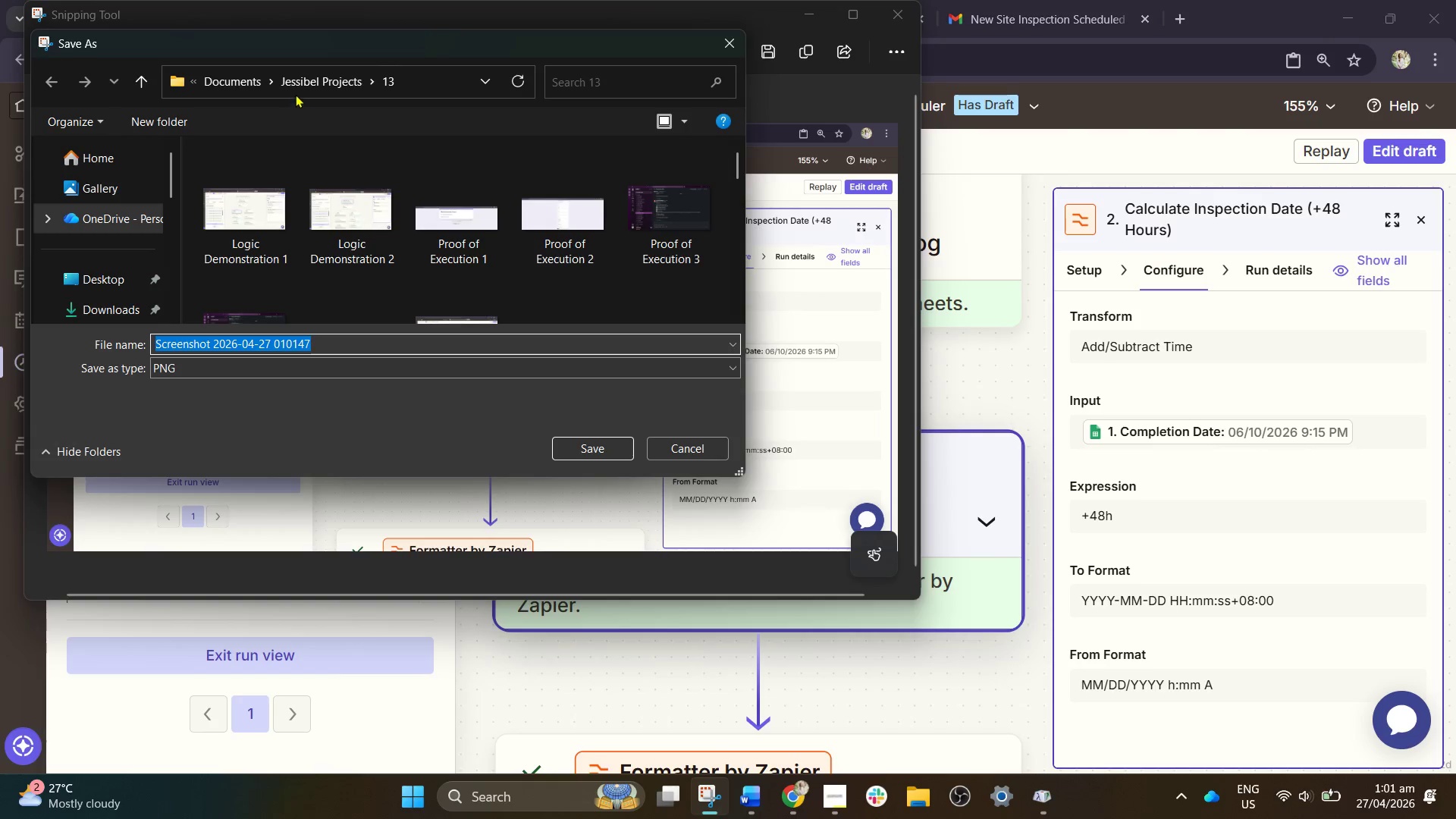 
left_click([314, 83])
 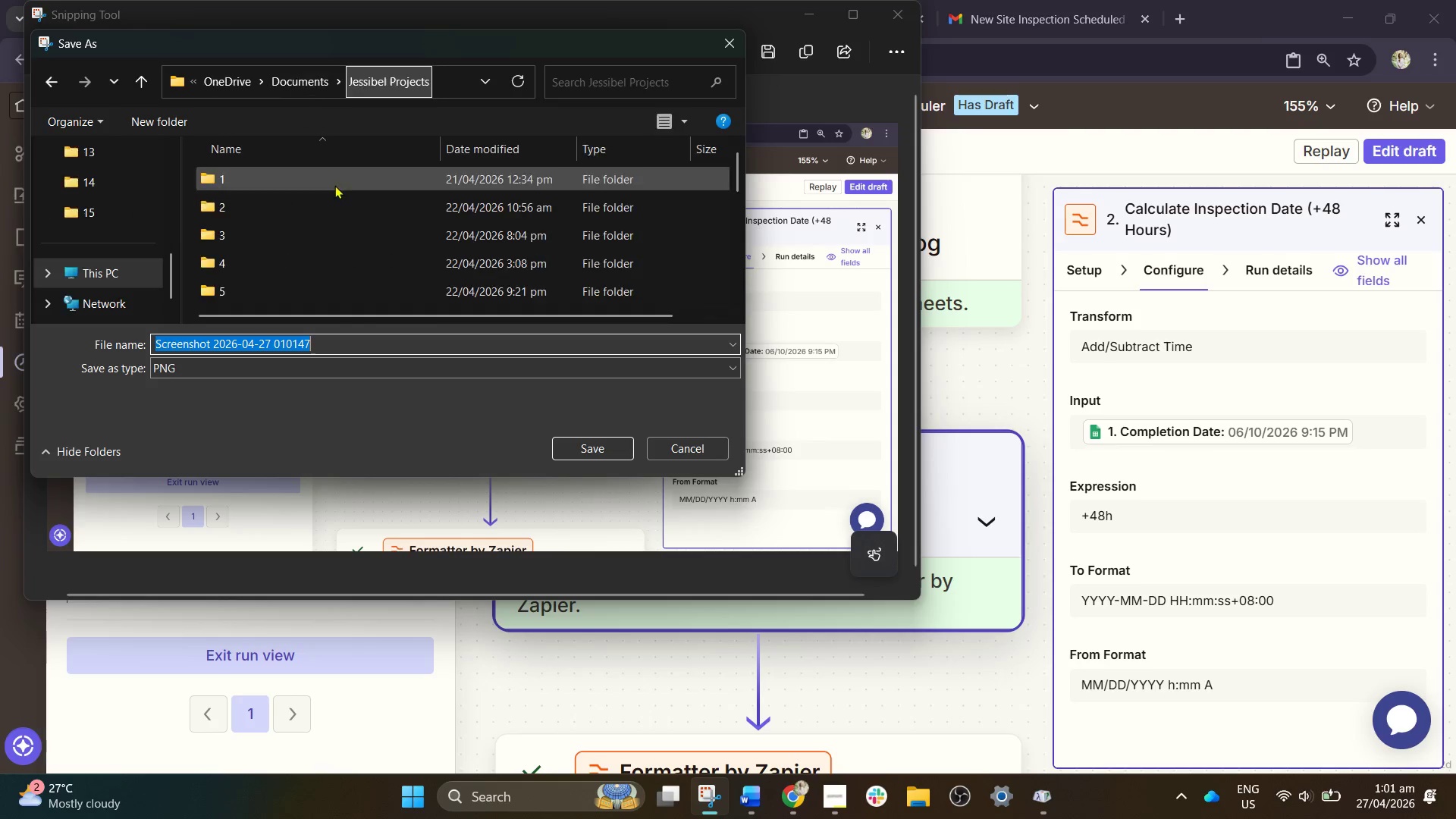 
scroll: coordinate [332, 201], scroll_direction: down, amount: 3.0
 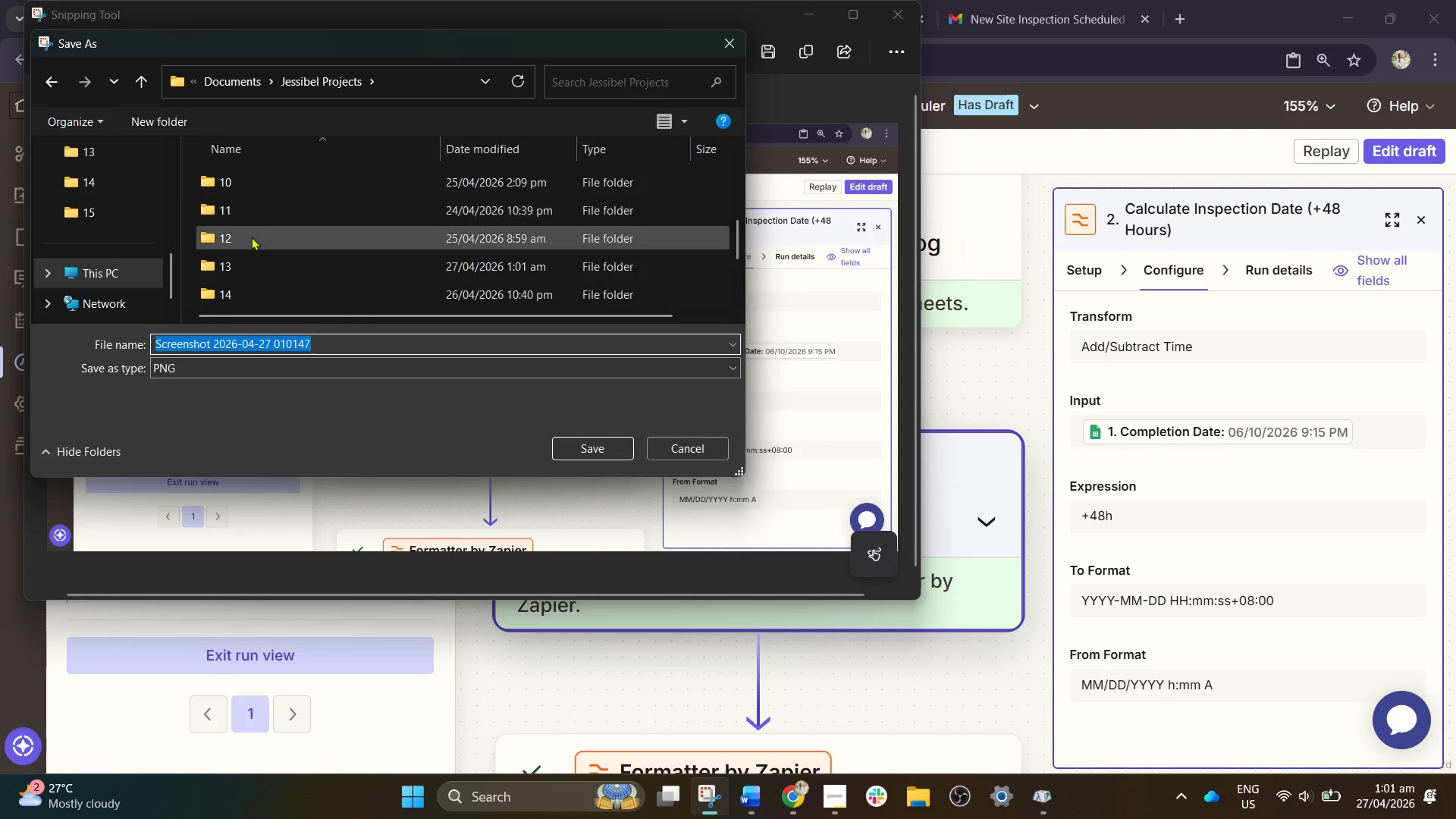 
left_click([240, 246])
 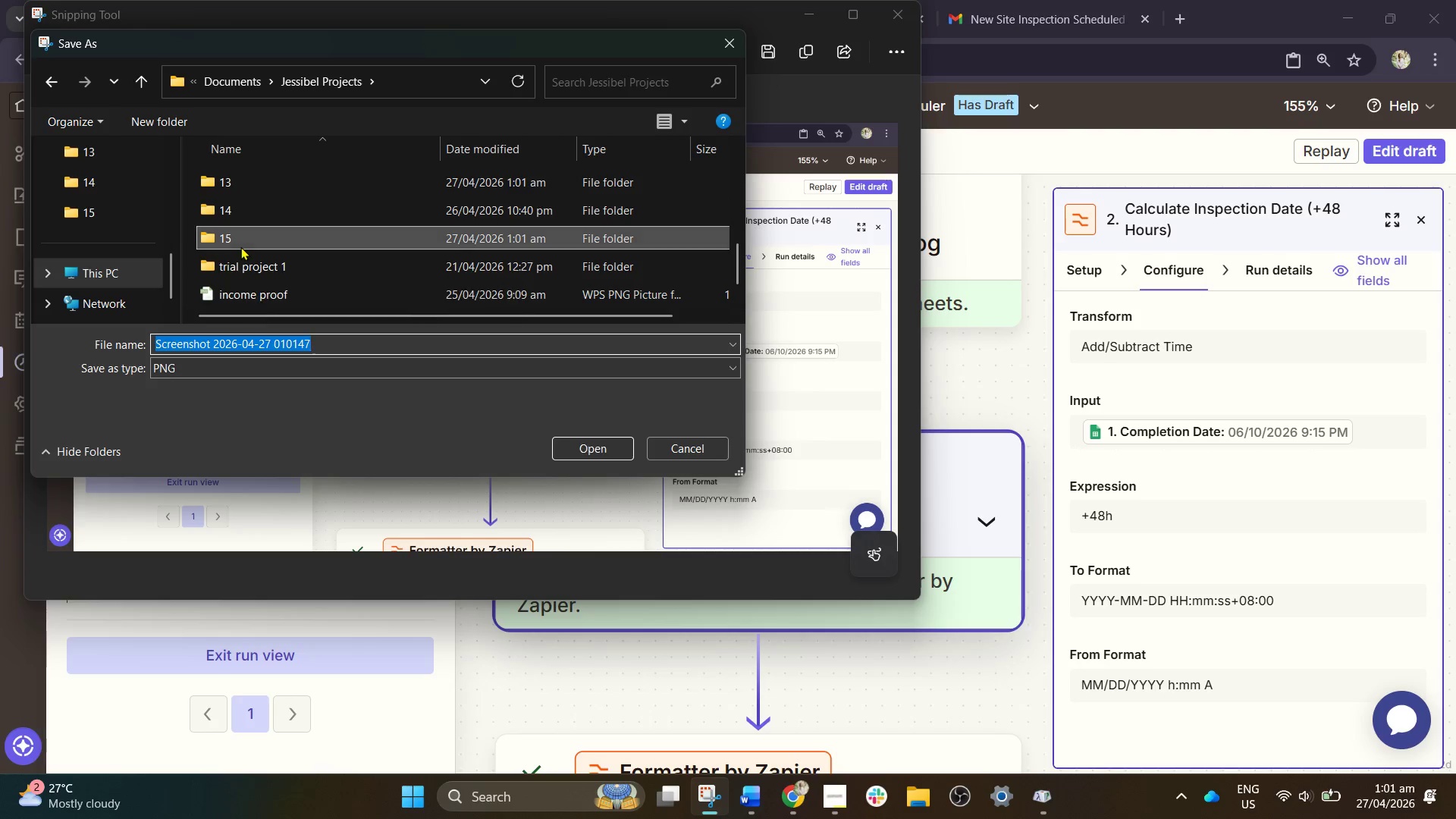 
scroll: coordinate [249, 244], scroll_direction: down, amount: 1.0
 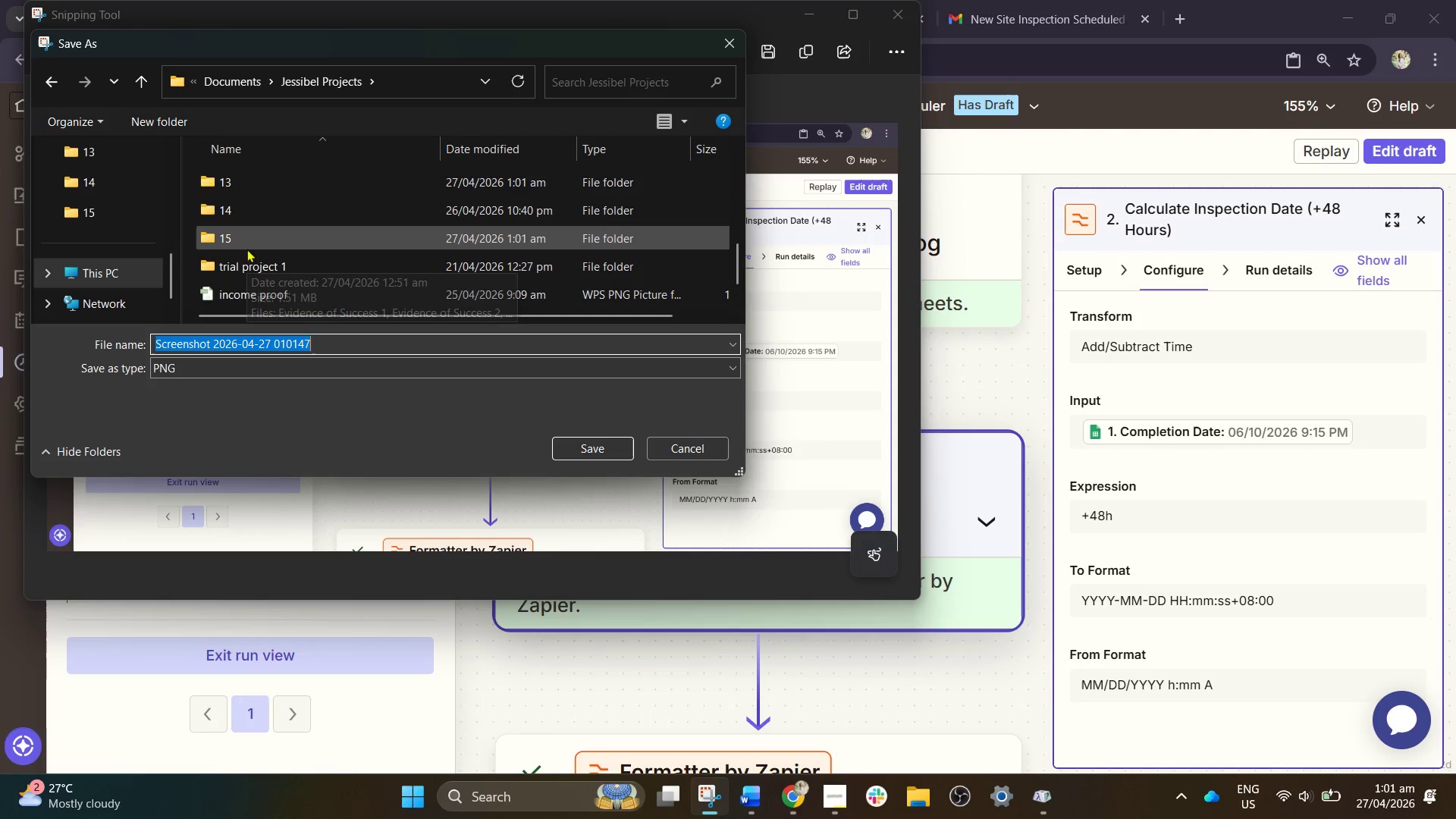 
double_click([240, 246])
 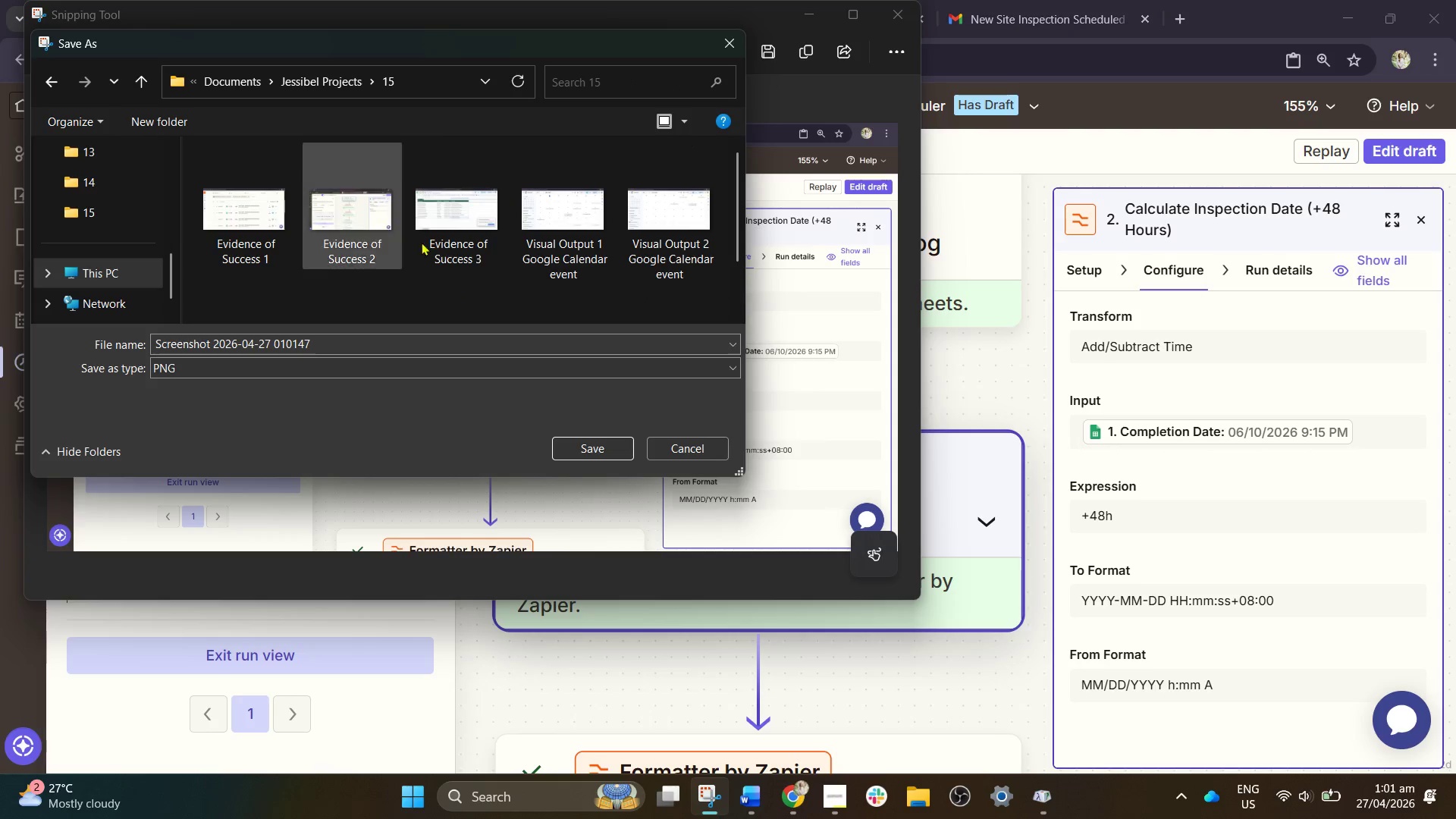 
left_click([446, 284])
 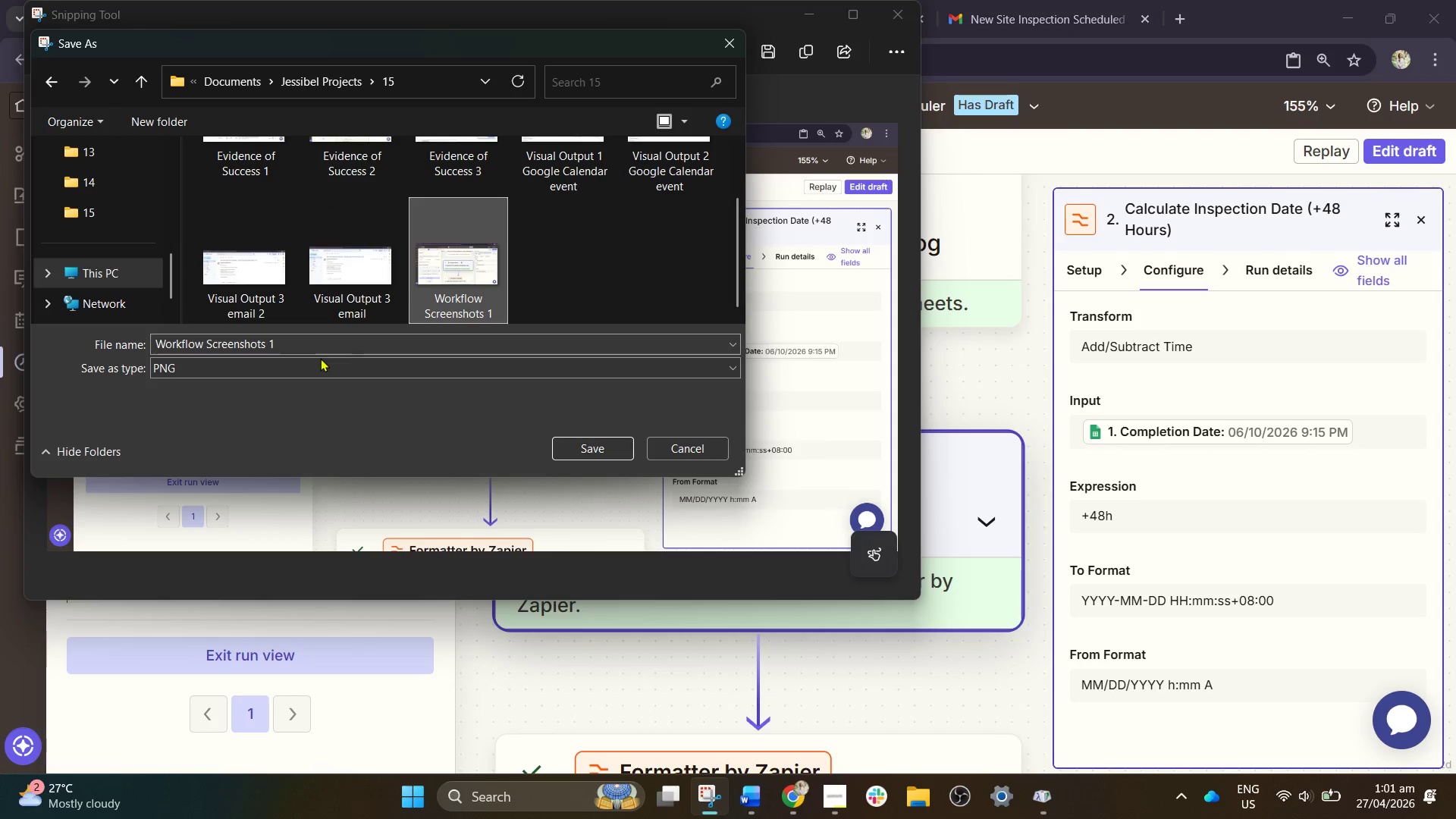 
scroll: coordinate [530, 237], scroll_direction: down, amount: 2.0
 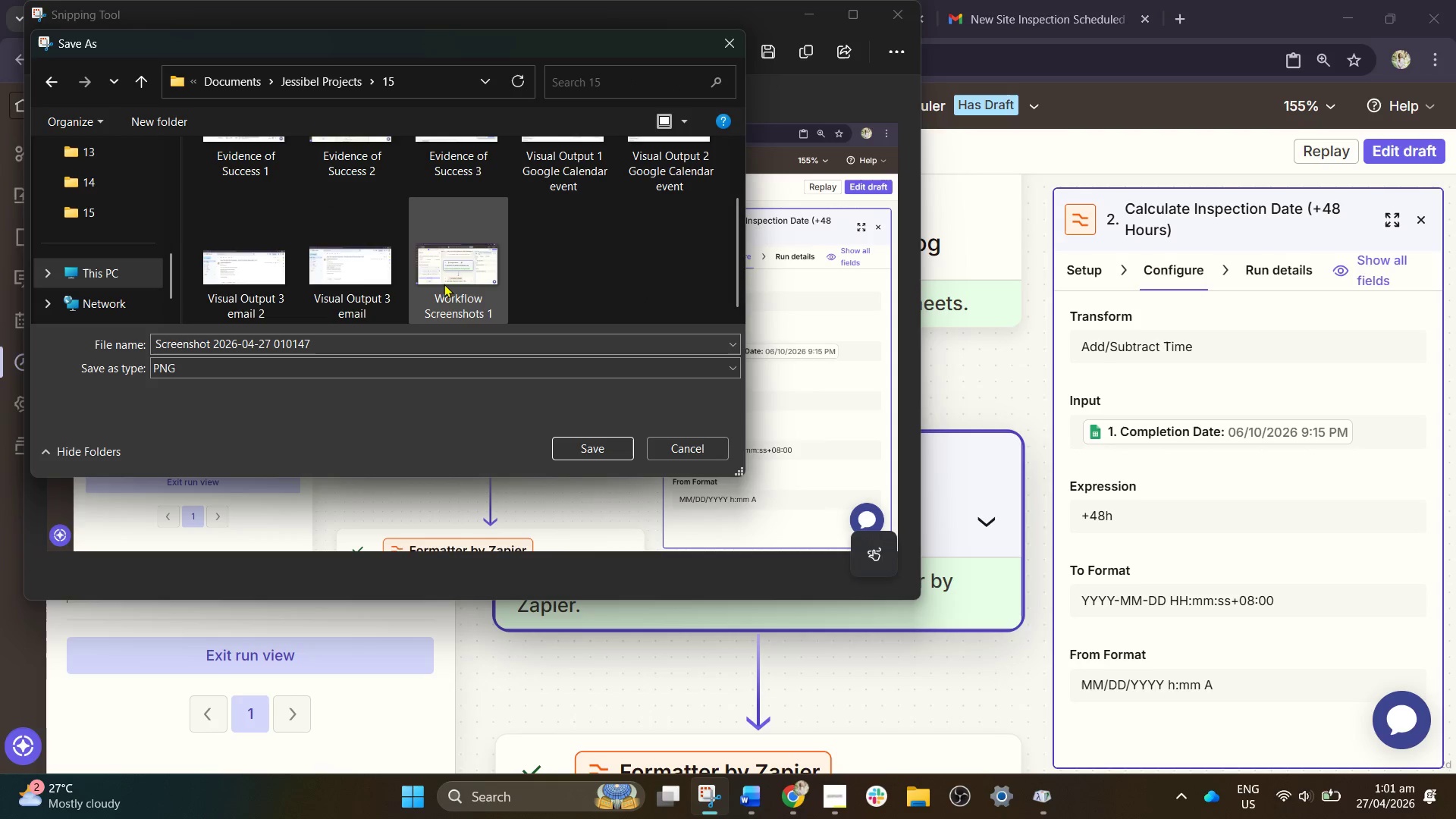 
double_click([320, 358])
 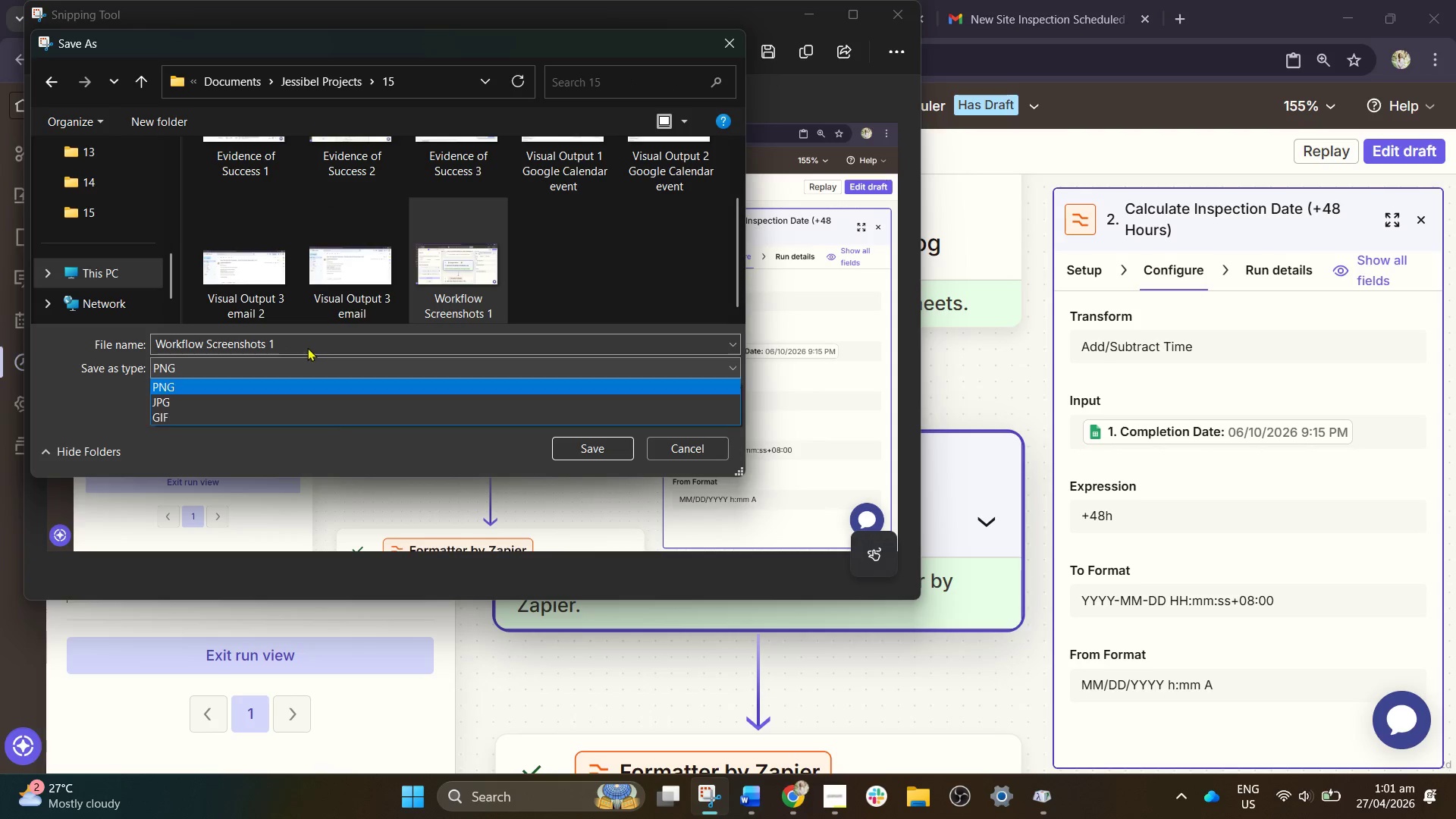 
triple_click([307, 347])
 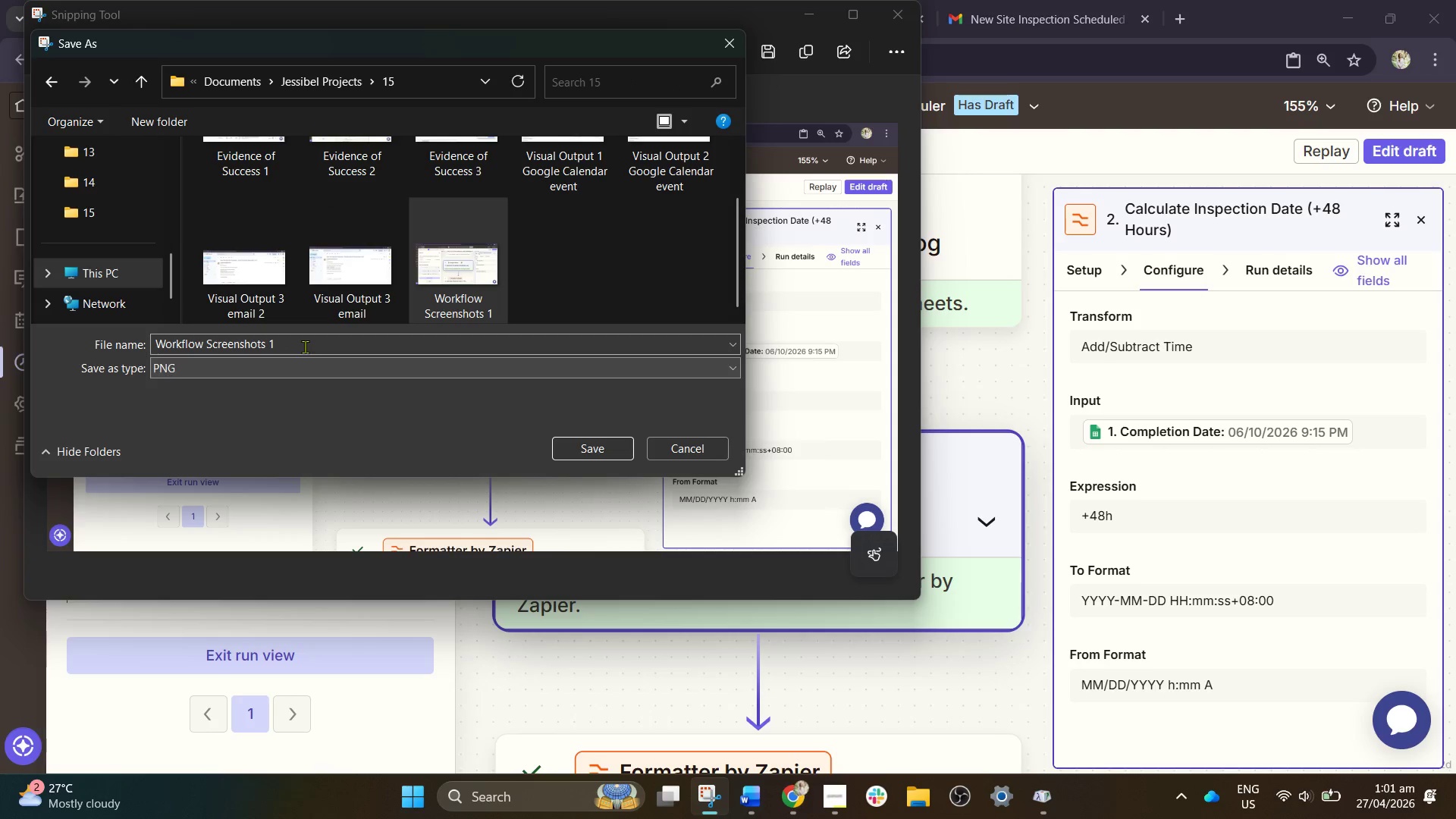 
triple_click([304, 346])
 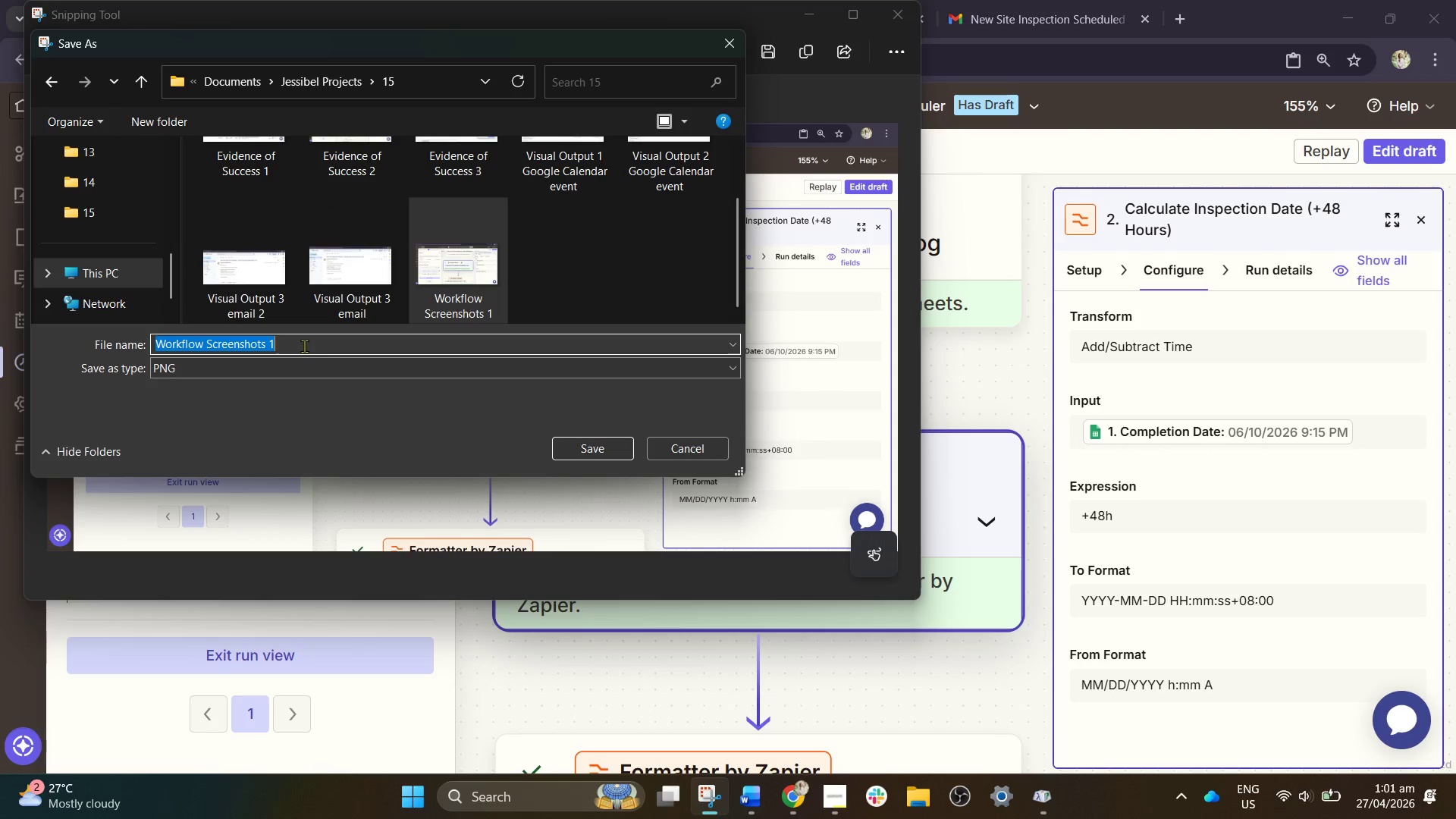 
left_click([304, 346])
 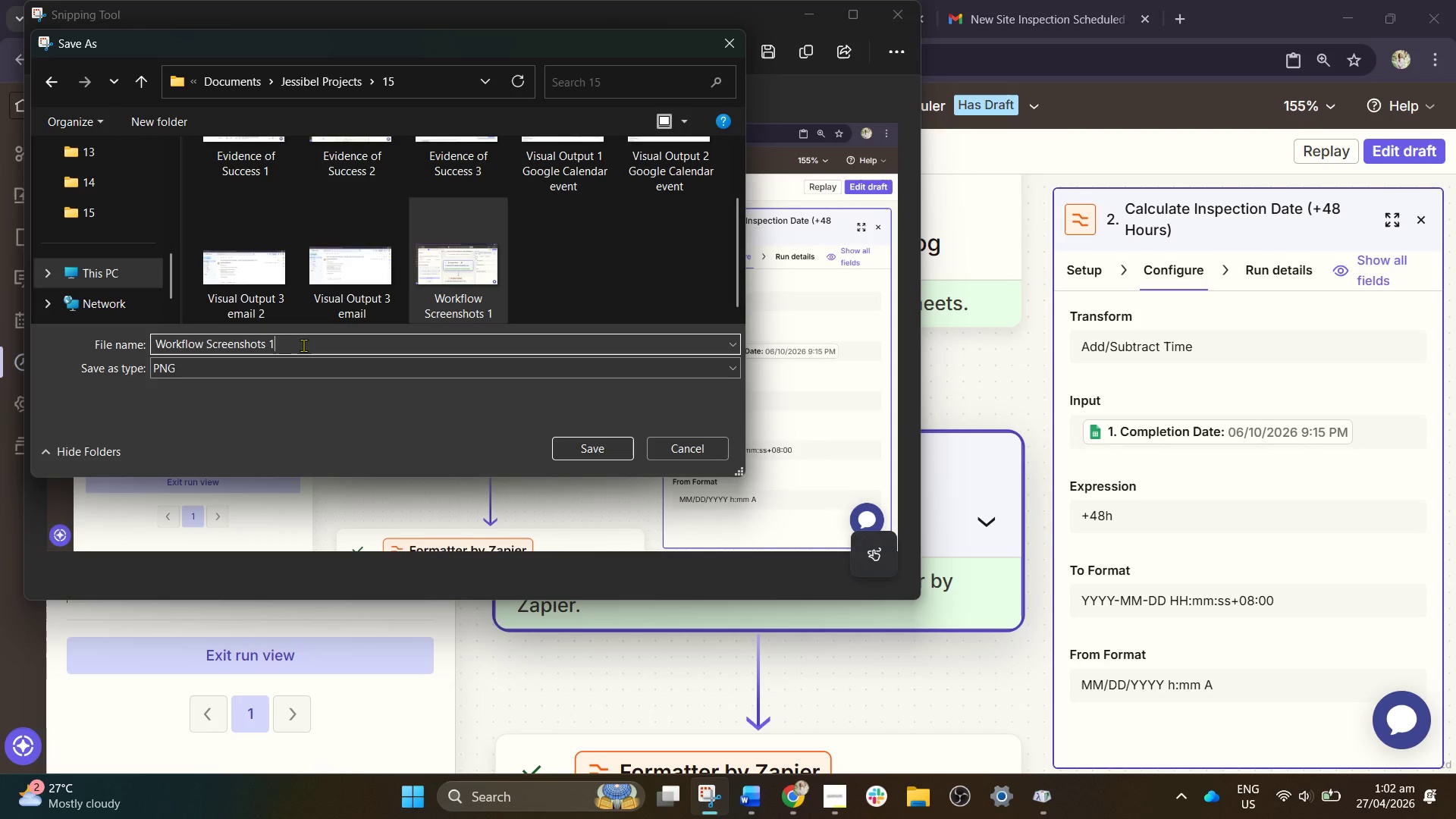 
key(Backspace)
 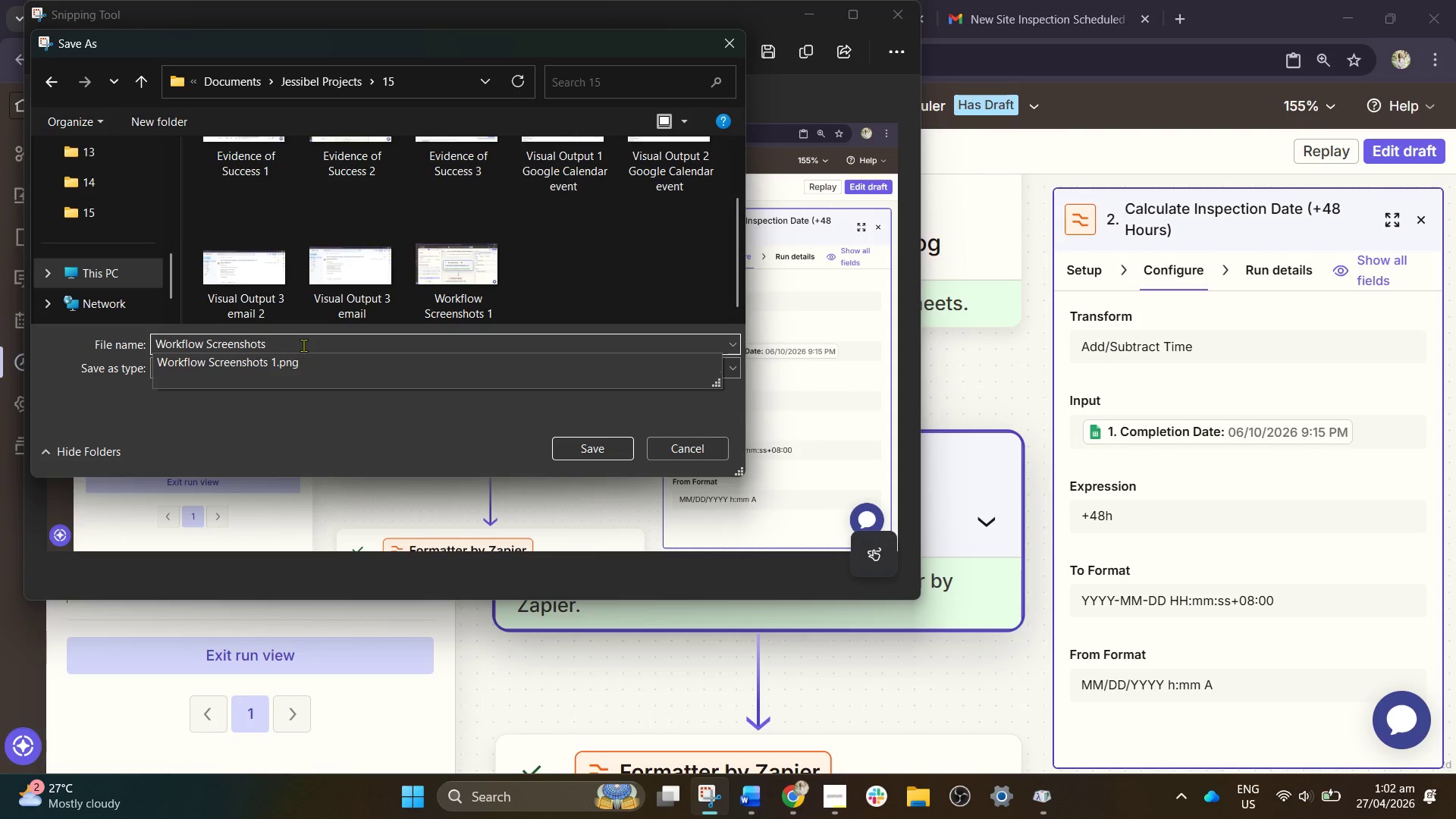 
key(2)
 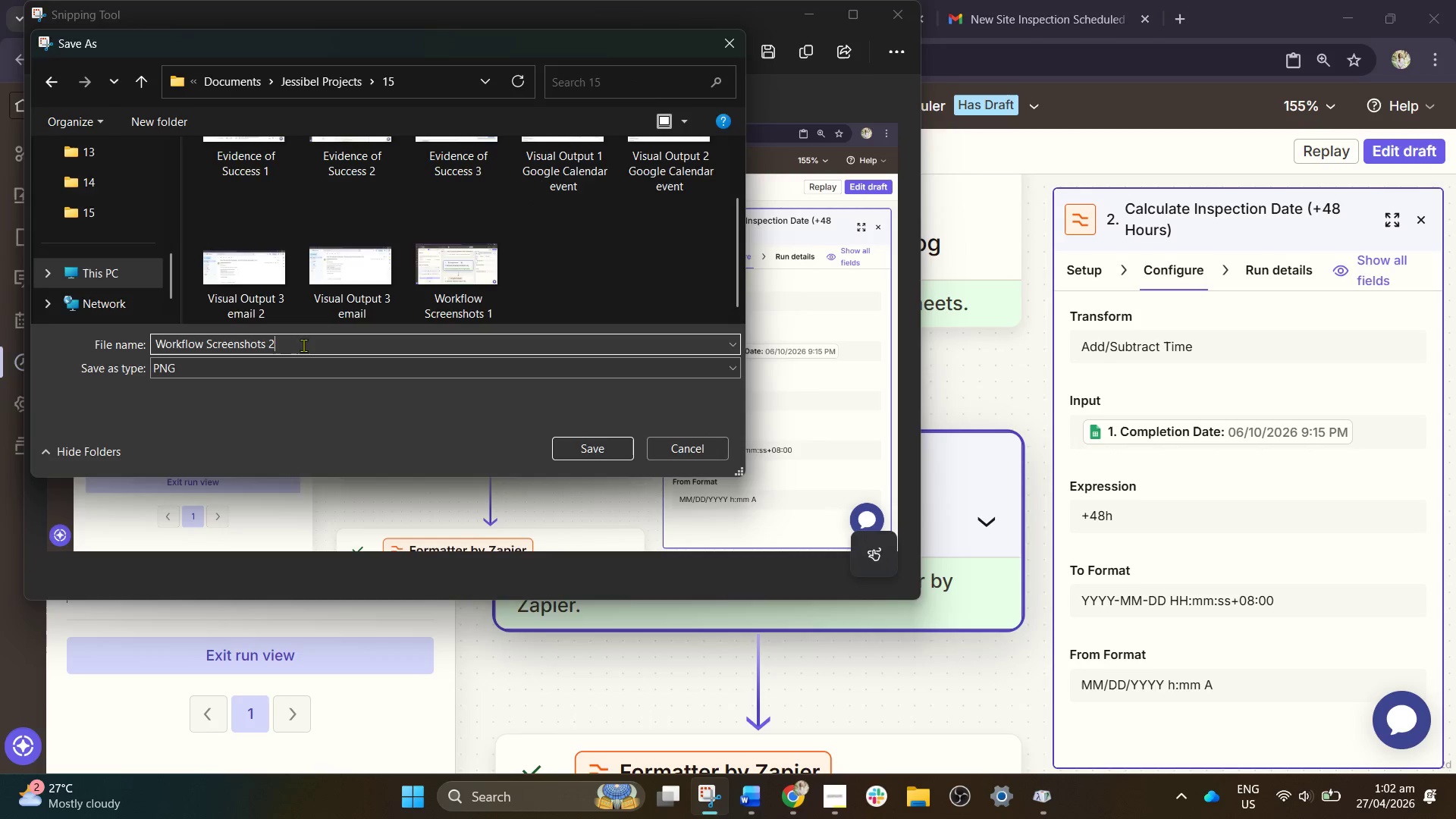 
key(Enter)
 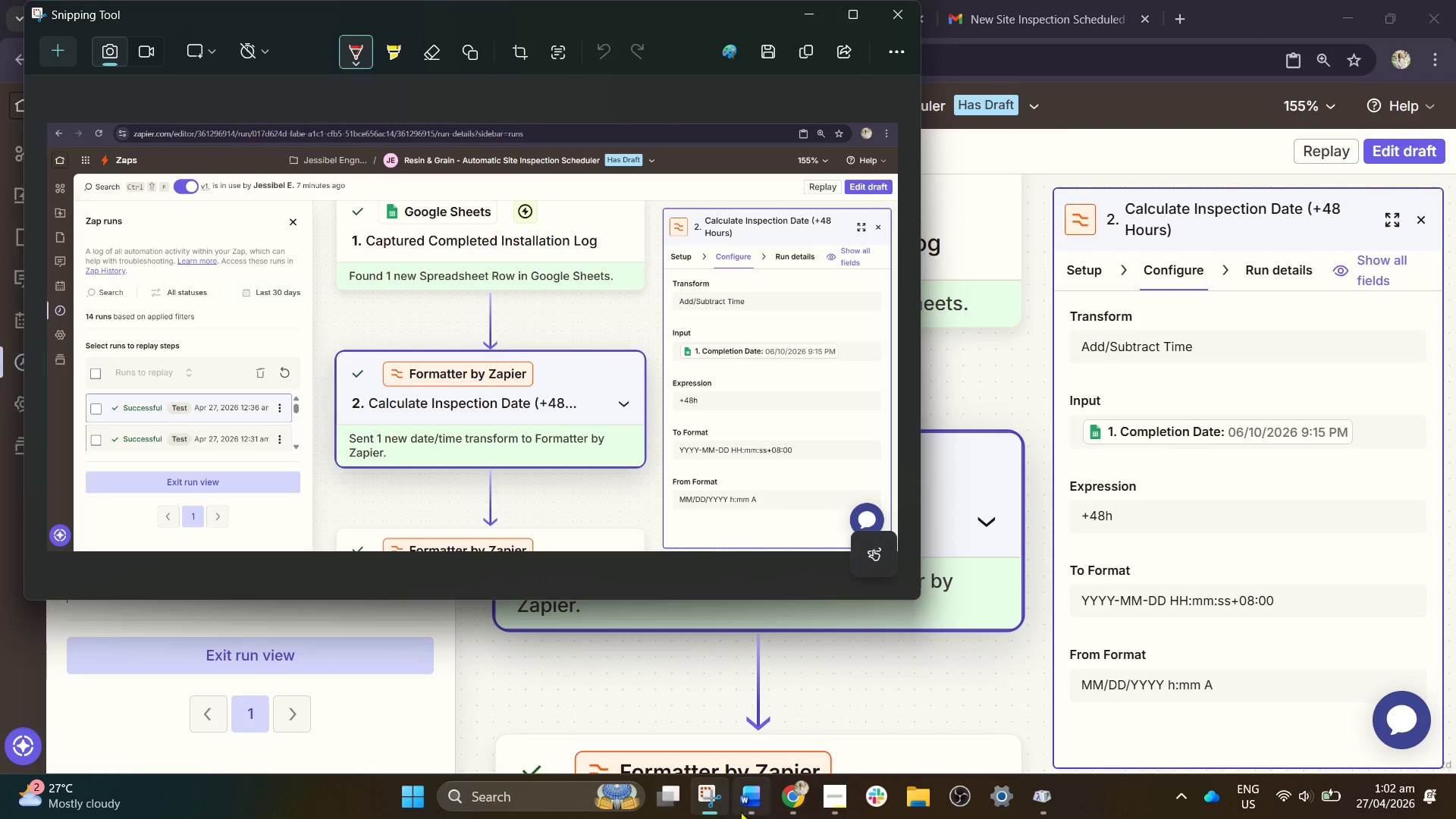 
left_click([716, 805])
 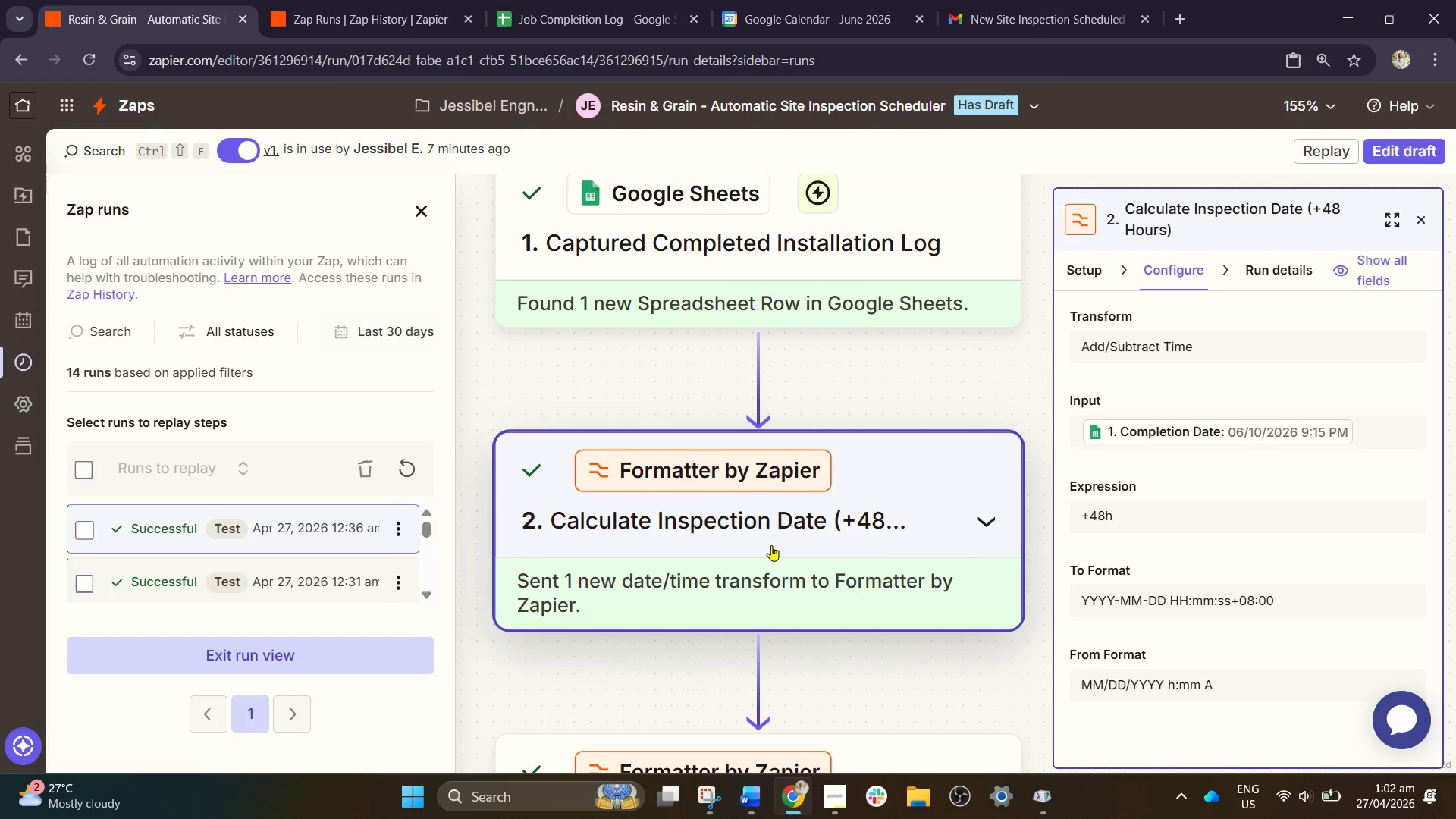 
left_click([795, 715])
 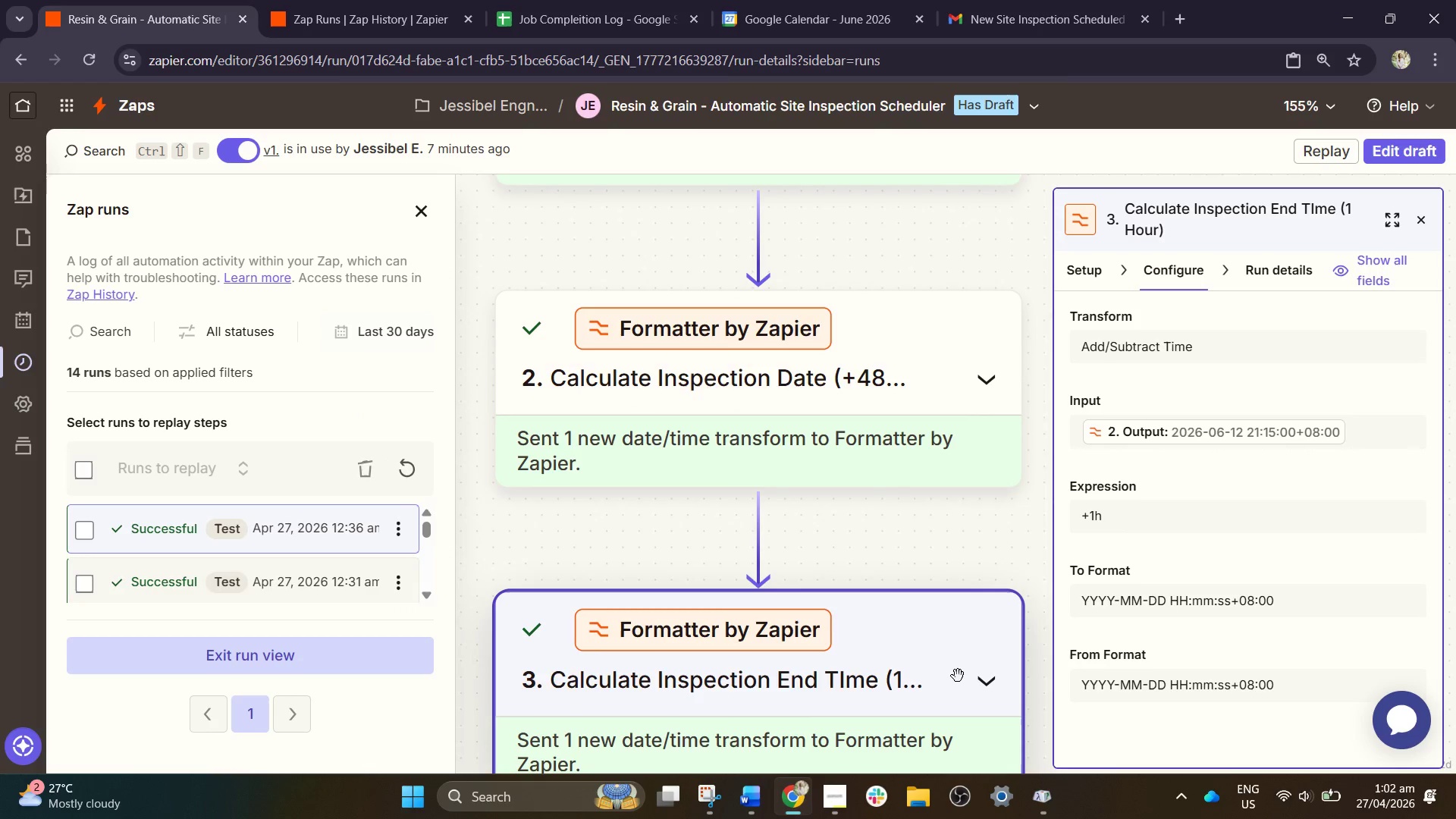 
scroll: coordinate [954, 683], scroll_direction: down, amount: 4.0
 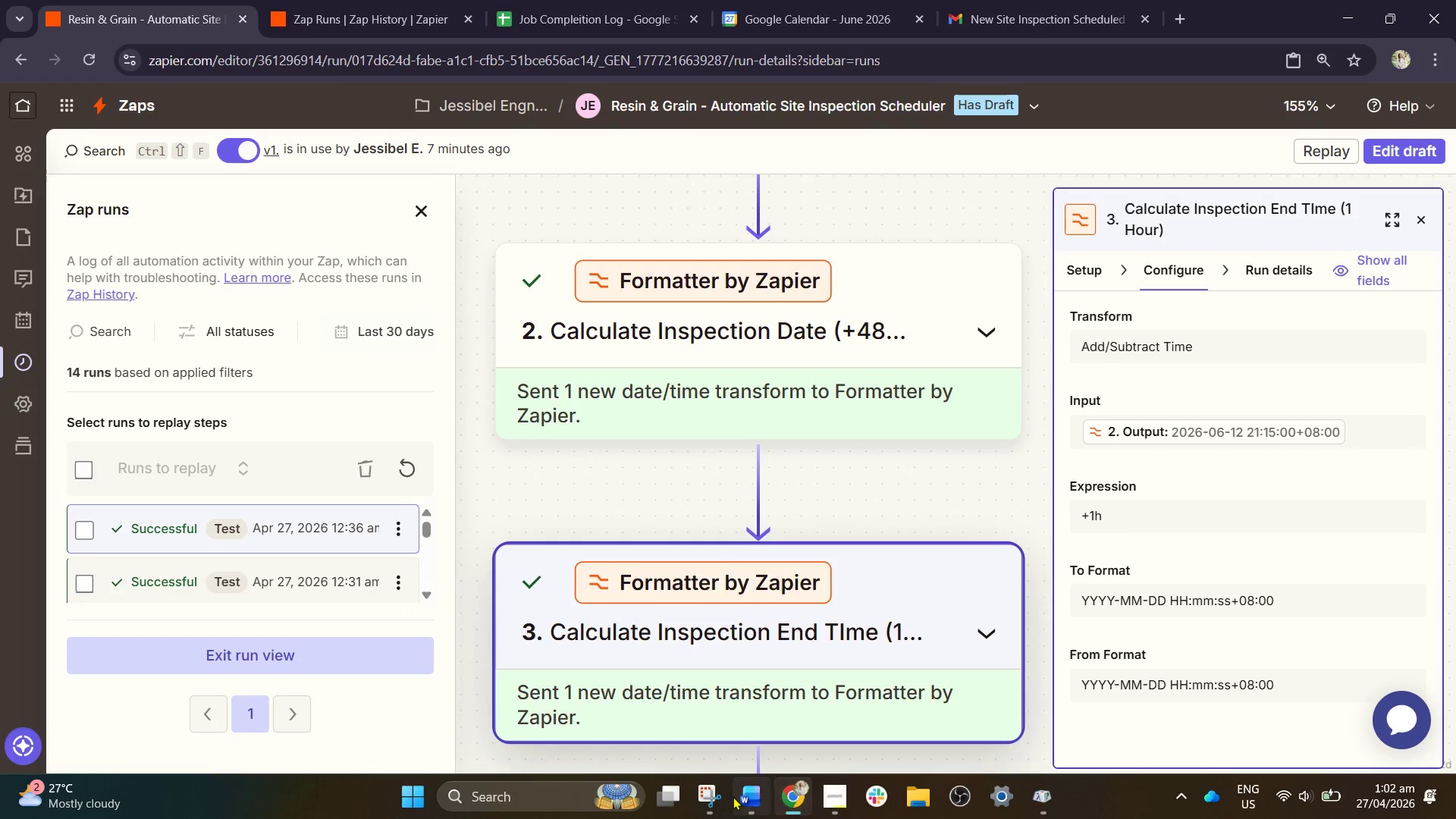 
left_click([708, 796])
 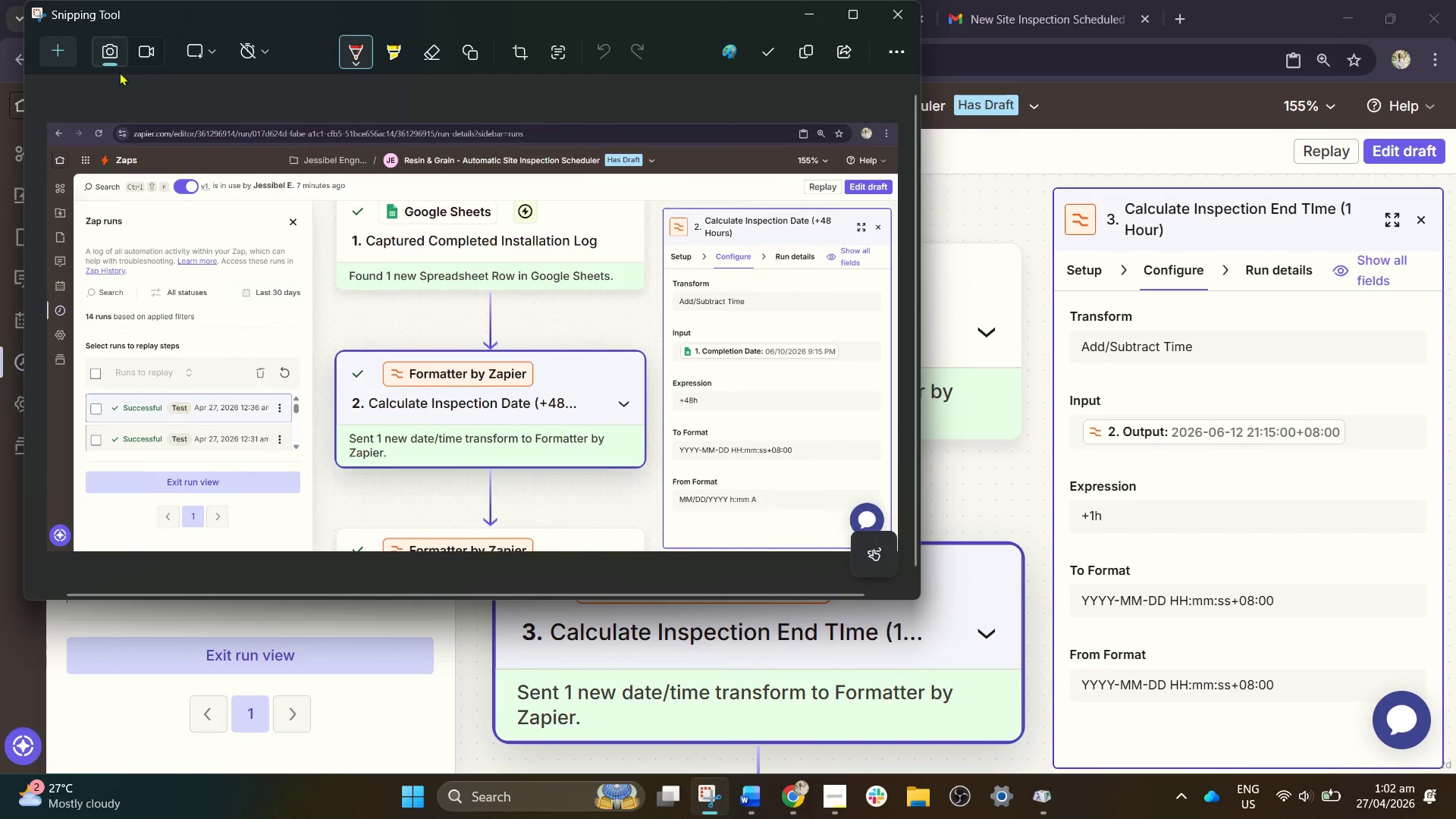 
left_click([64, 49])
 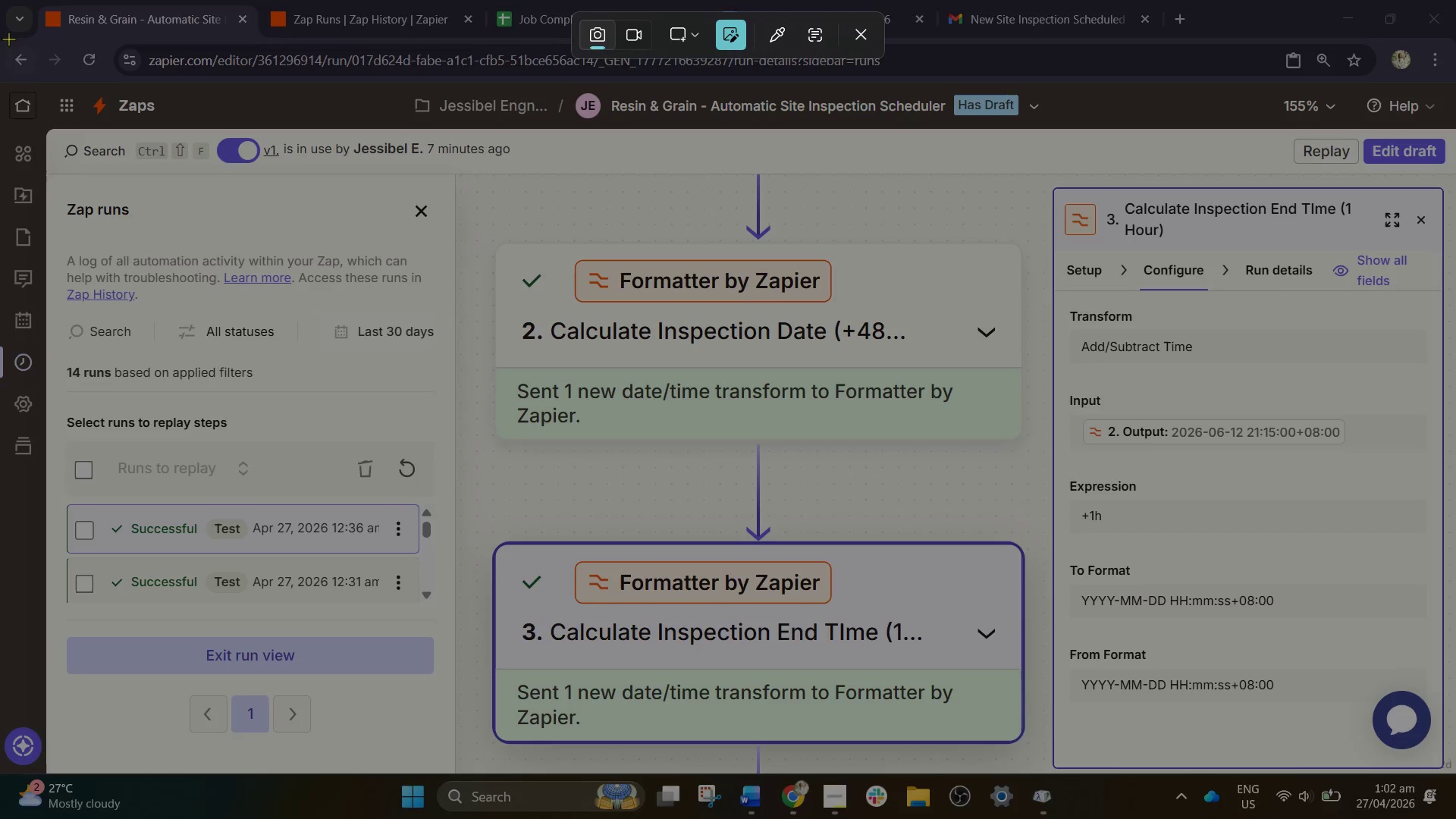 
left_click_drag(start_coordinate=[2, 39], to_coordinate=[1455, 768])
 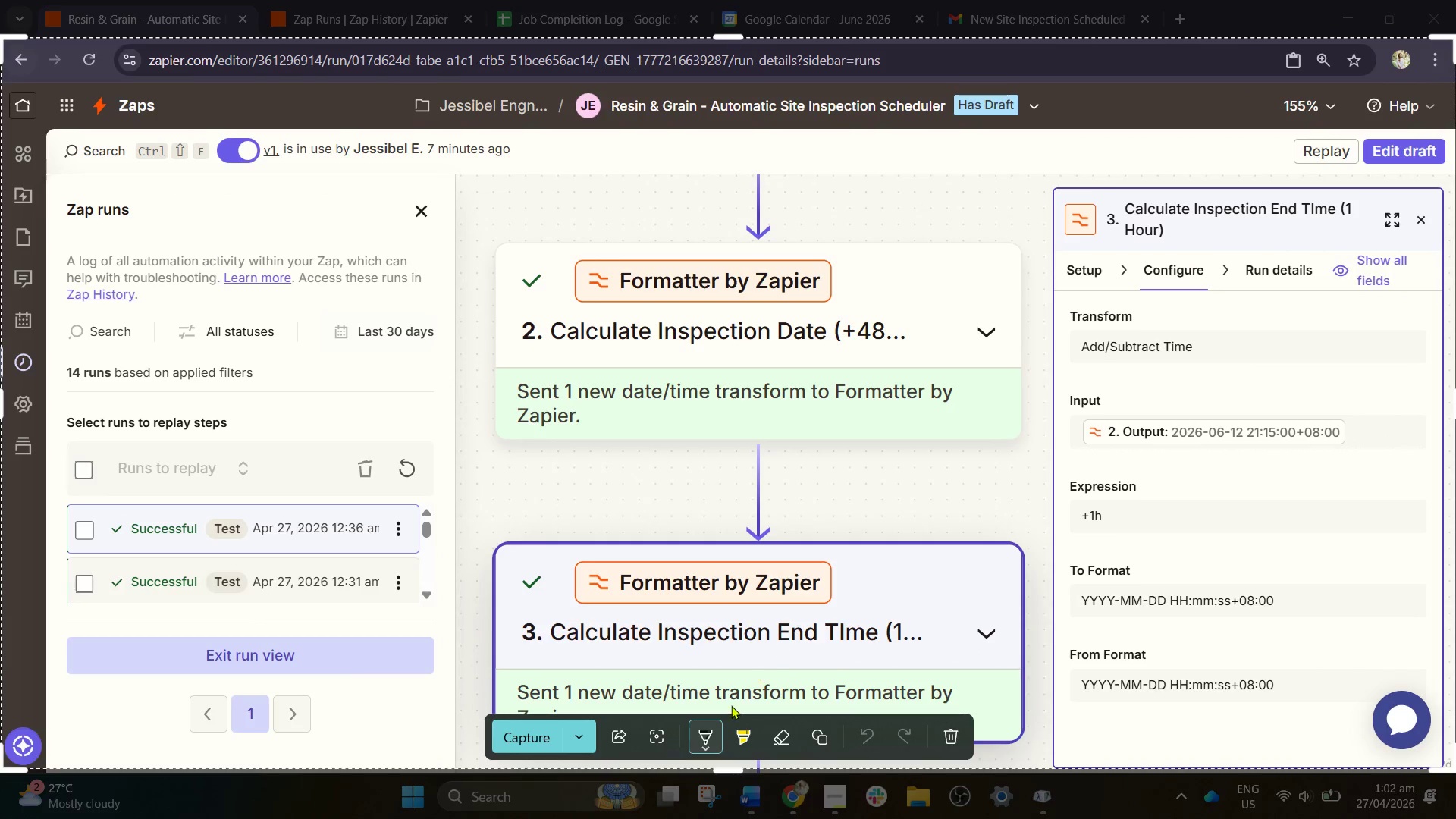 
left_click([529, 741])
 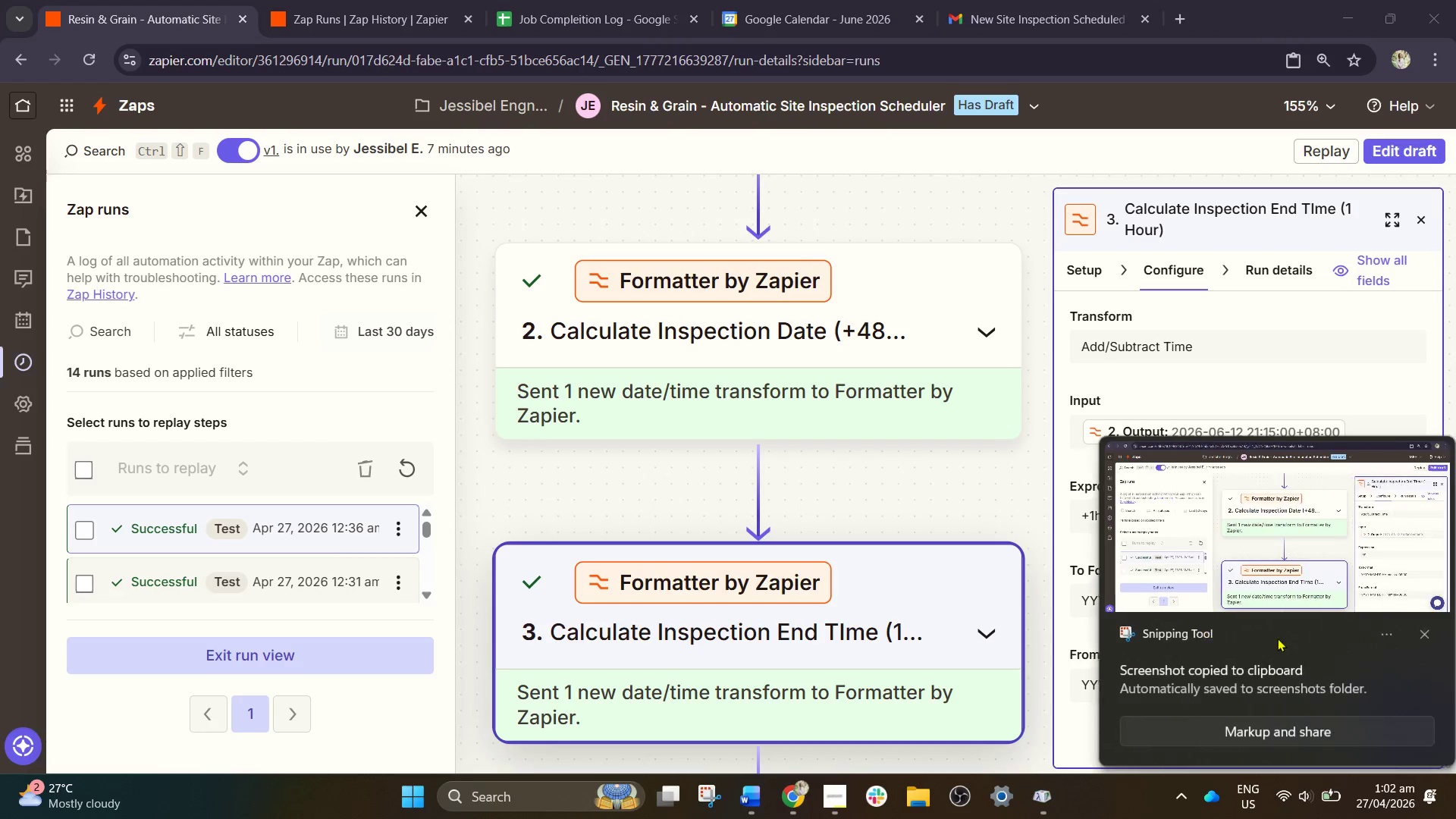 
left_click([1243, 736])
 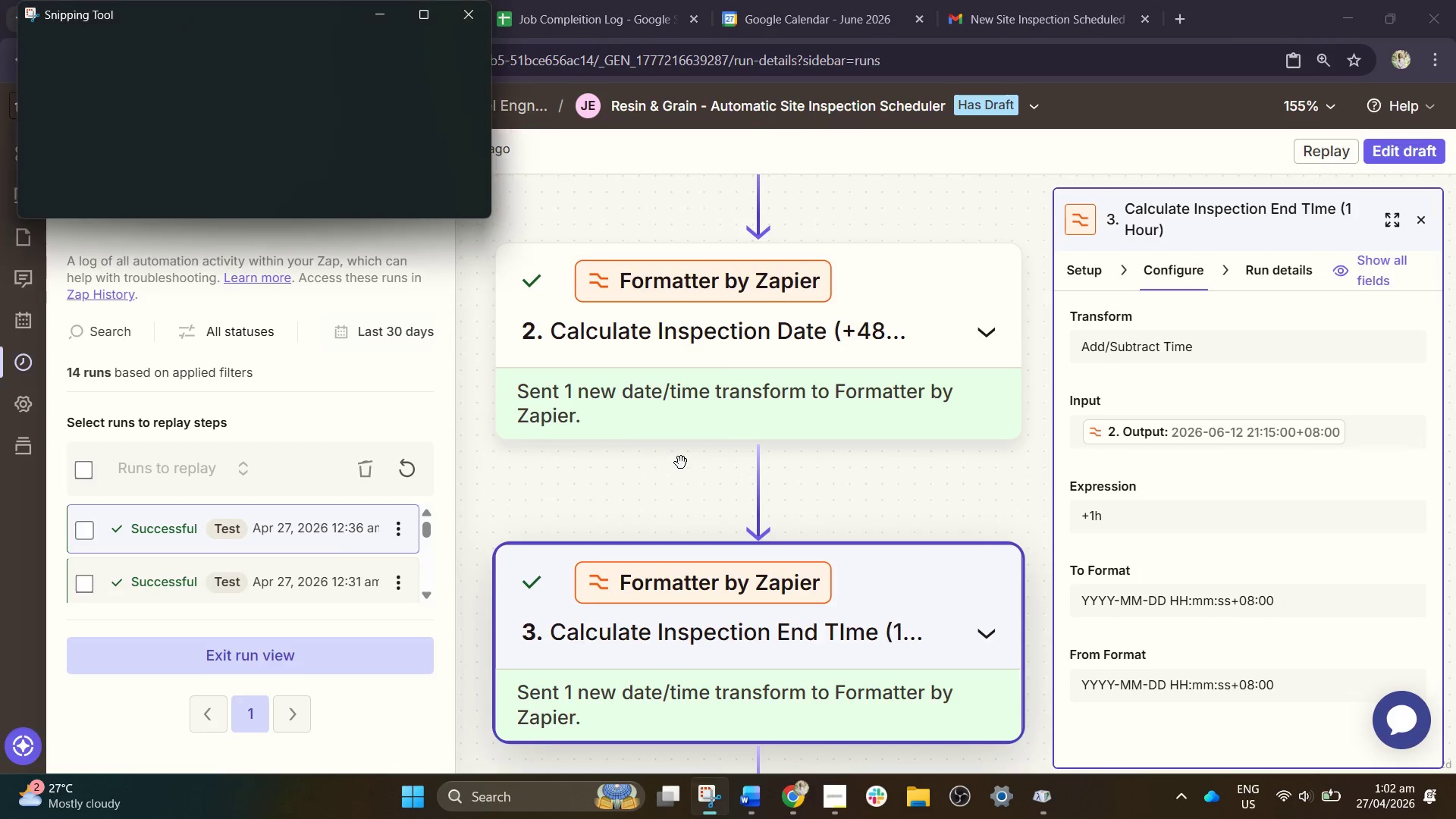 
right_click([656, 405])
 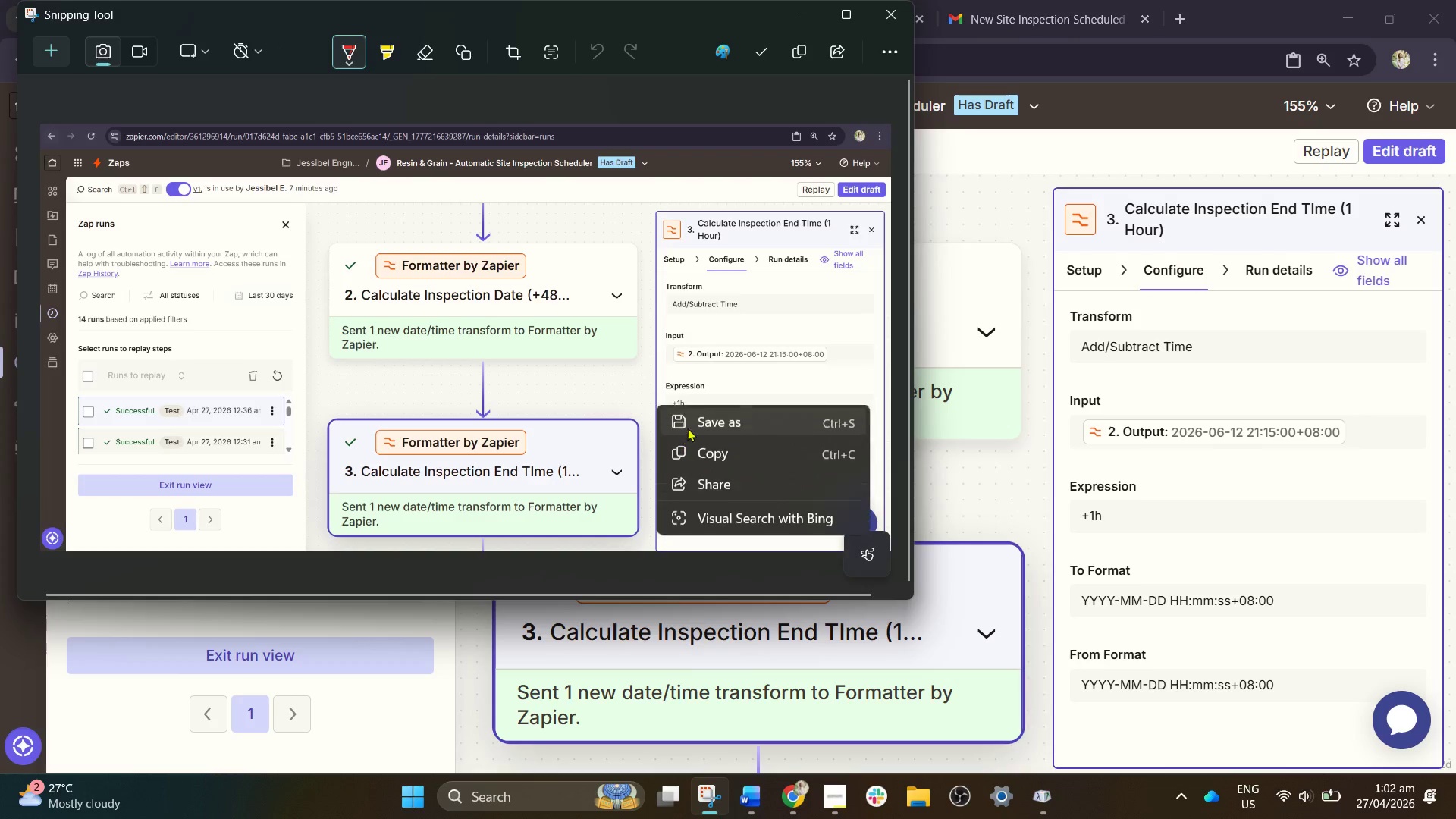 
left_click([692, 428])
 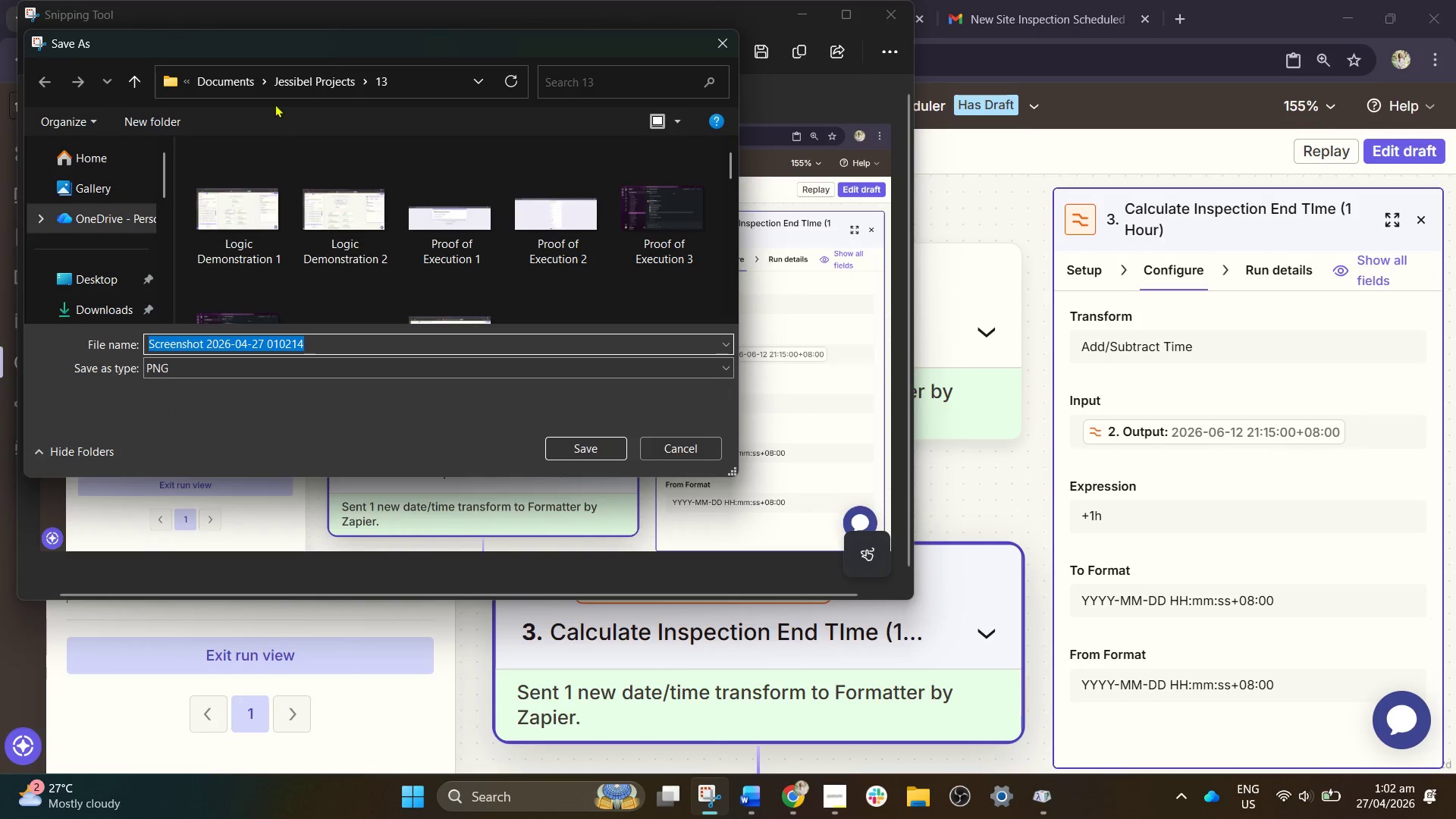 
left_click([305, 81])
 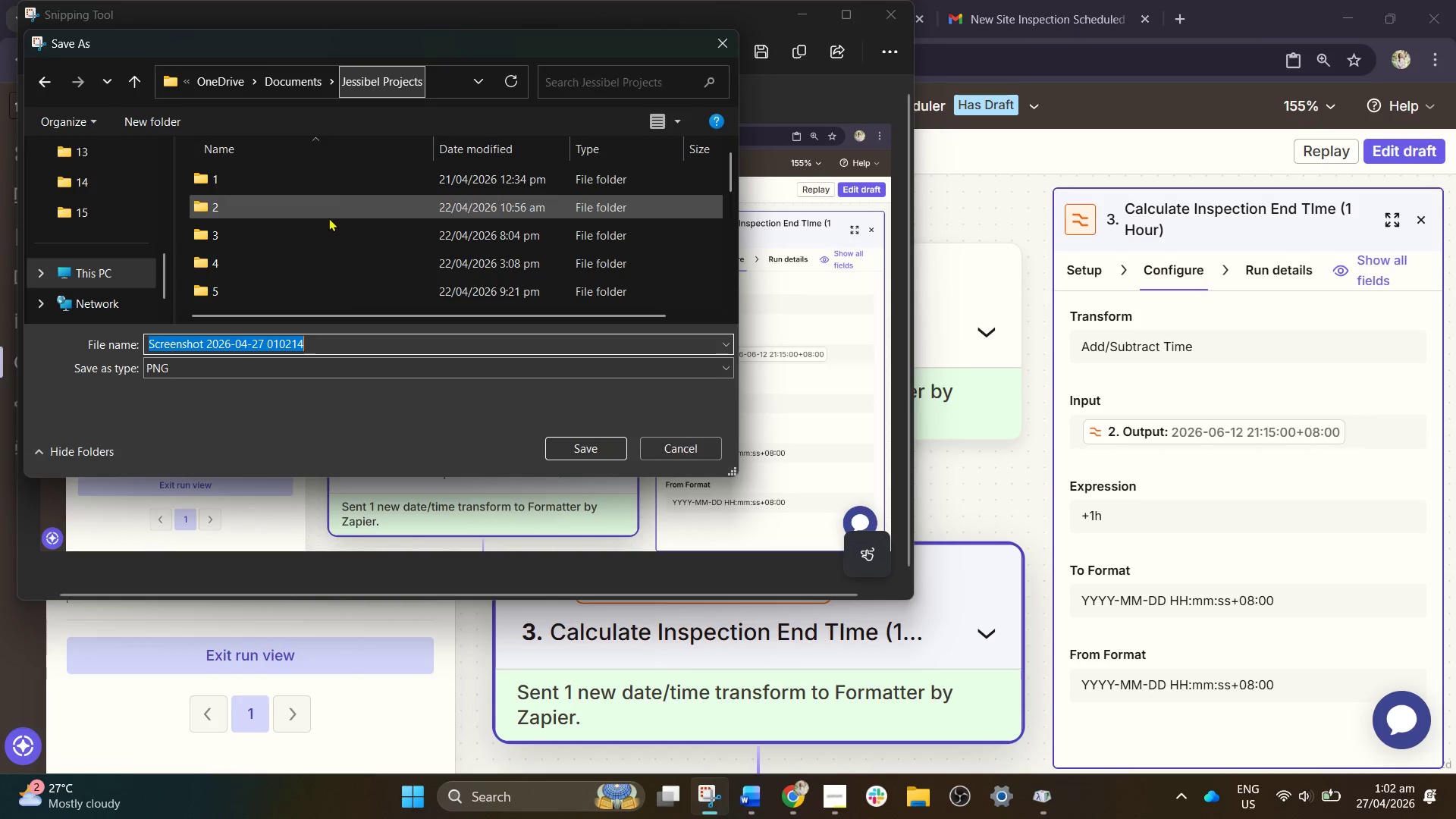 
double_click([258, 243])
 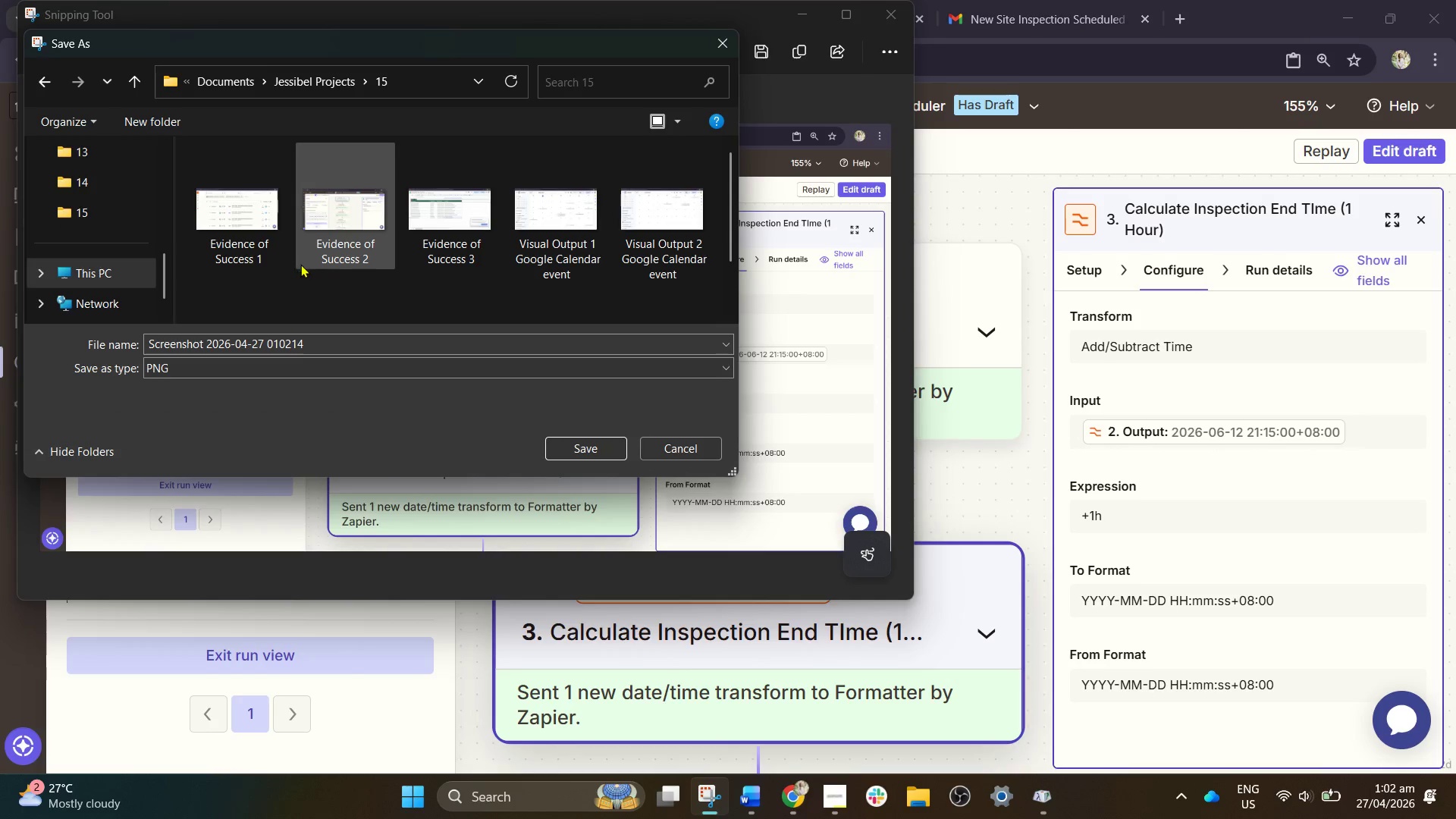 
scroll: coordinate [289, 232], scroll_direction: down, amount: 4.0
 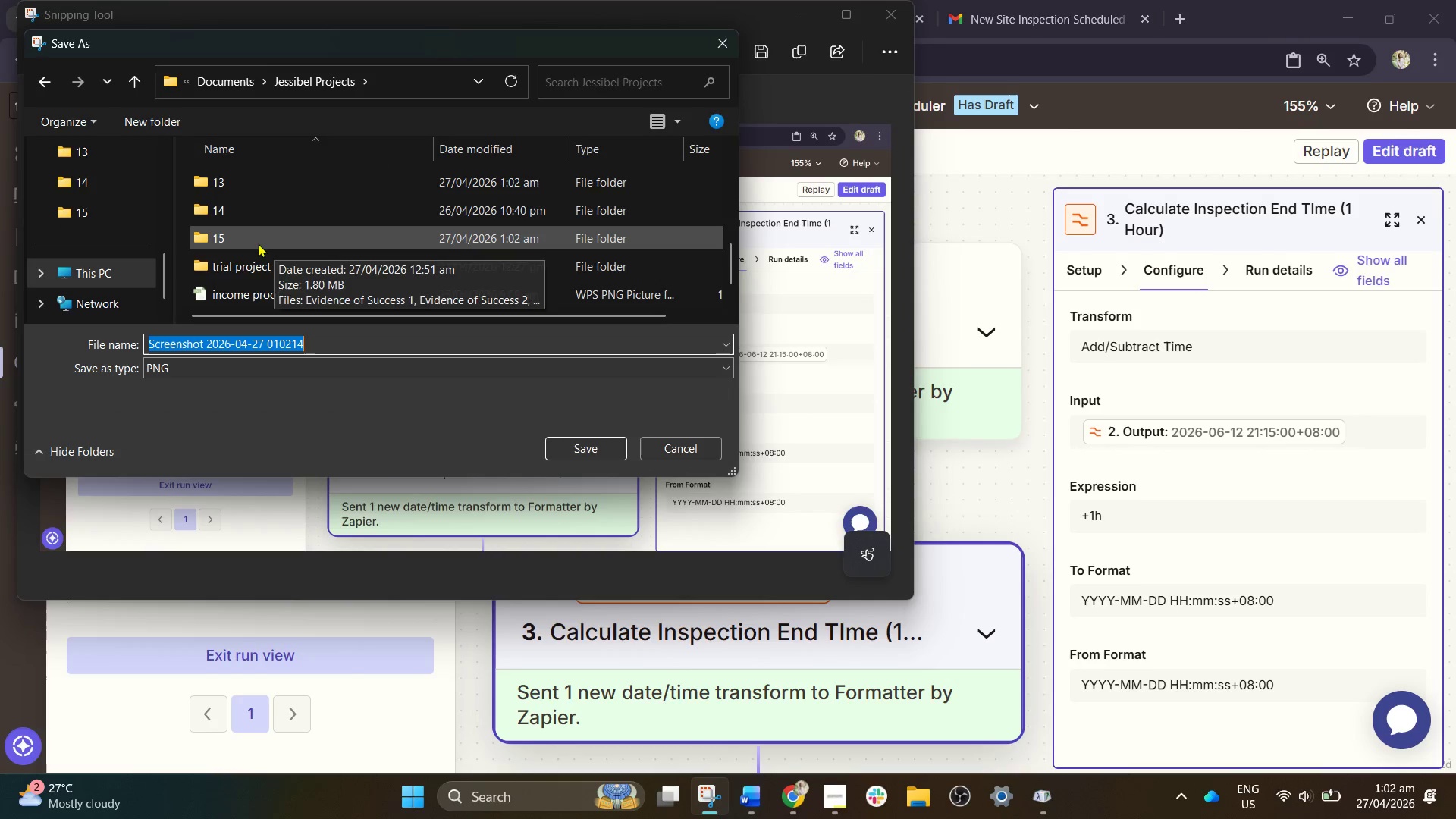 
left_click([528, 282])
 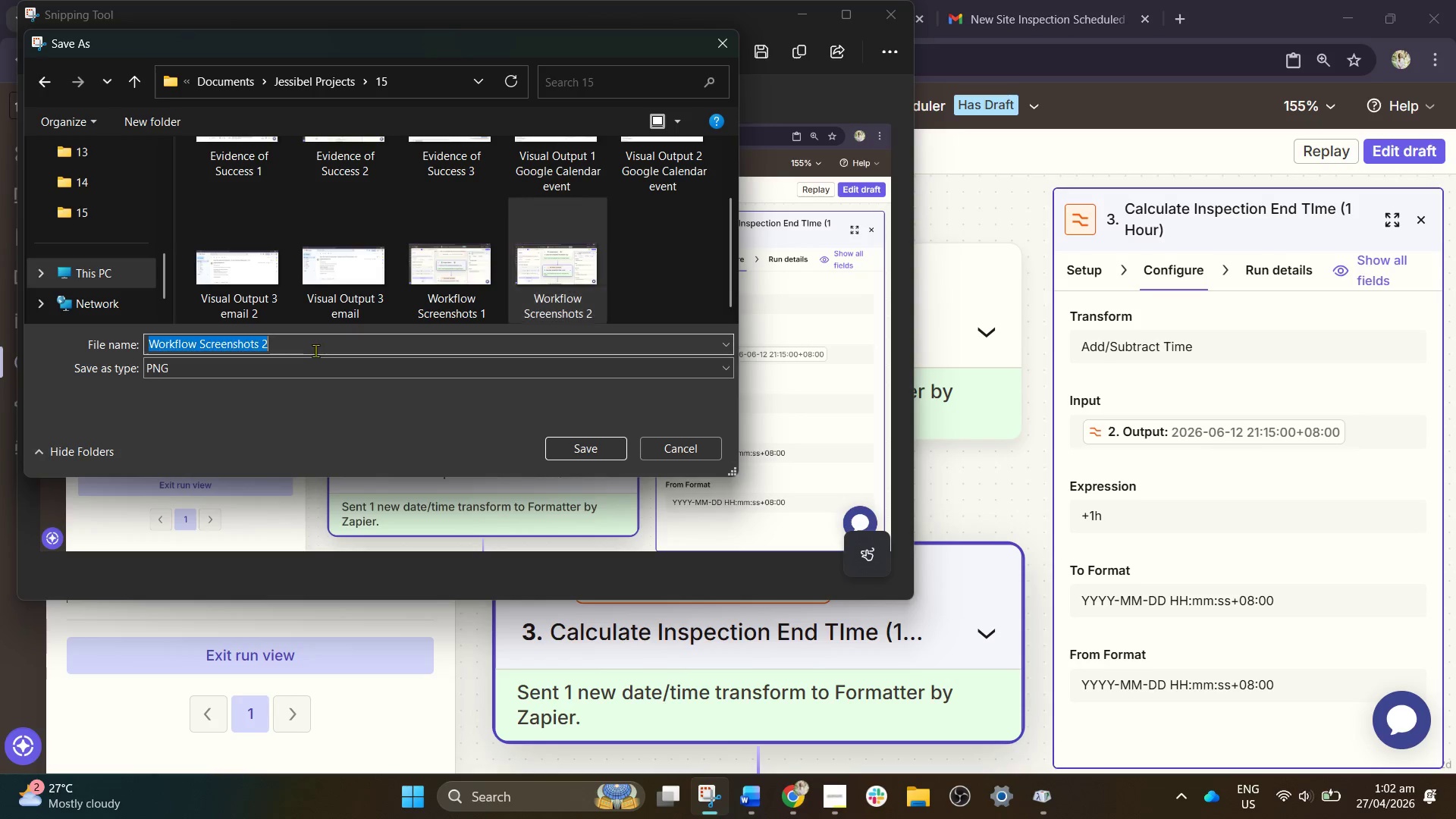 
scroll: coordinate [334, 252], scroll_direction: down, amount: 2.0
 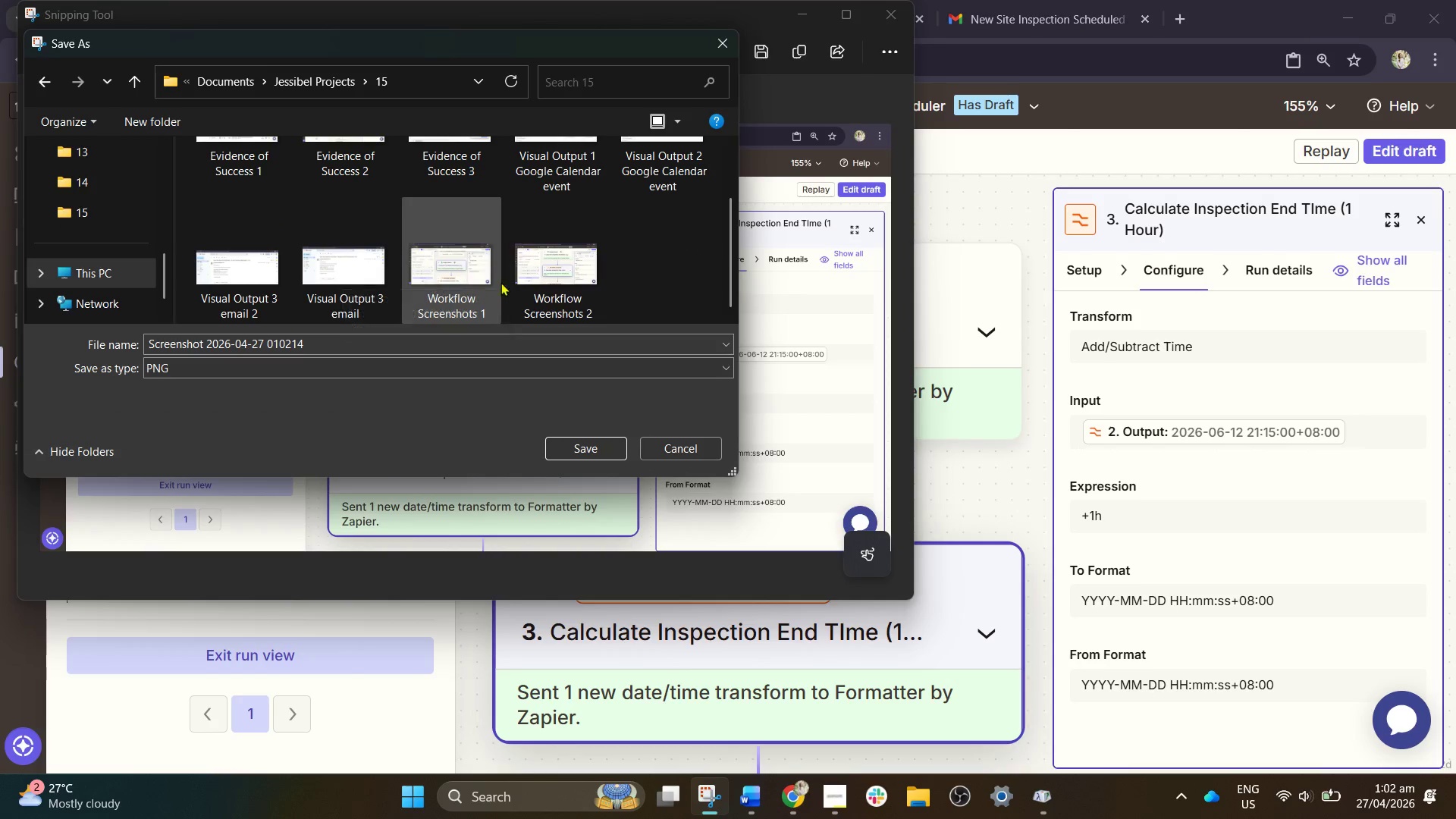 
double_click([307, 350])
 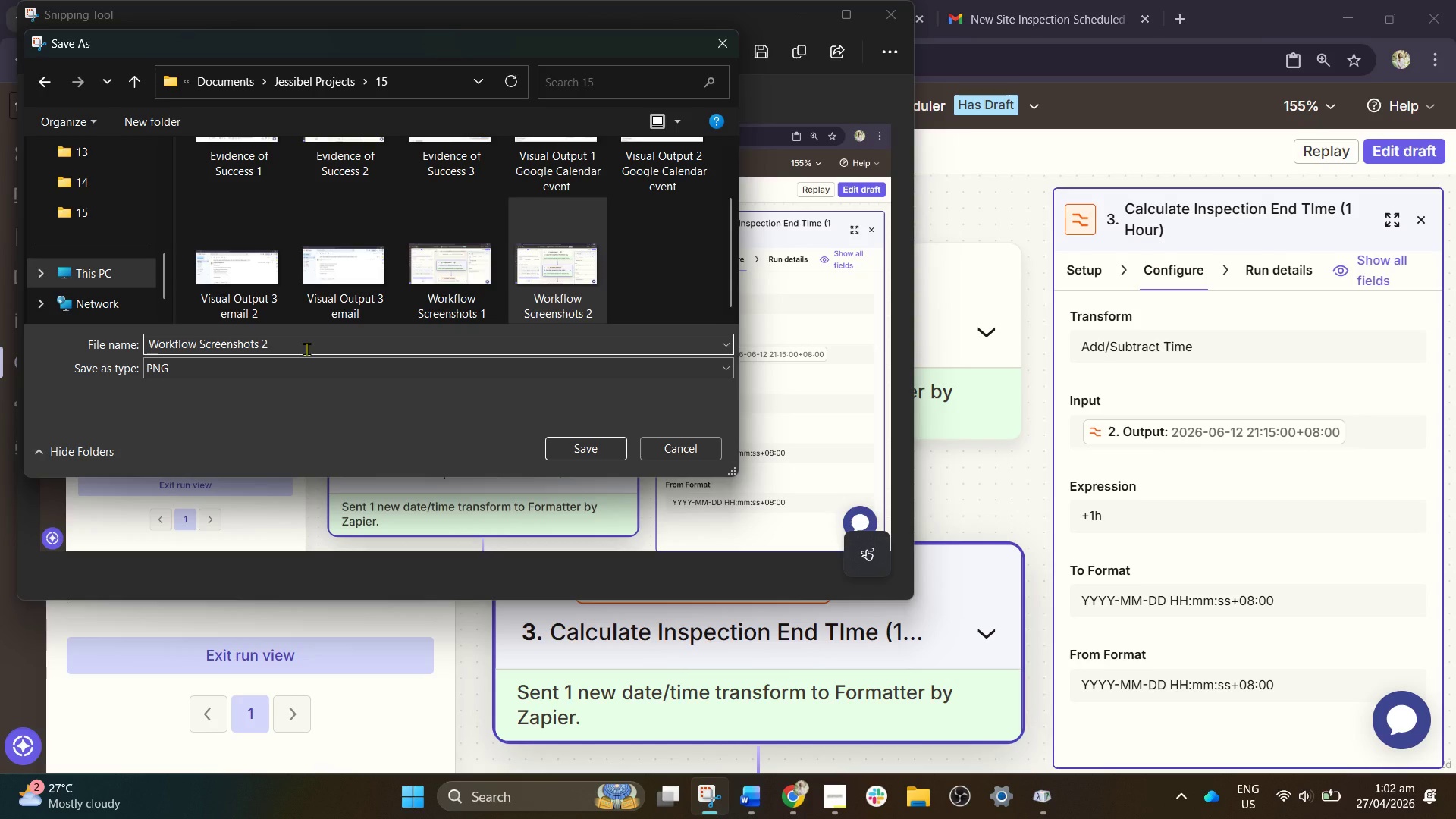 
key(Backspace)
 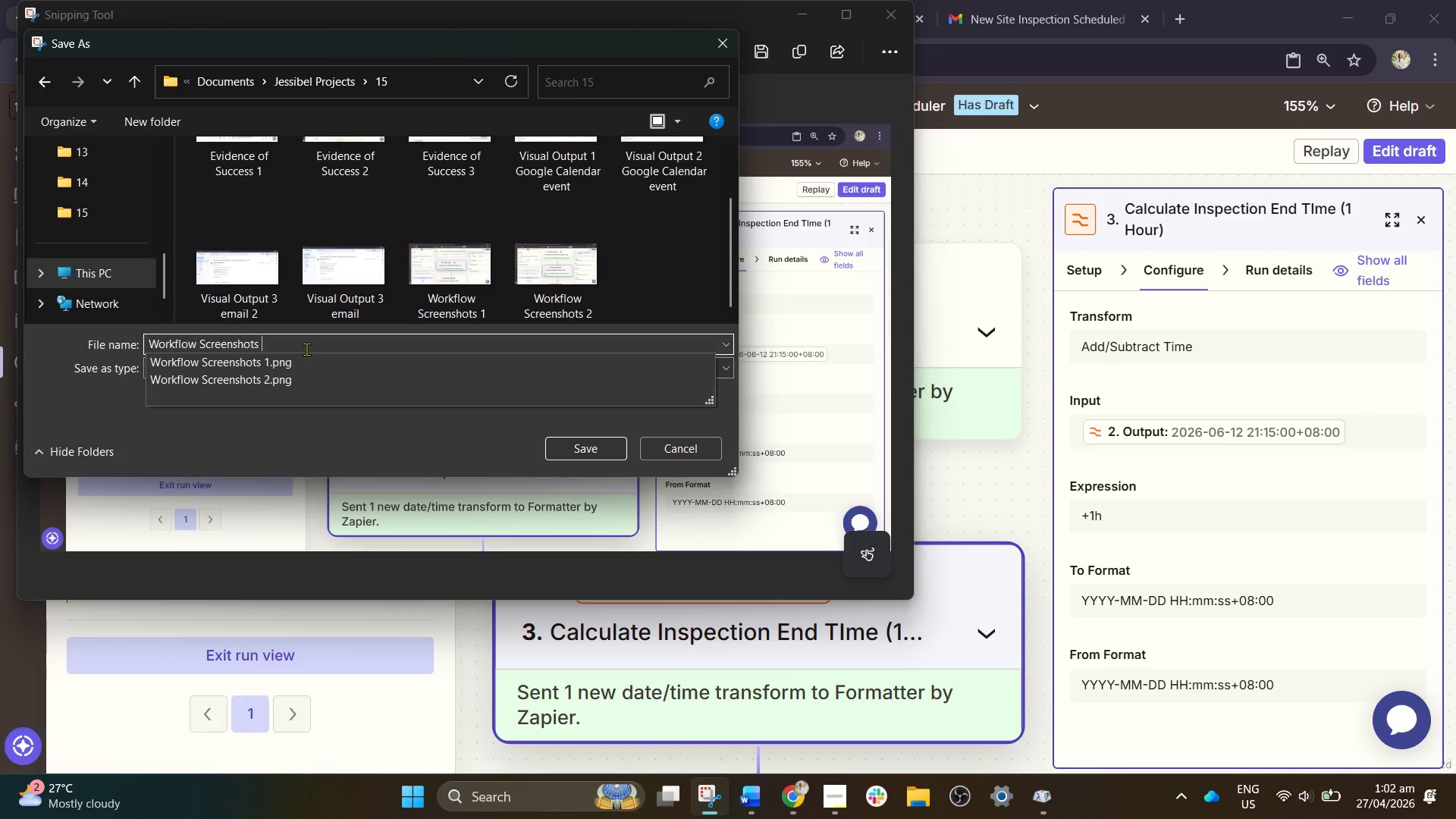 
key(3)
 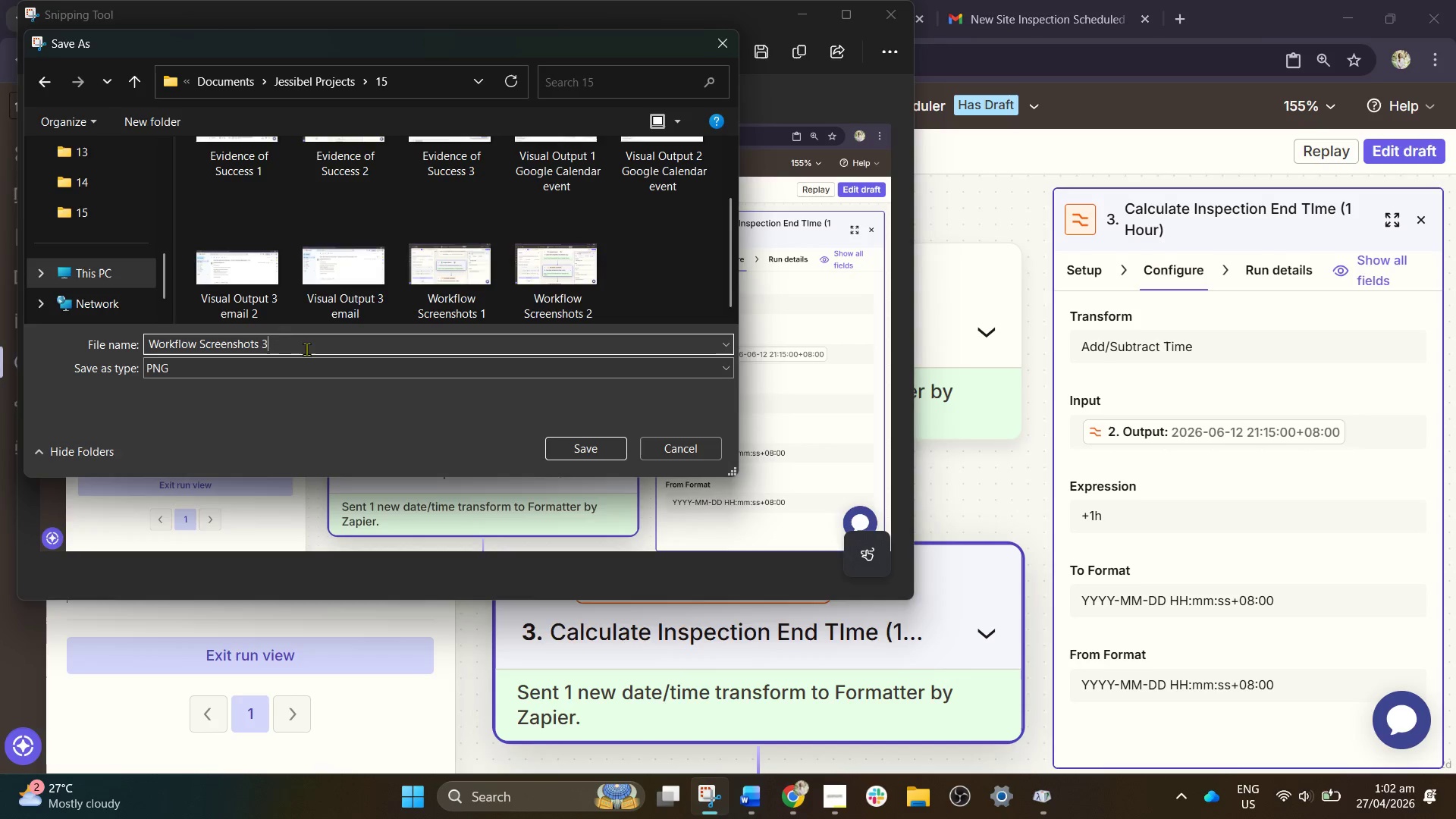 
key(Enter)
 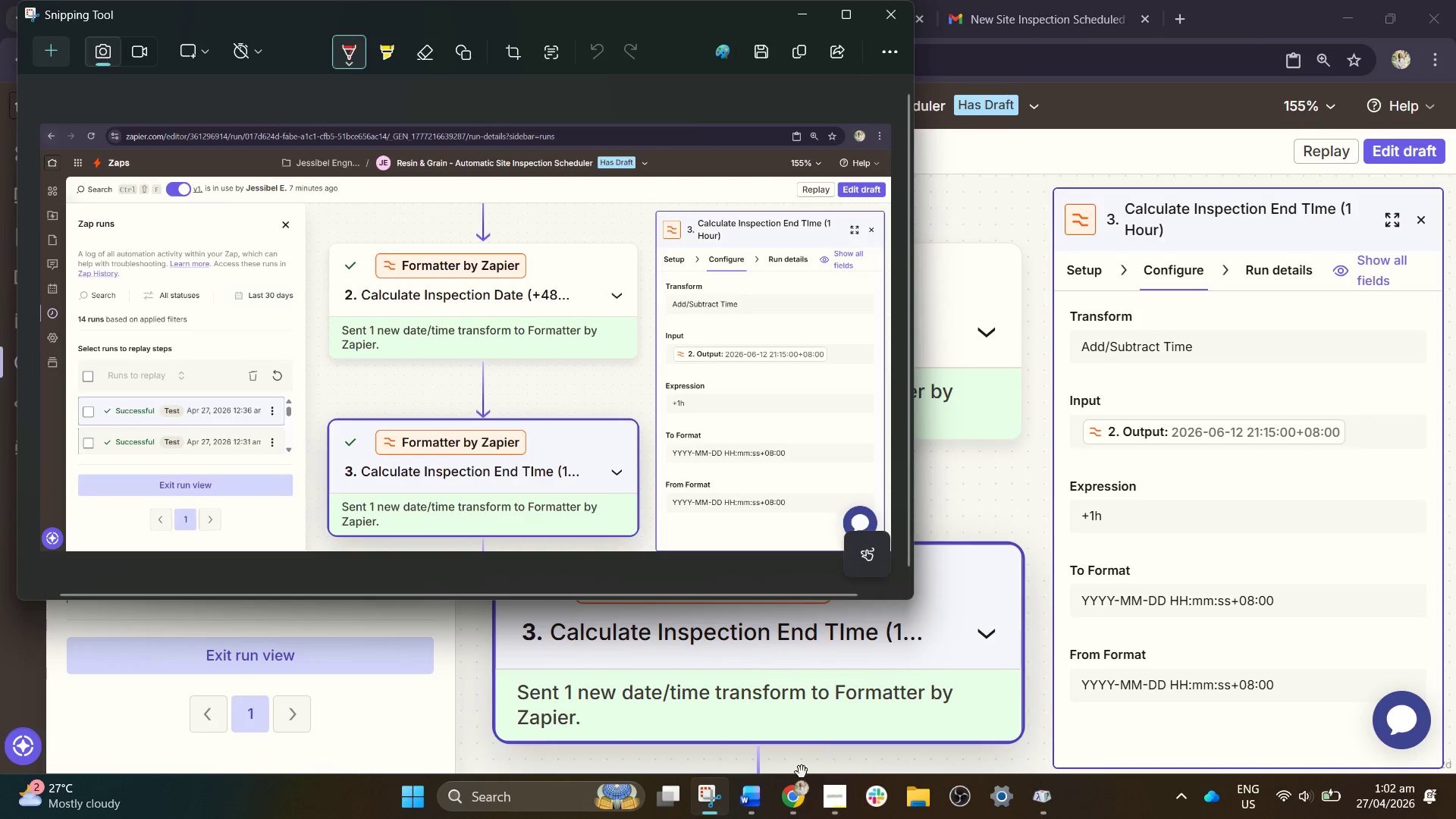 
left_click([780, 802])
 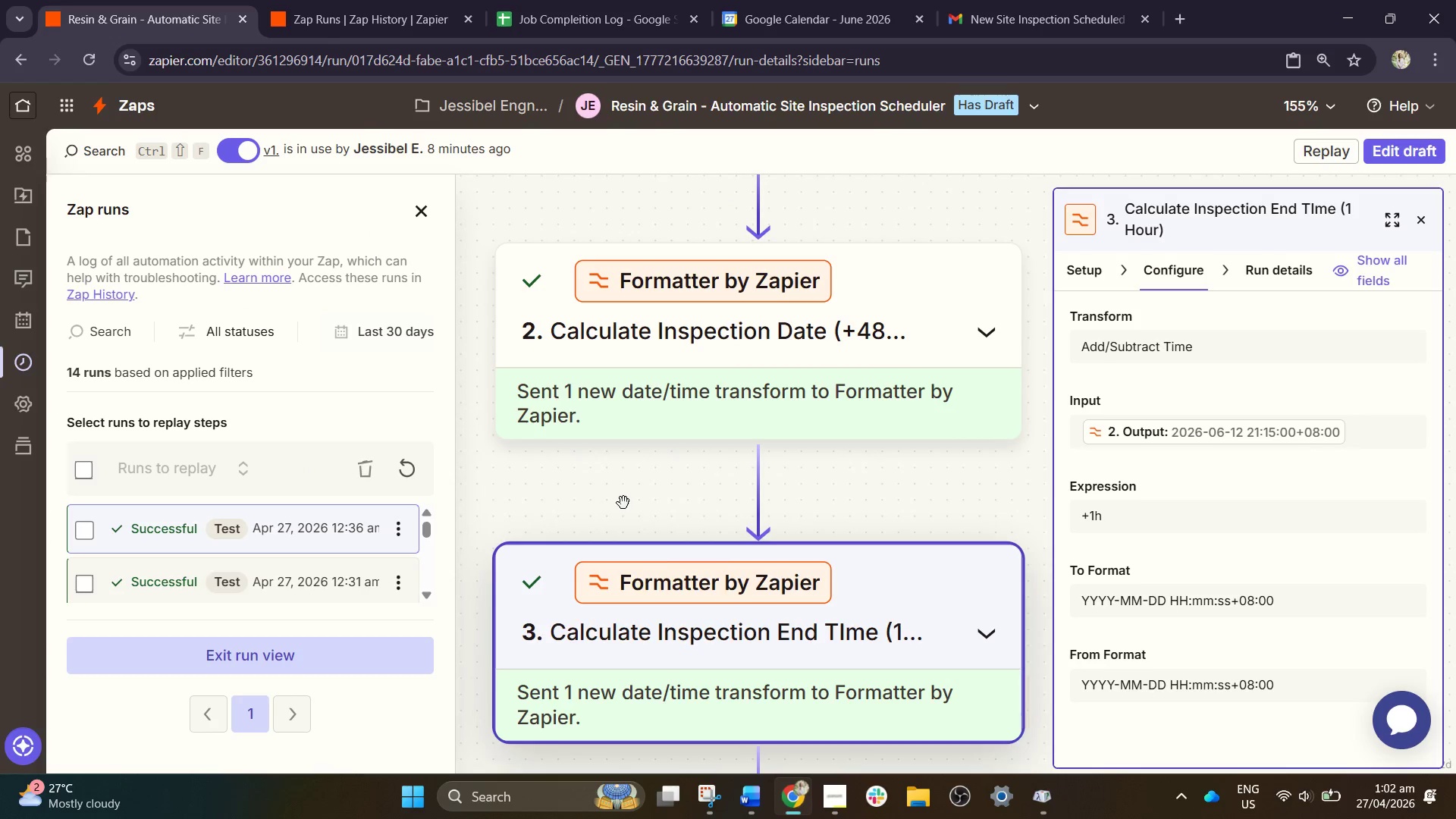 
scroll: coordinate [735, 551], scroll_direction: down, amount: 9.0
 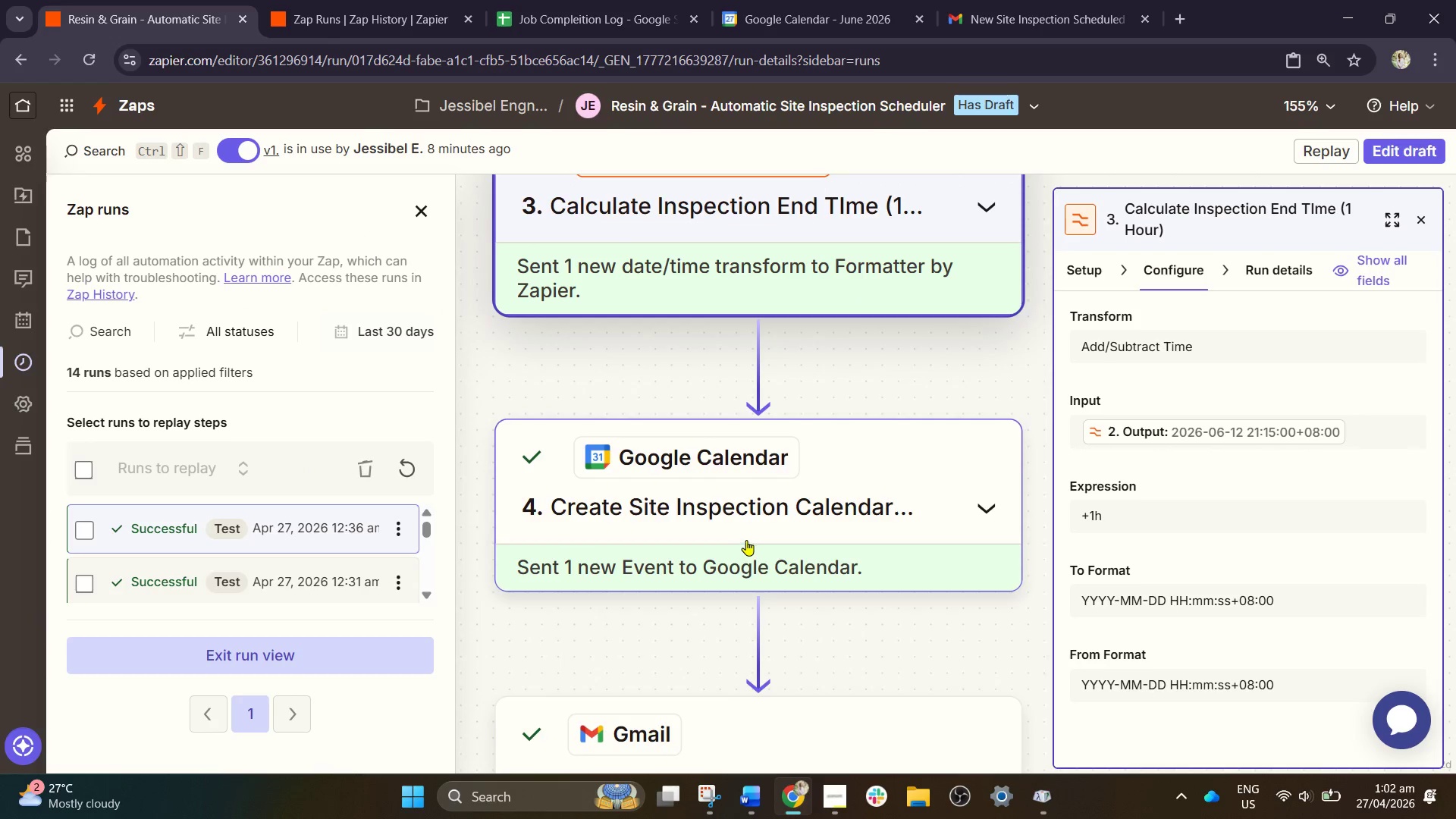 
left_click([835, 690])
 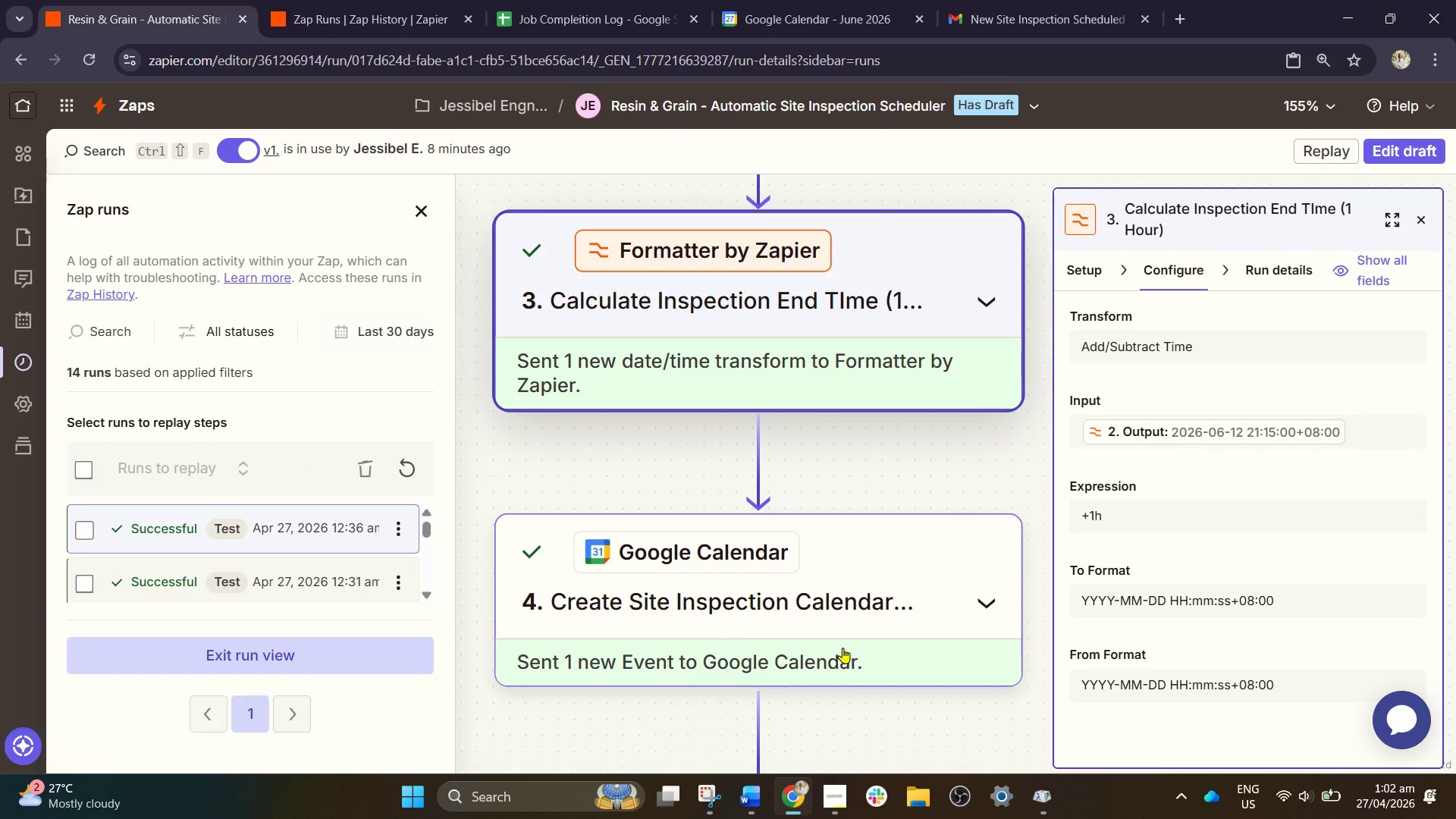 
scroll: coordinate [750, 538], scroll_direction: up, amount: 2.0
 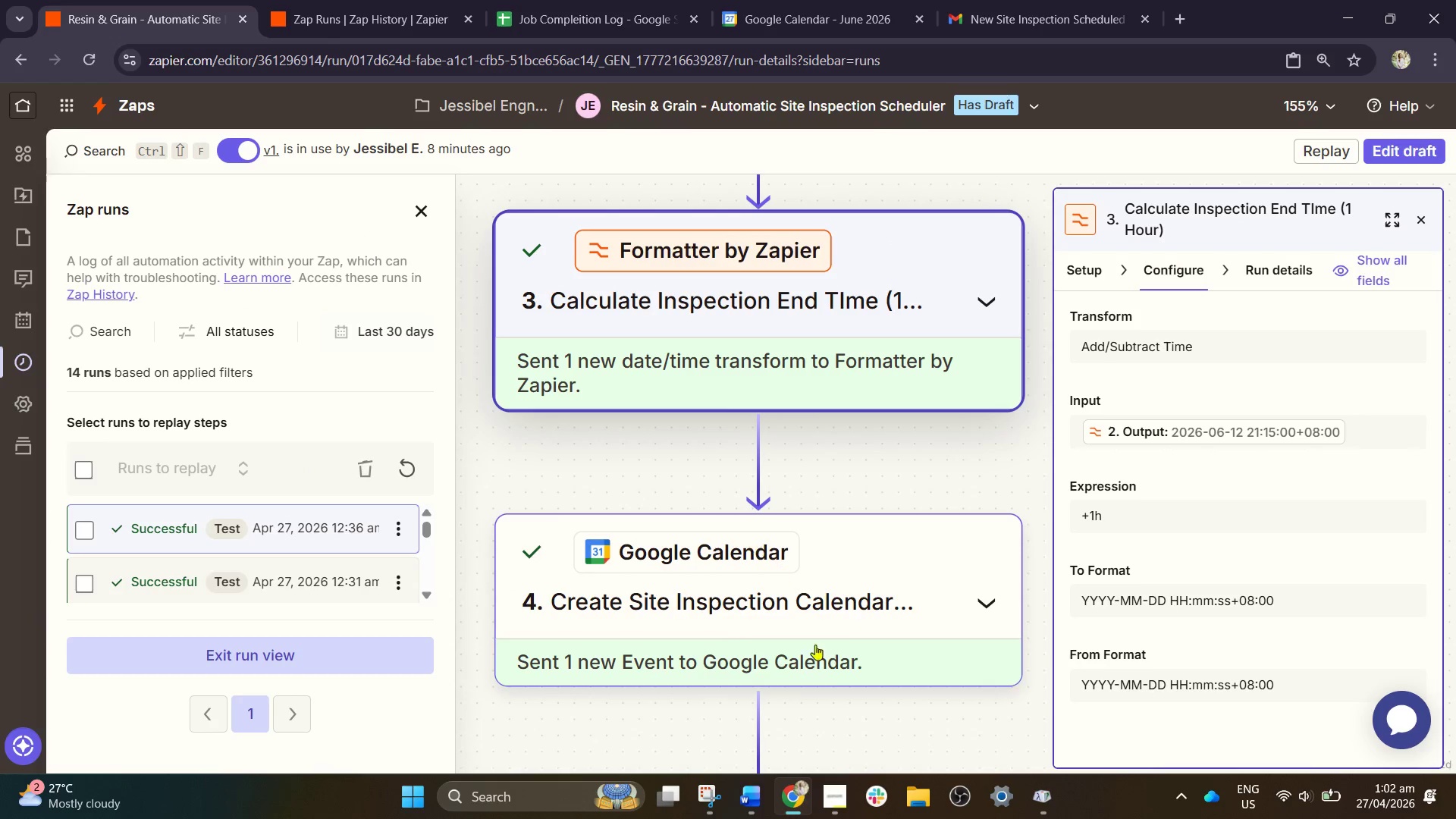 
left_click([846, 644])
 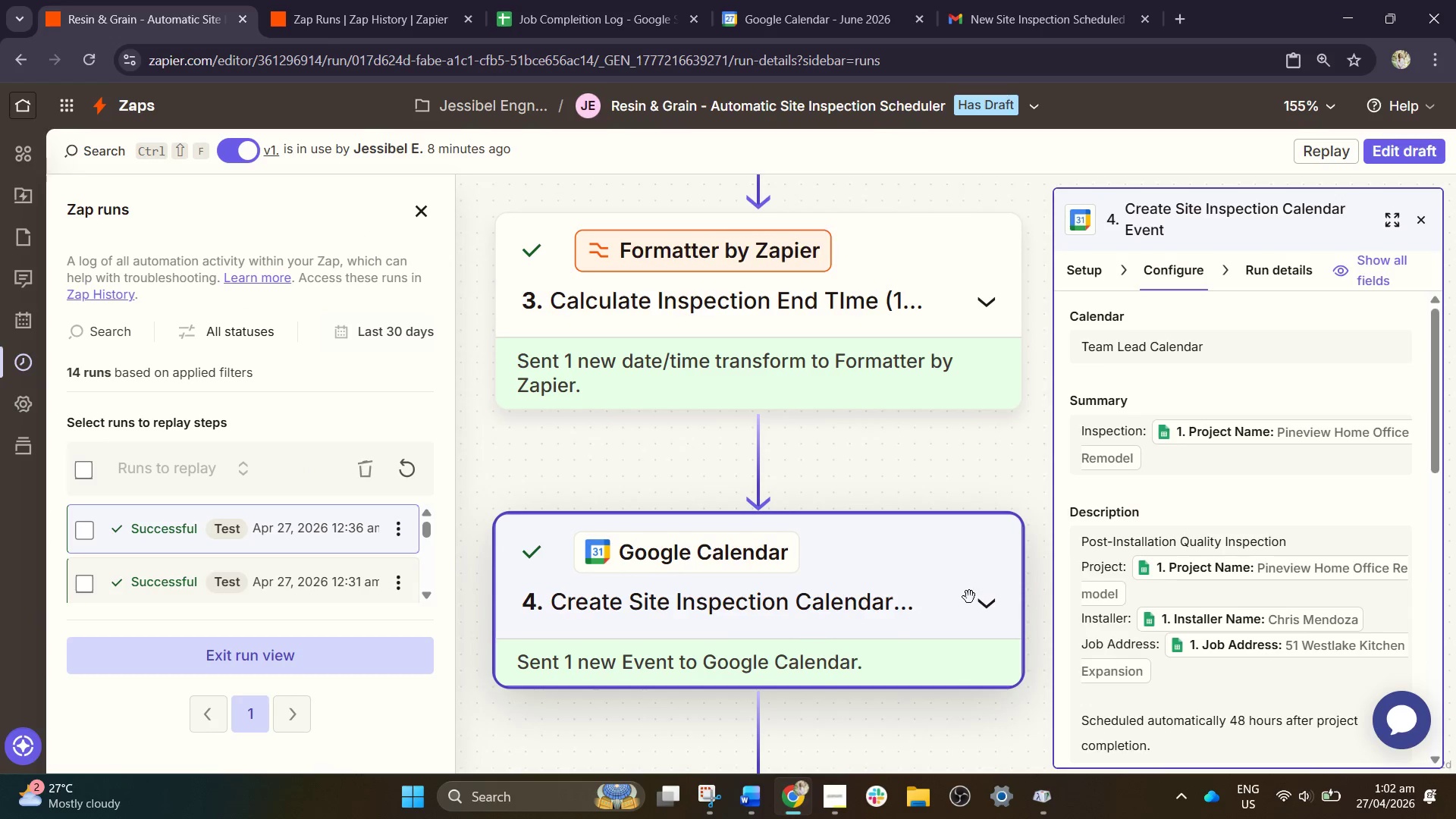 
scroll: coordinate [1130, 573], scroll_direction: down, amount: 2.0
 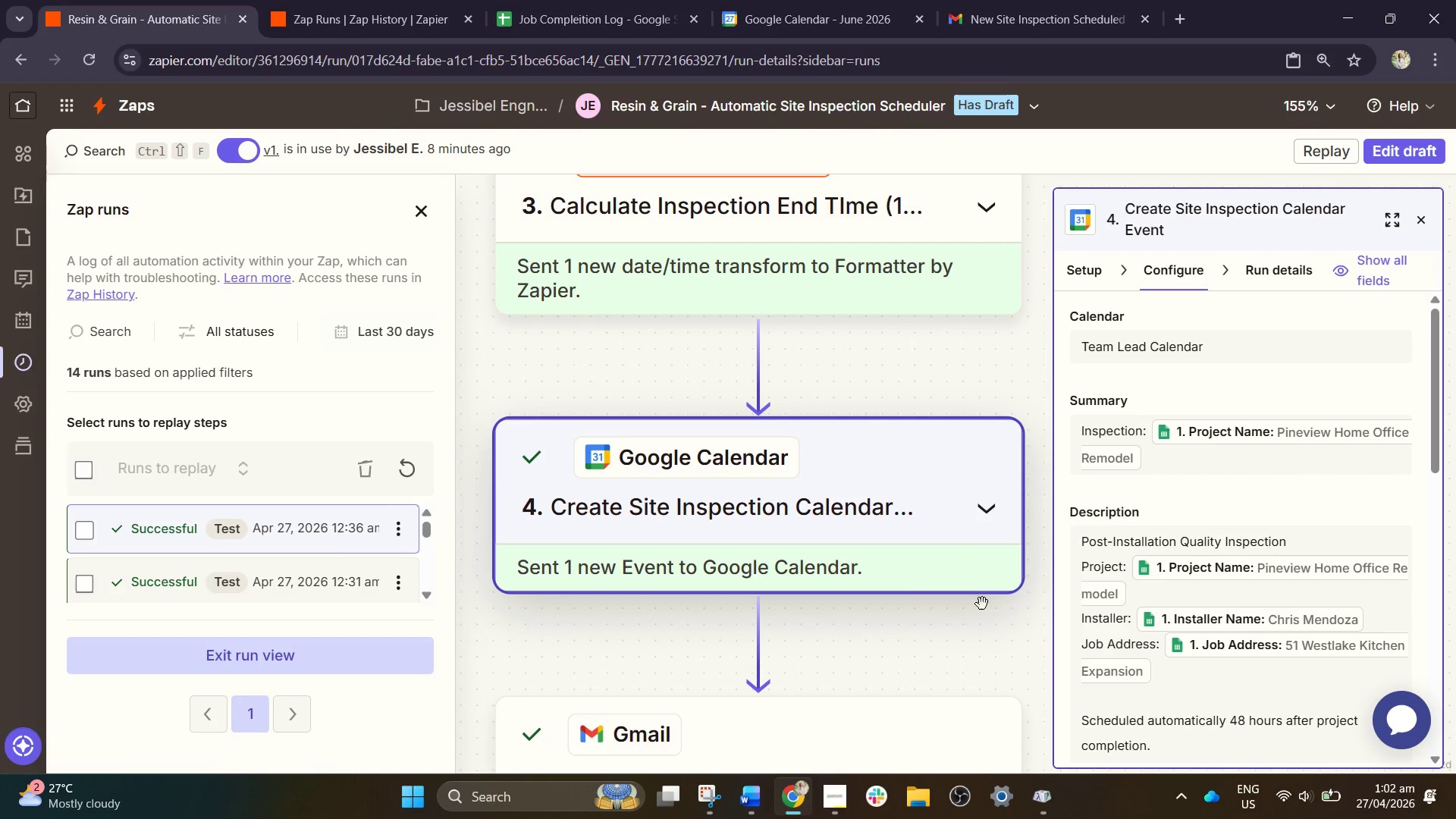 
left_click_drag(start_coordinate=[971, 637], to_coordinate=[971, 671])
 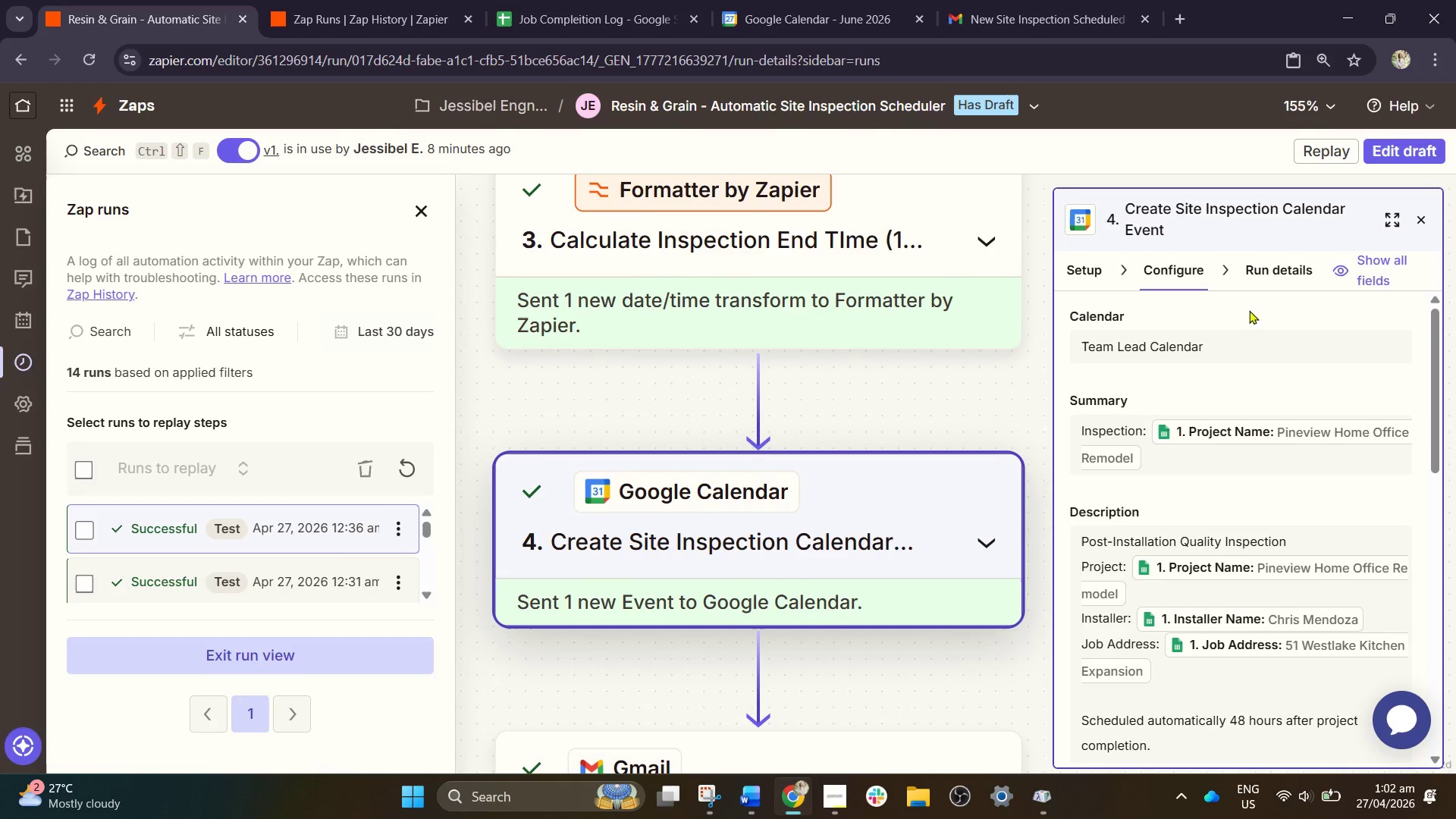 
left_click([1274, 269])
 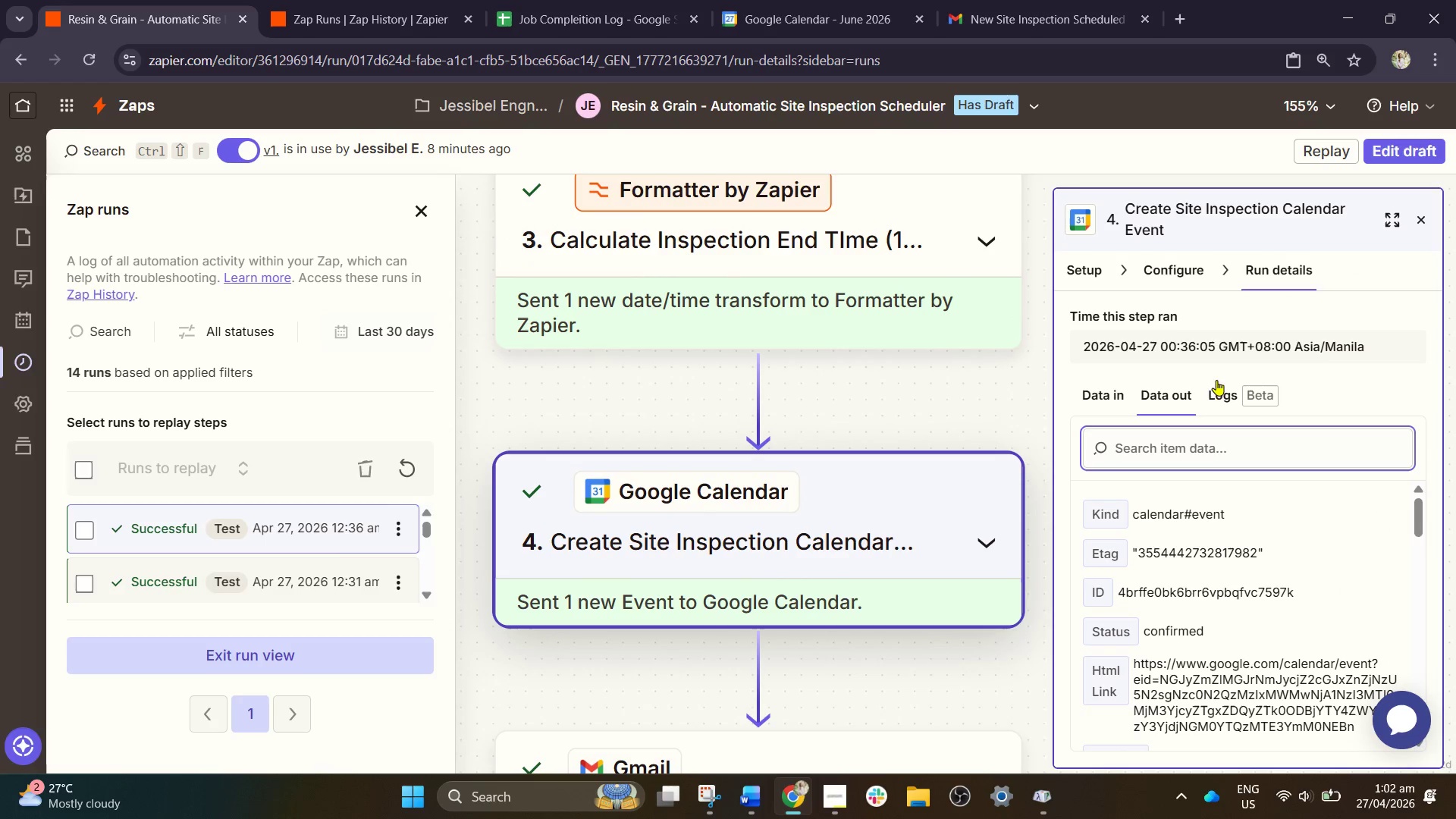 
scroll: coordinate [1215, 532], scroll_direction: down, amount: 6.0
 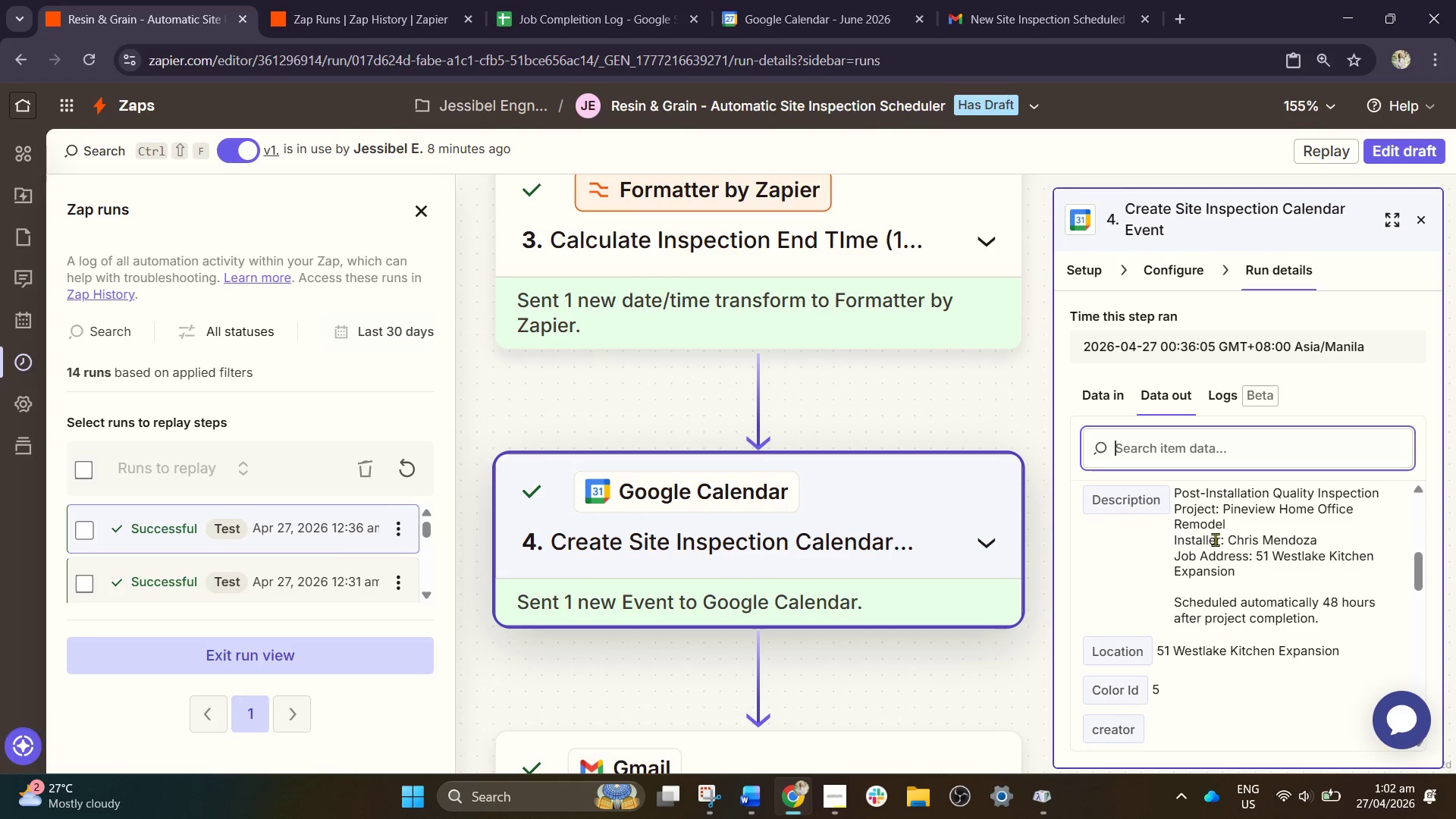 
scroll: coordinate [1215, 539], scroll_direction: up, amount: 1.0
 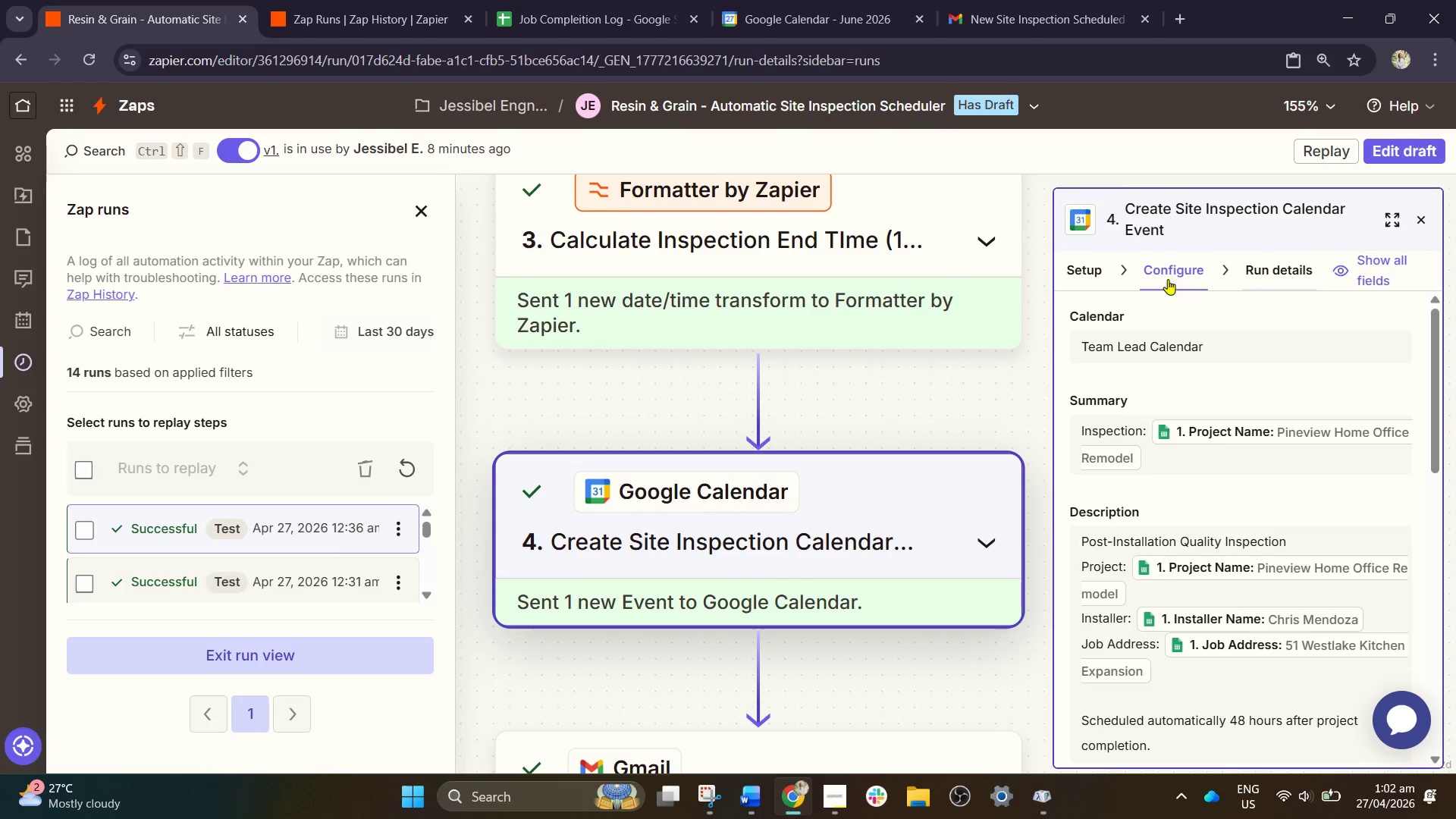 
scroll: coordinate [1157, 480], scroll_direction: down, amount: 1.0
 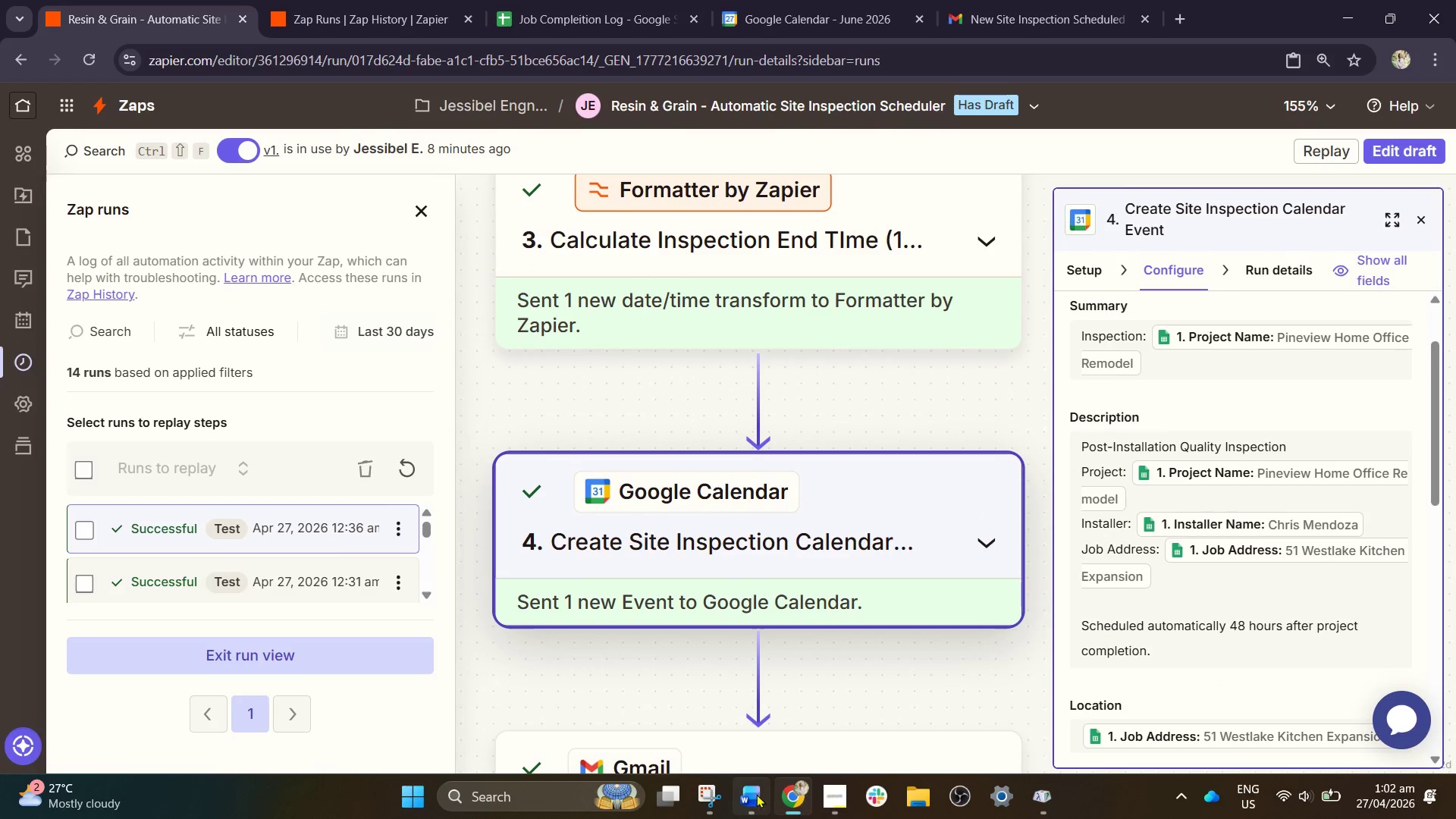 
left_click([708, 800])
 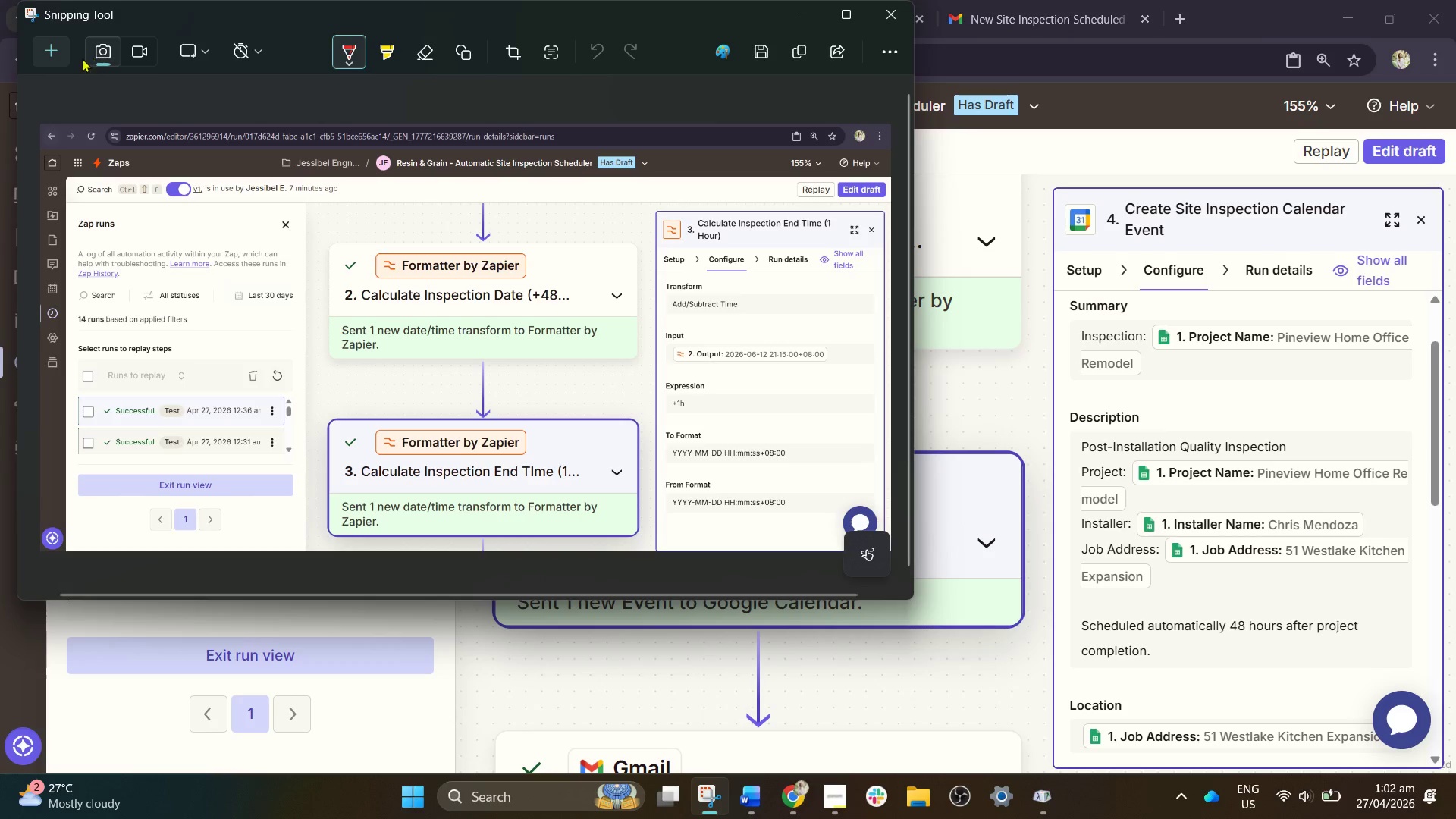 
left_click([54, 58])
 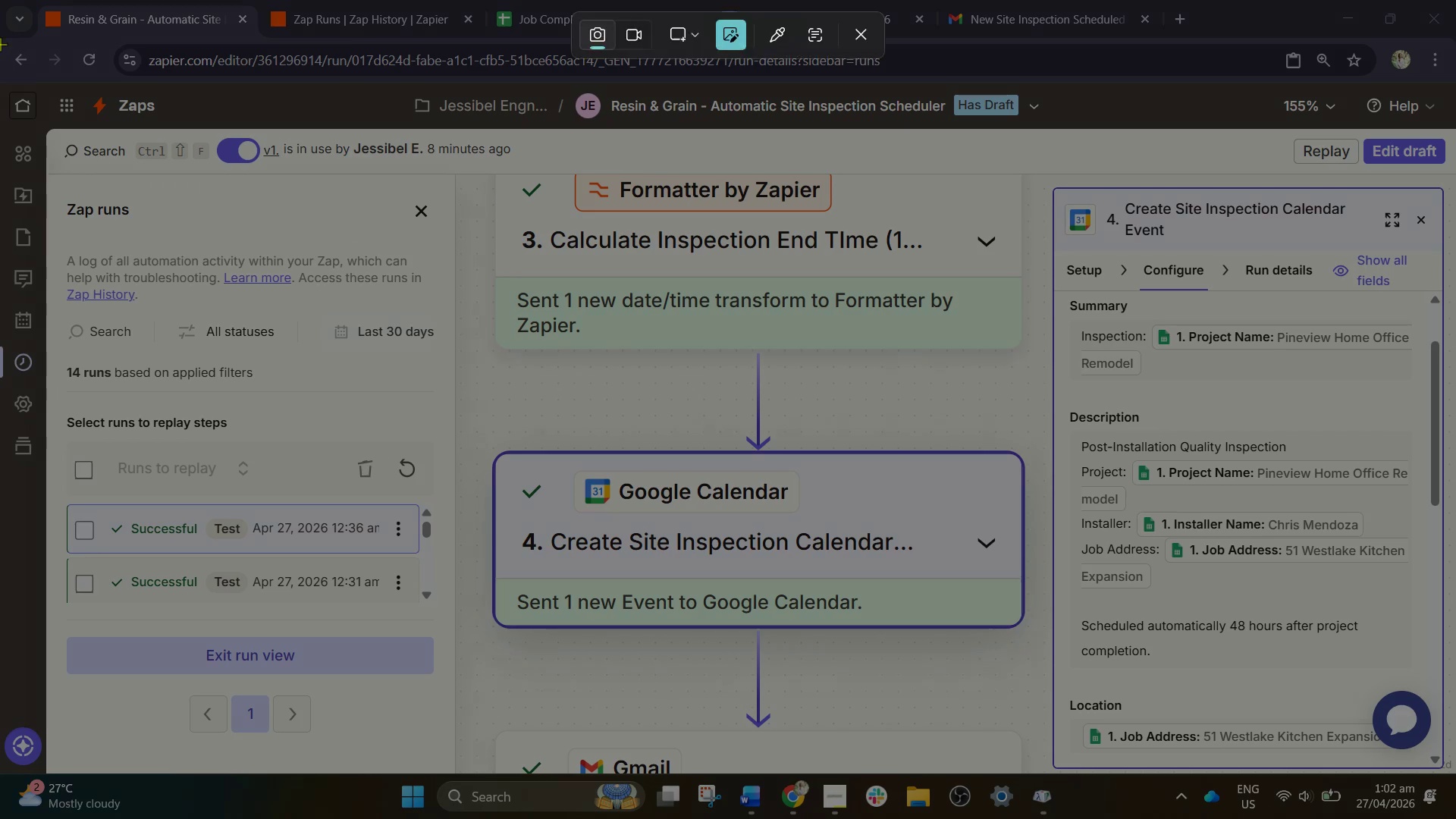 
left_click_drag(start_coordinate=[0, 44], to_coordinate=[1455, 777])
 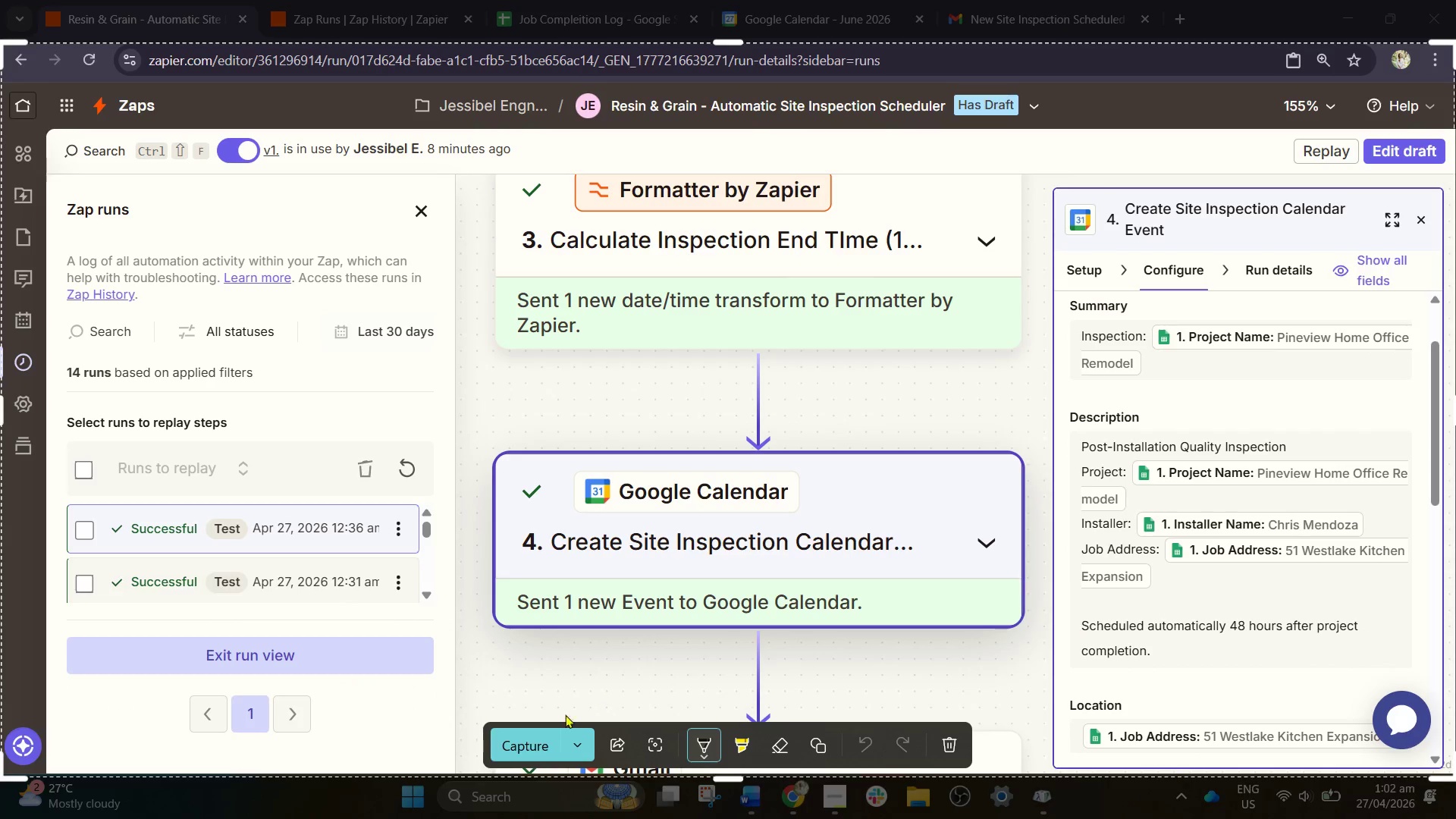 
left_click([529, 736])
 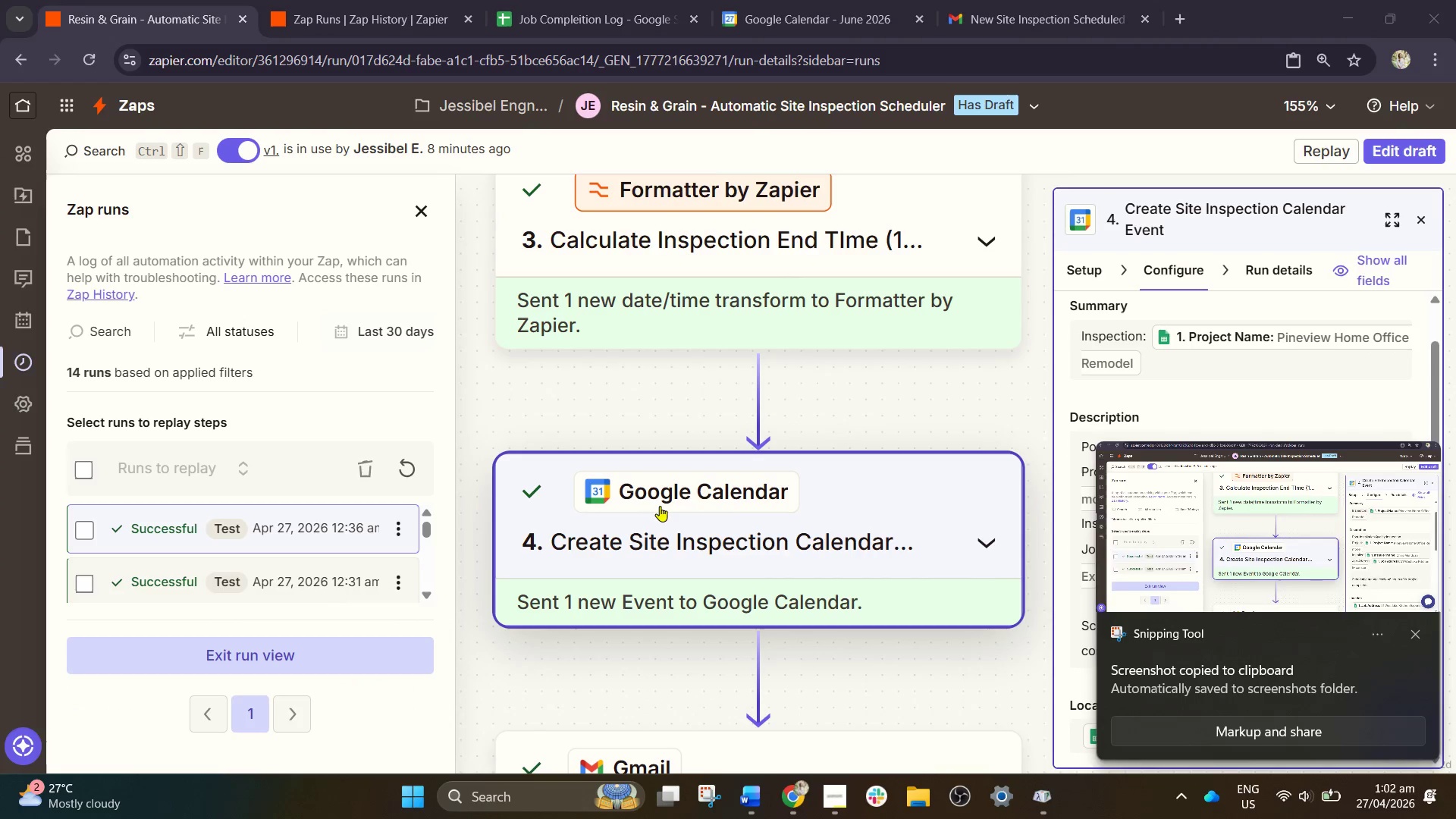 
left_click([1231, 737])
 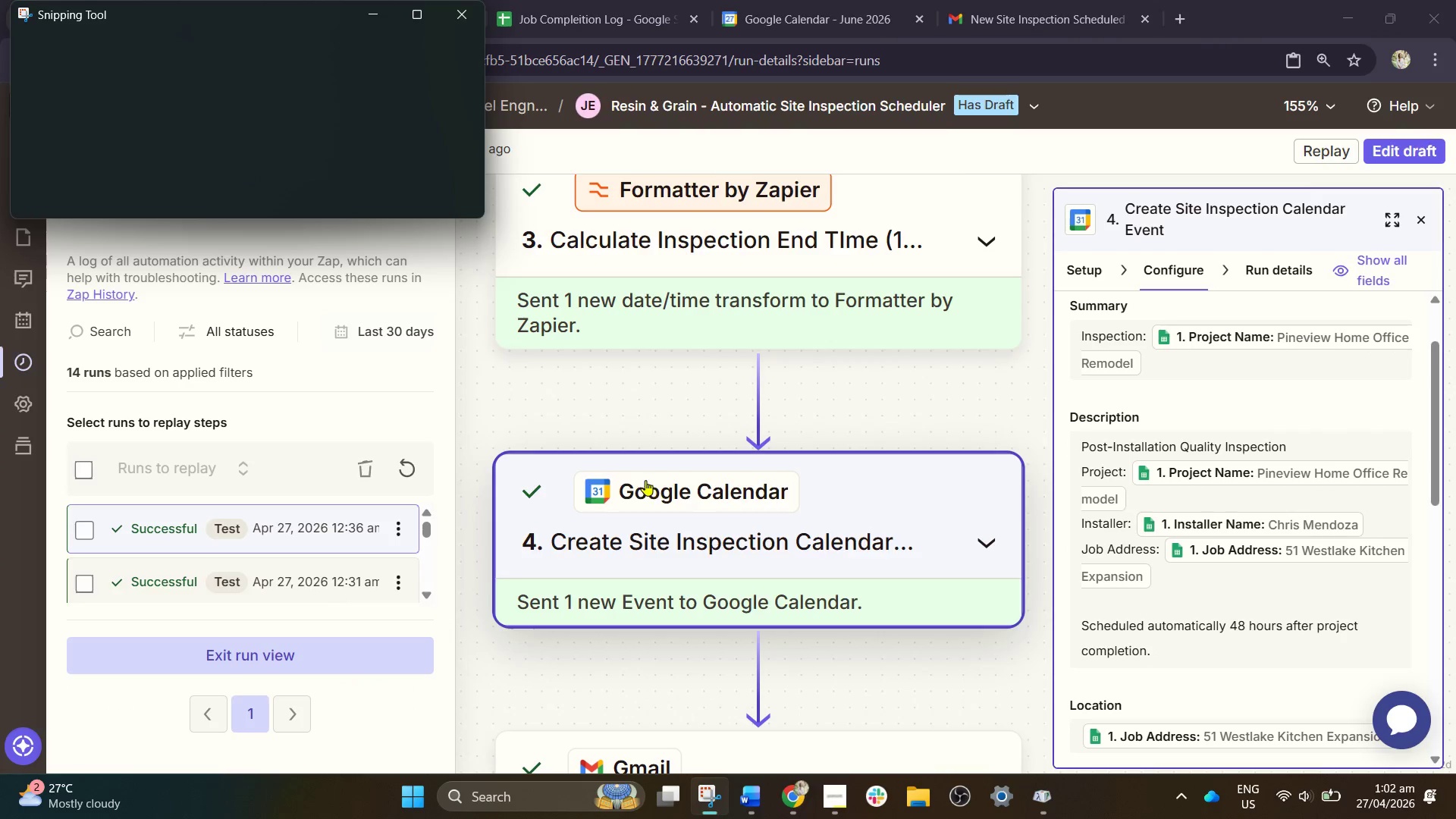 
right_click([554, 356])
 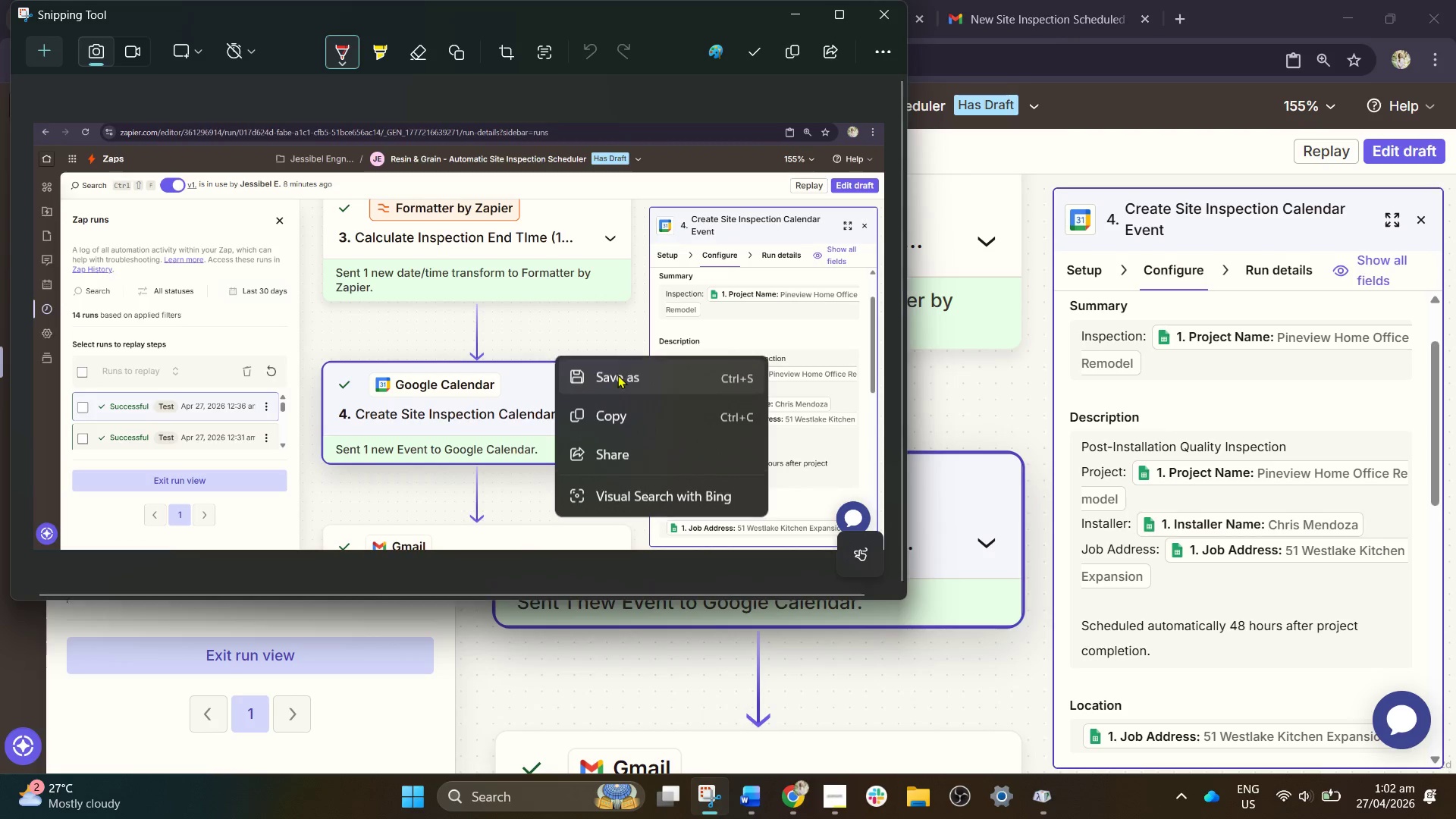 
left_click([617, 375])
 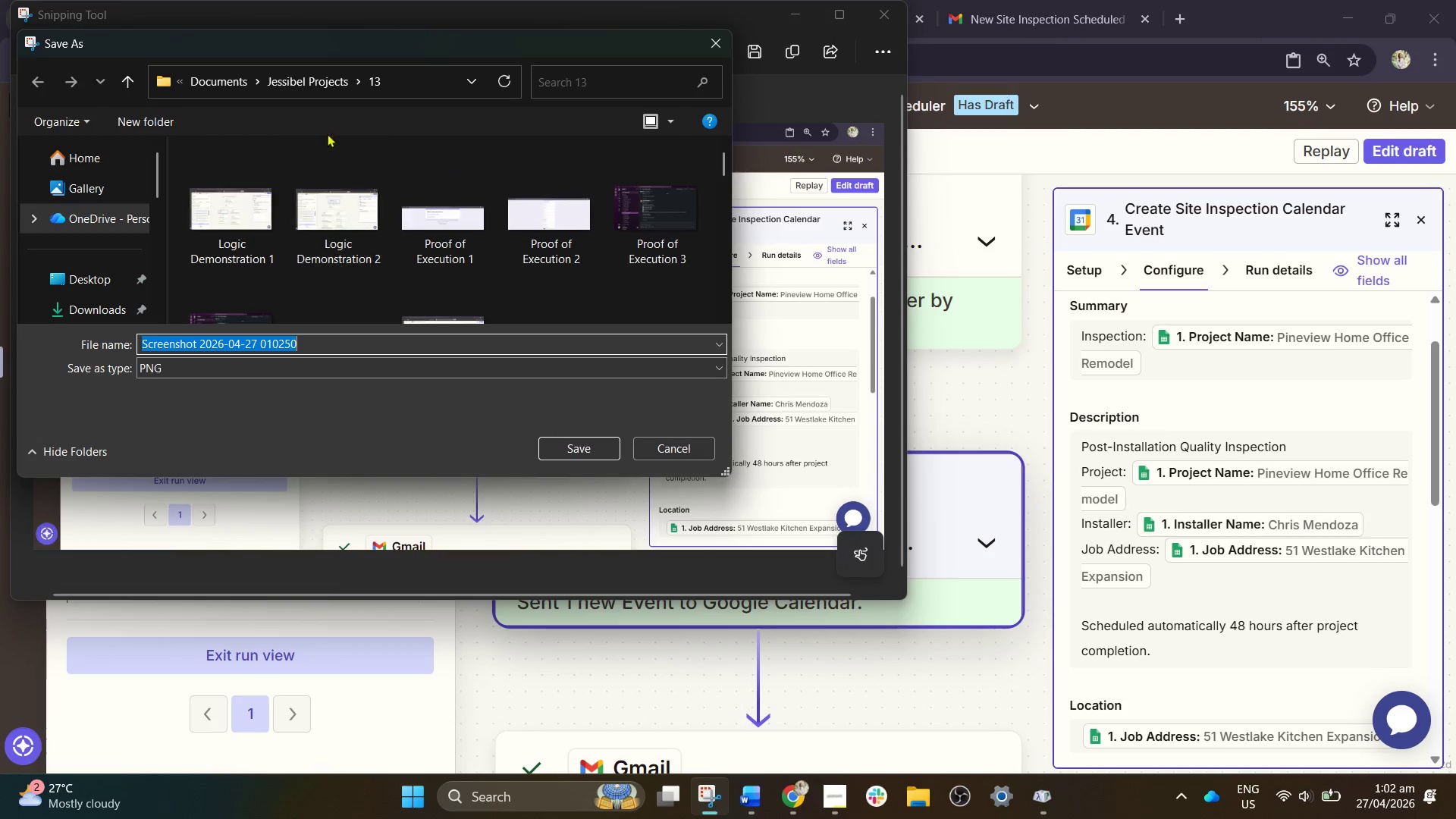 
left_click([301, 91])
 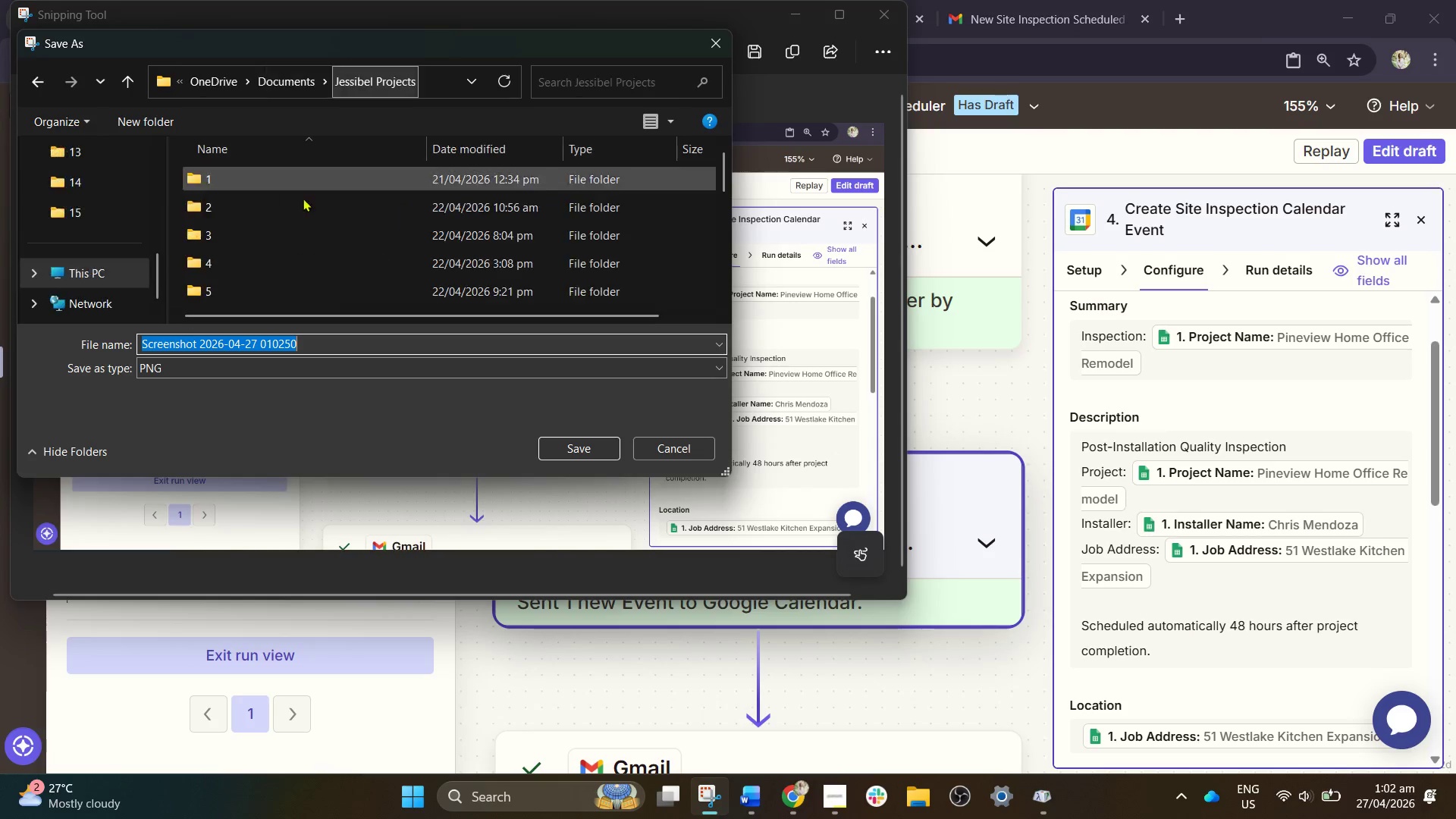 
double_click([278, 235])
 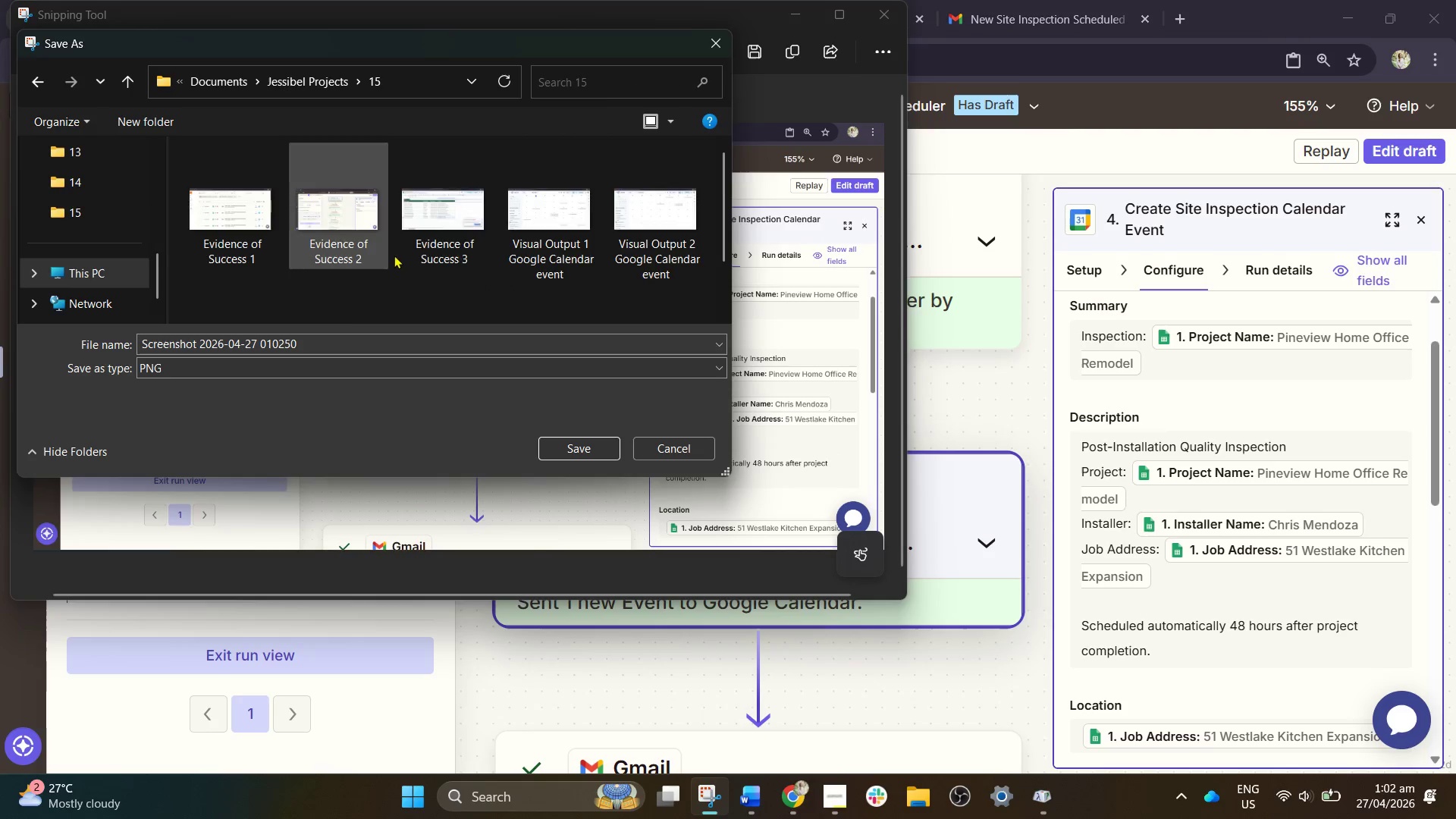 
scroll: coordinate [400, 259], scroll_direction: down, amount: 8.0
 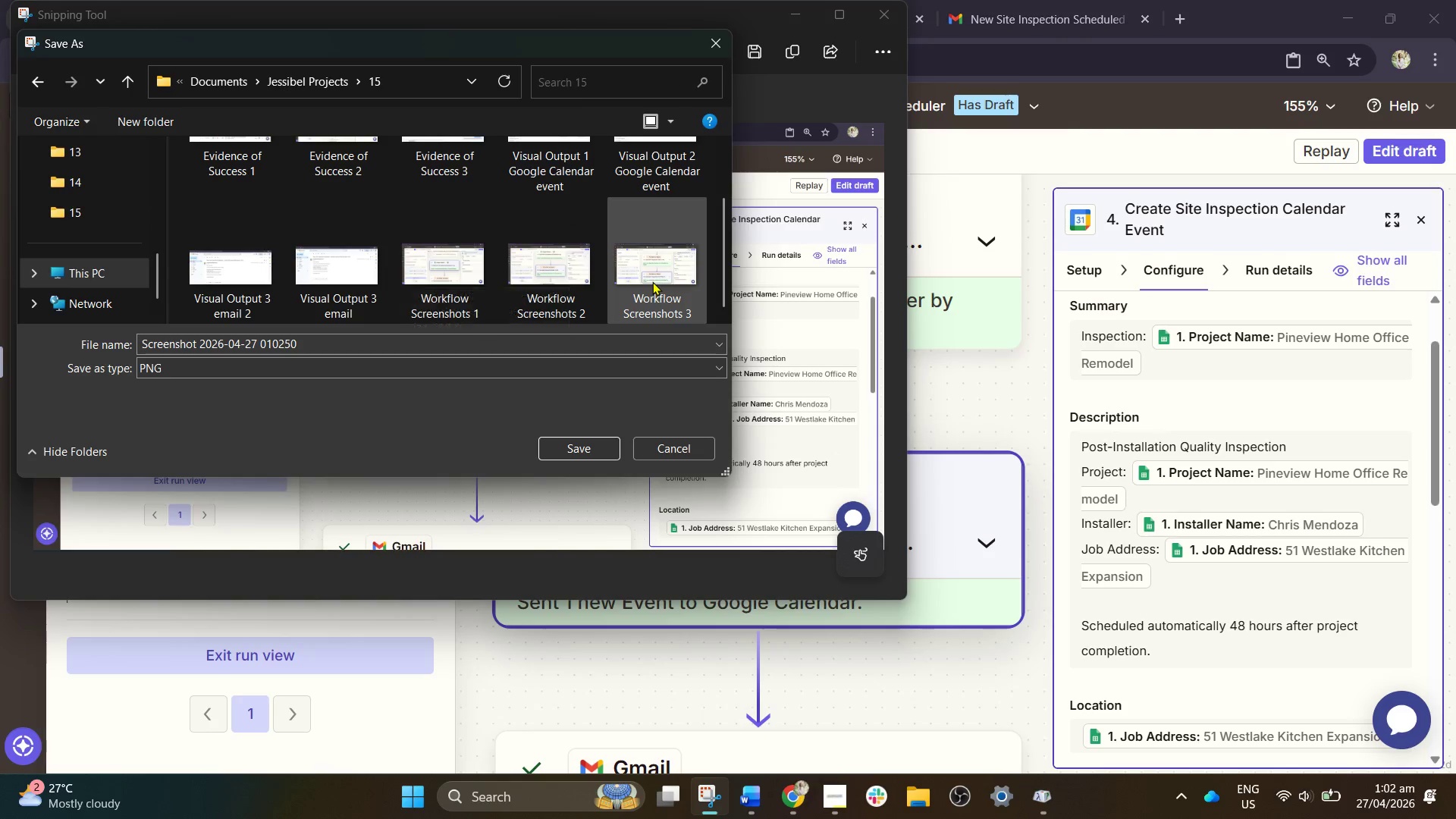 
left_click([660, 283])
 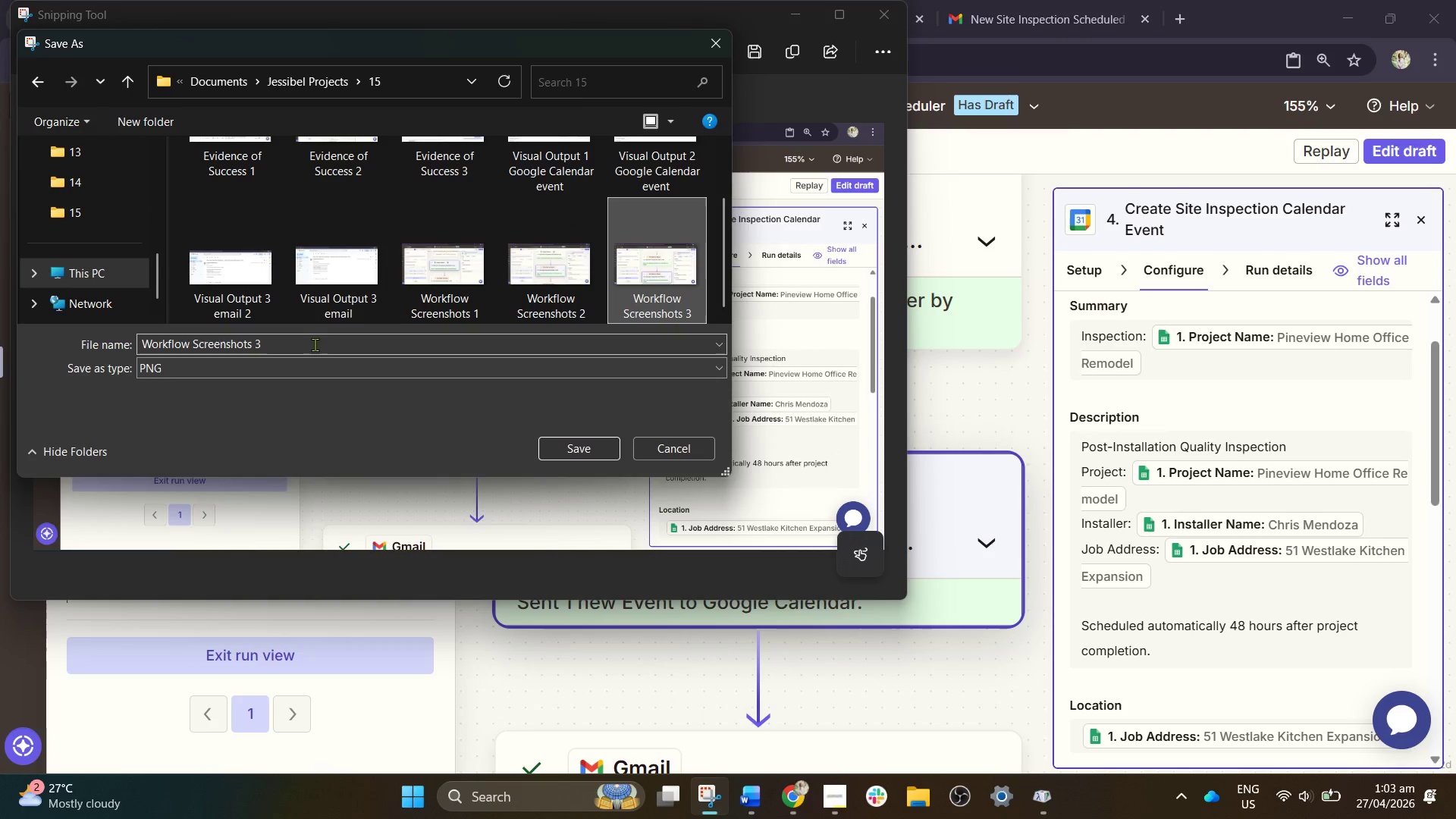 
scroll: coordinate [642, 280], scroll_direction: down, amount: 3.0
 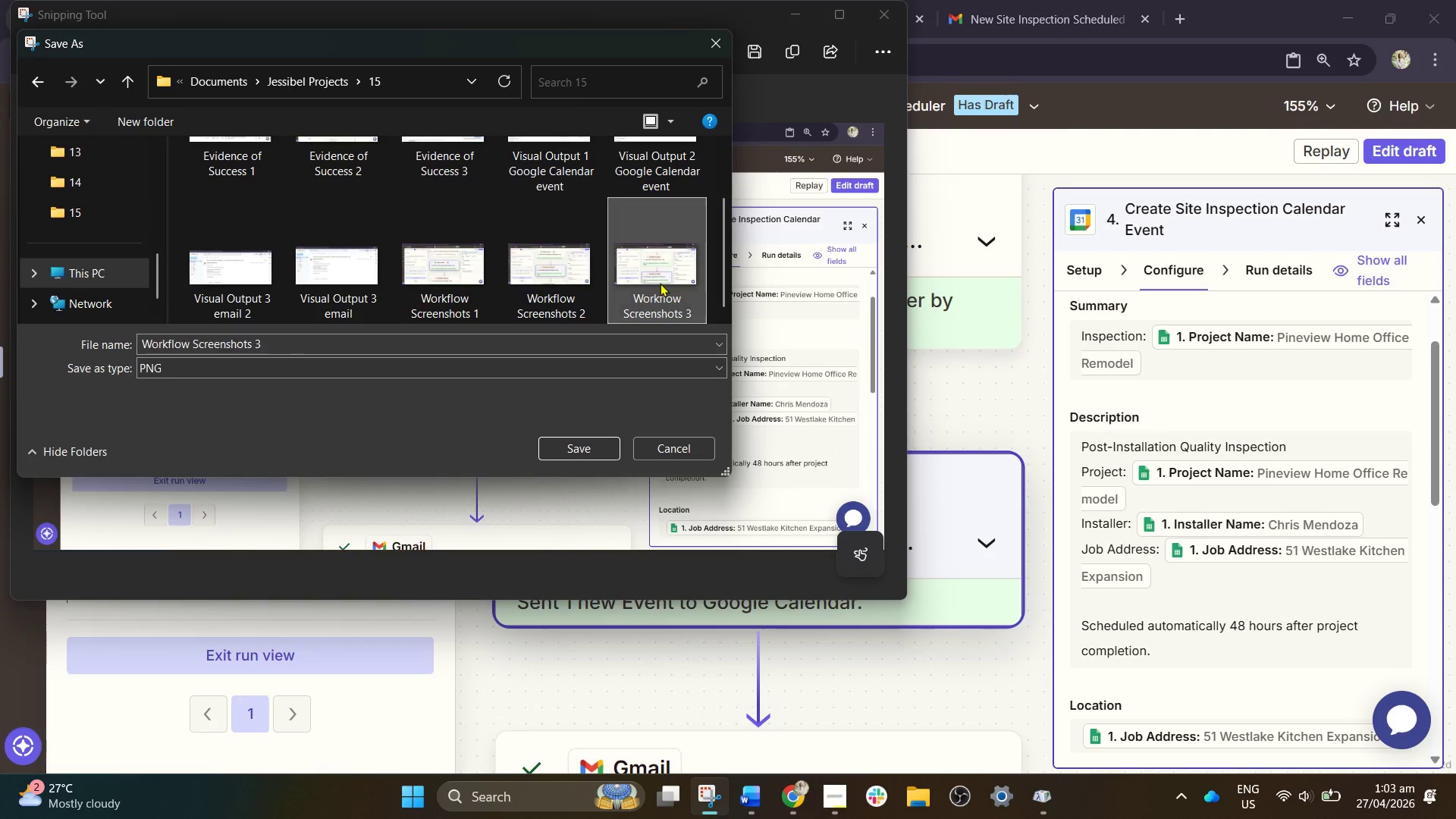 
double_click([315, 343])
 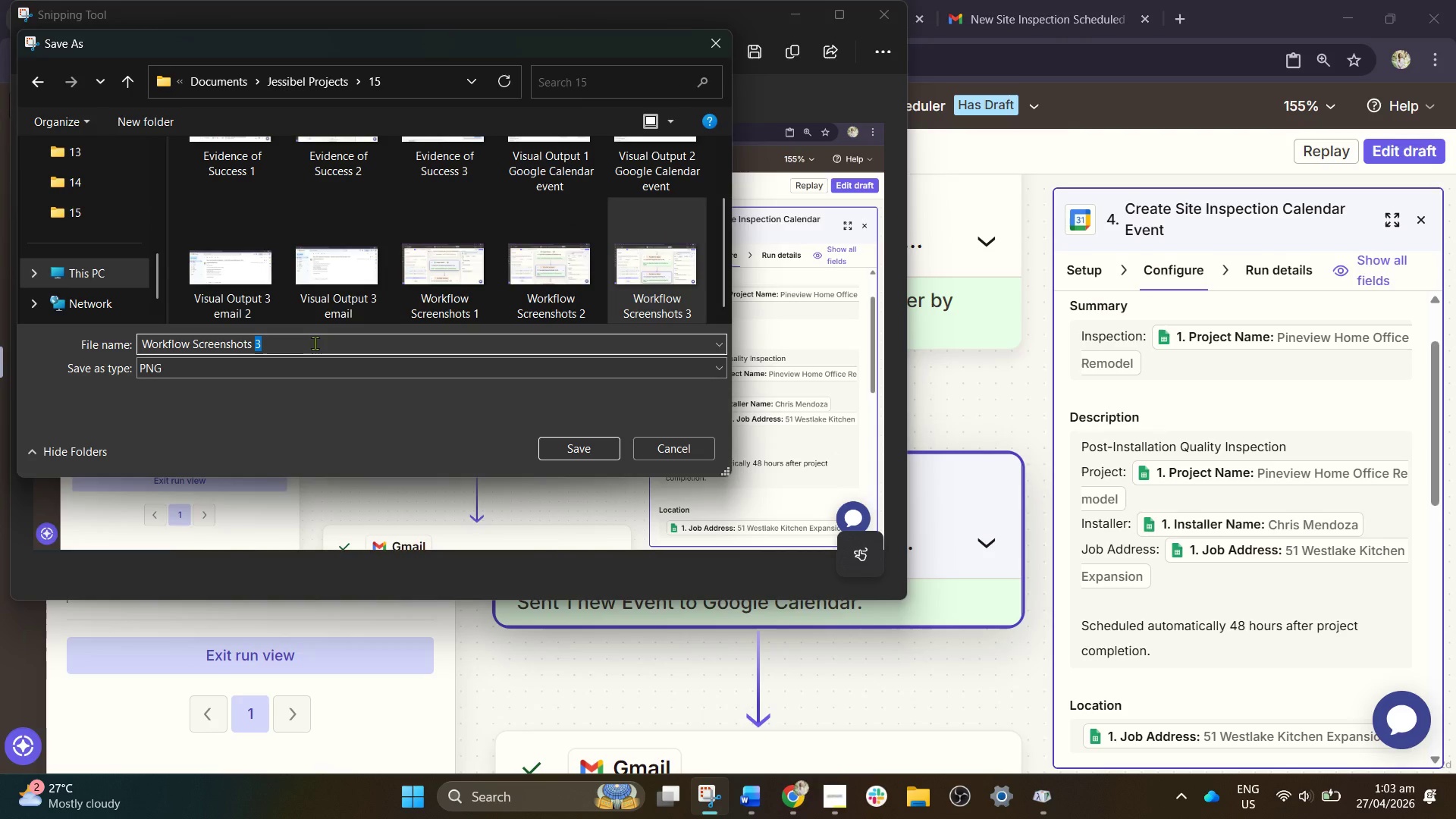 
key(4)
 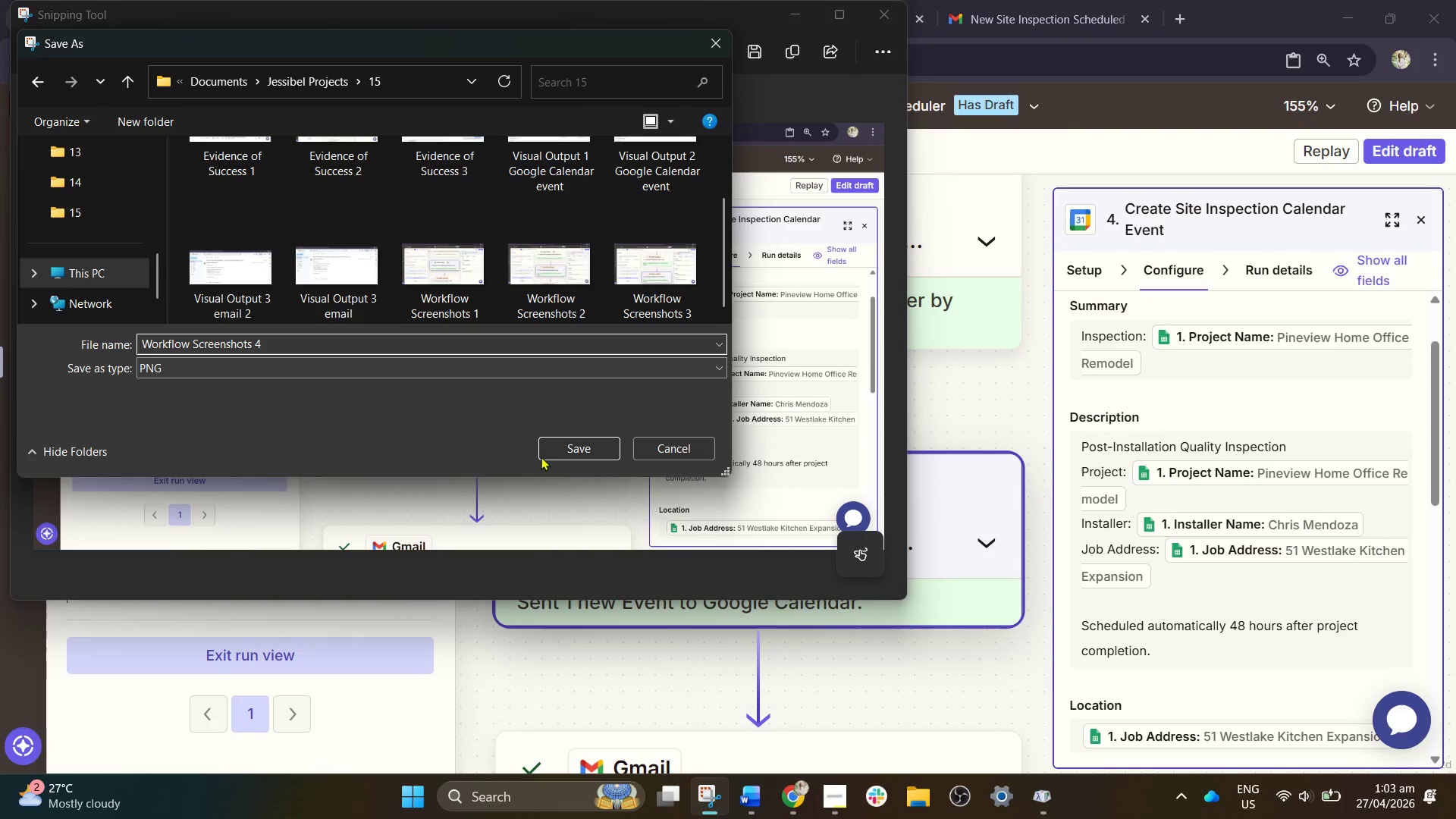 
left_click([573, 458])
 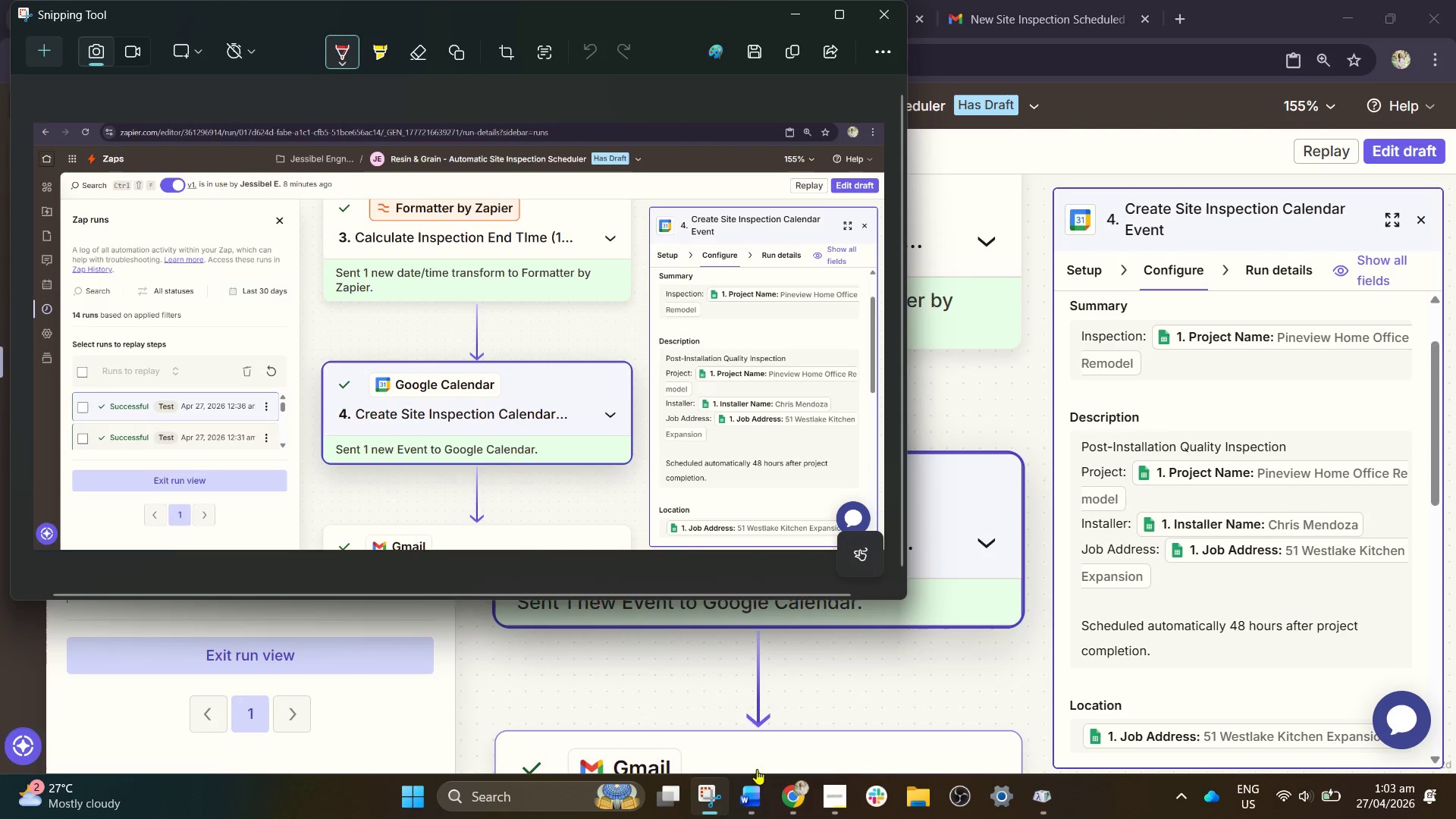 
left_click([719, 791])
 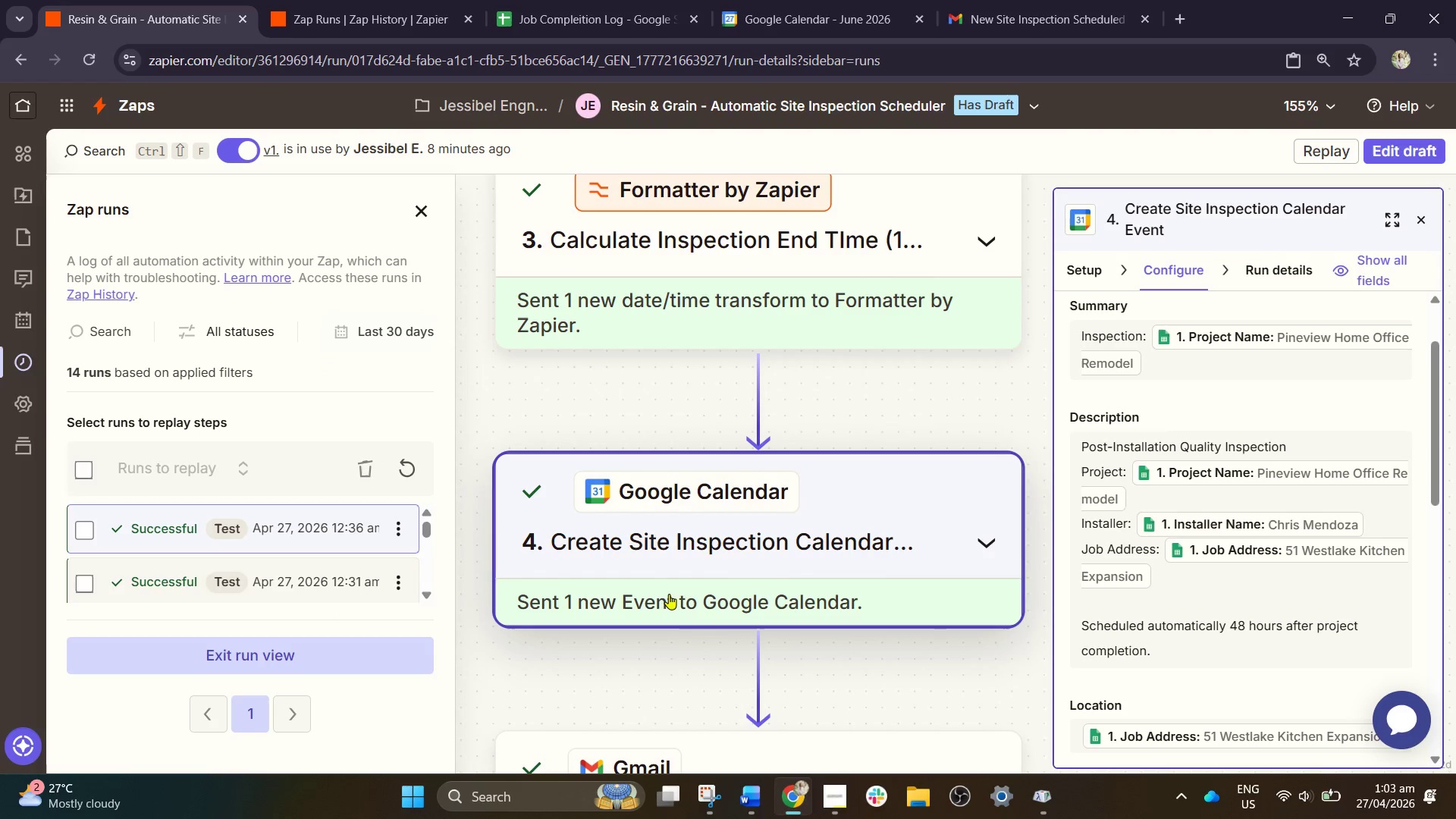 
left_click([792, 572])
 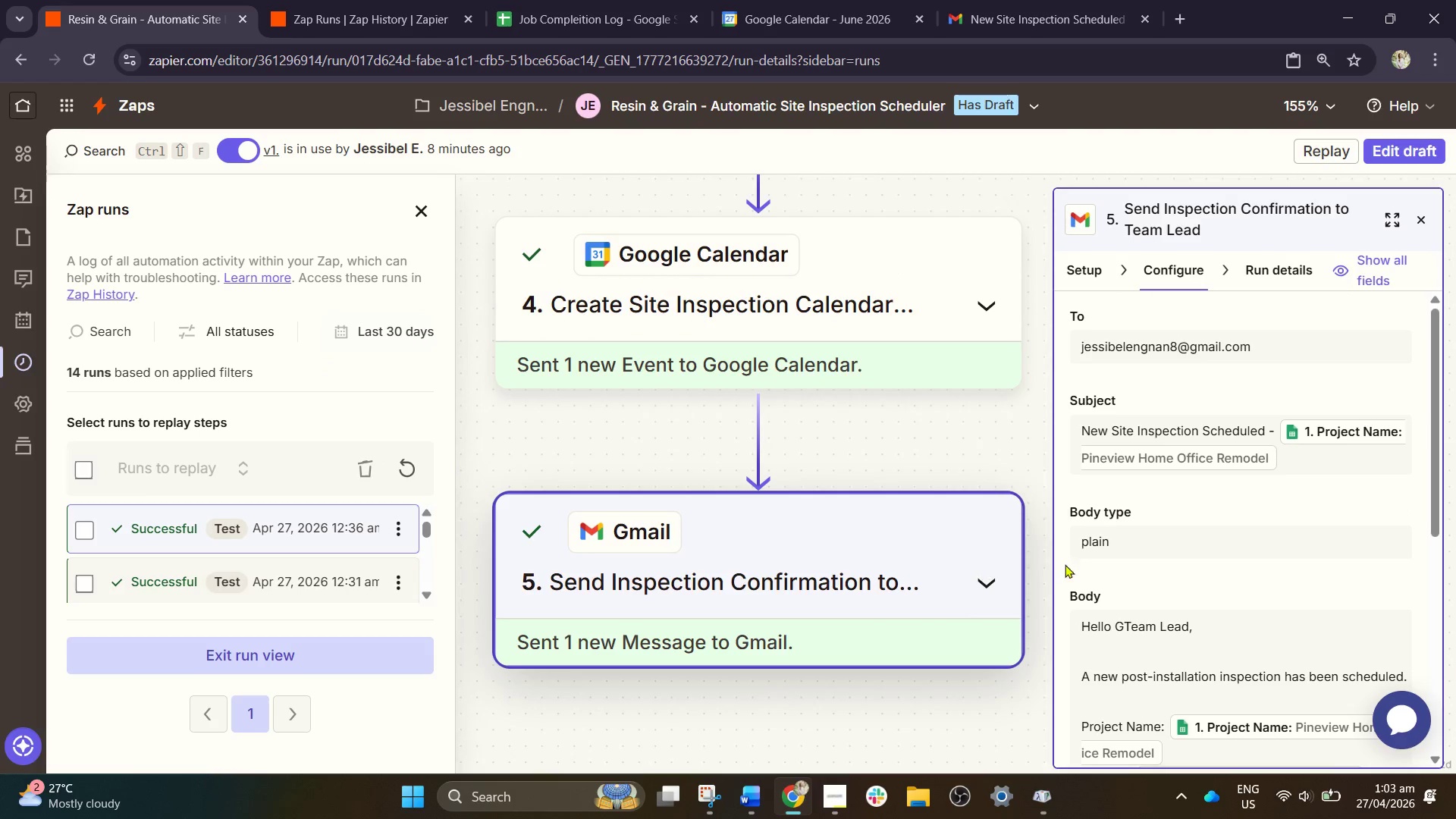 
scroll: coordinate [1200, 561], scroll_direction: down, amount: 8.0
 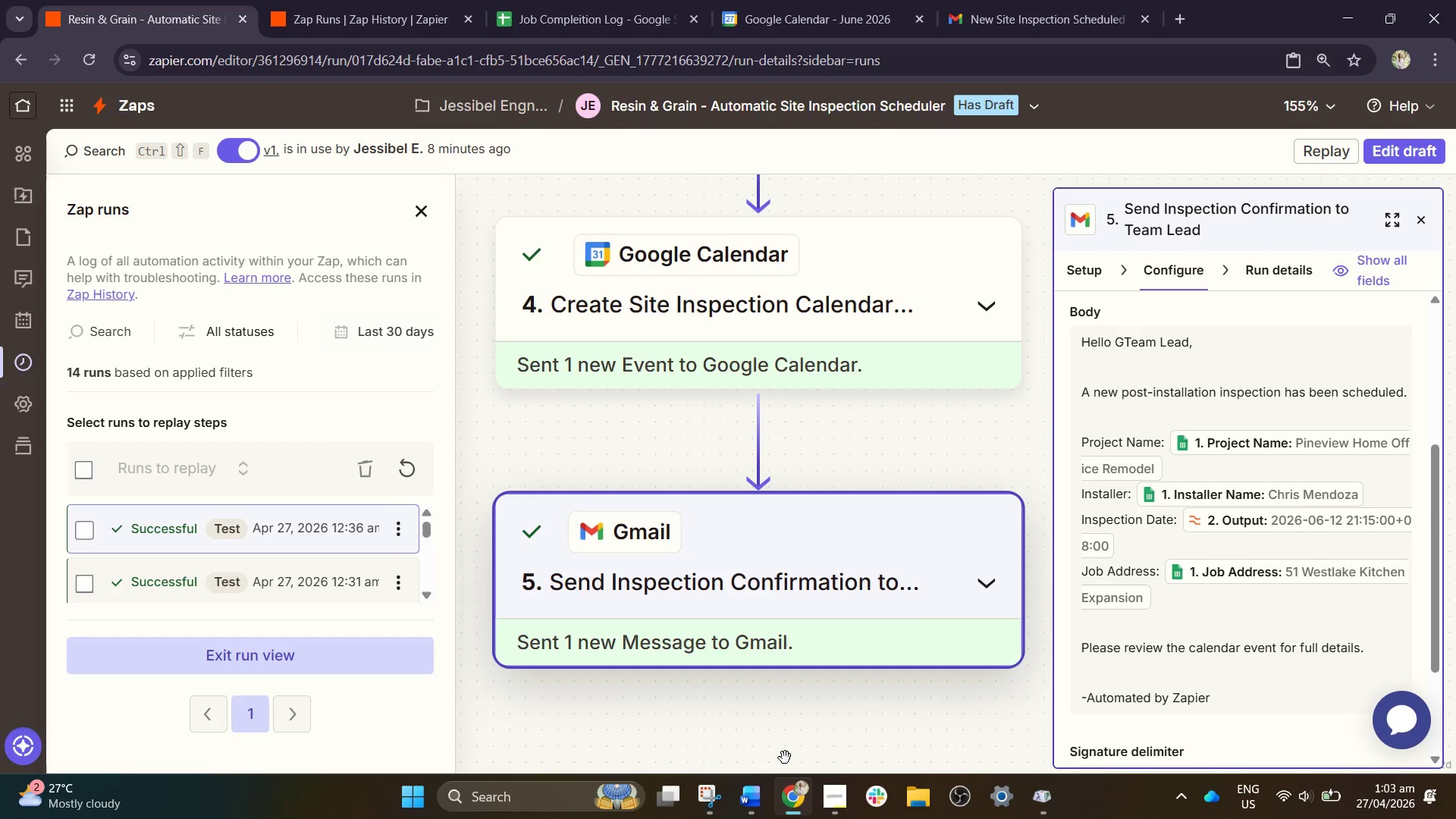 
left_click([706, 796])
 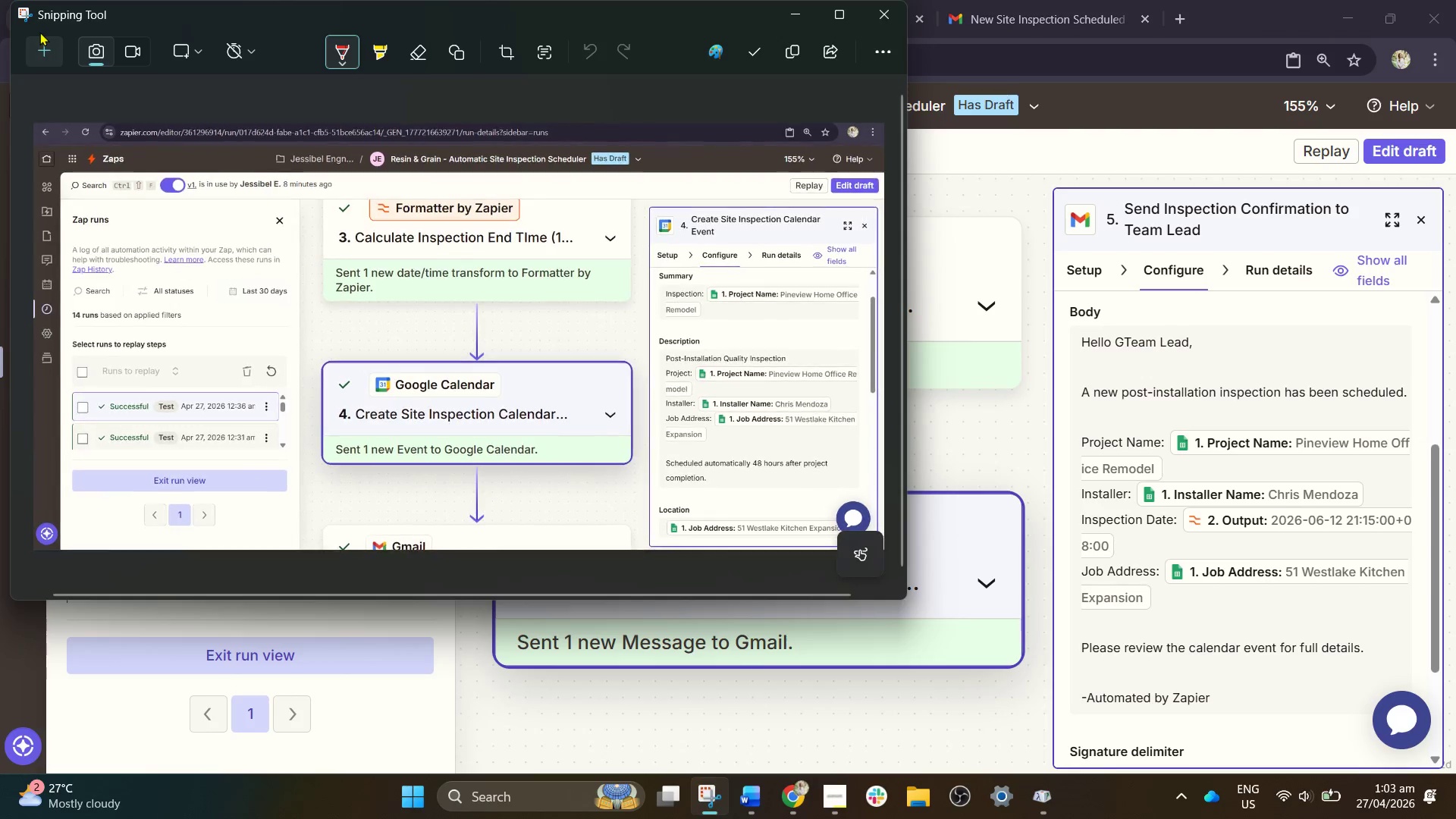 
left_click([42, 47])
 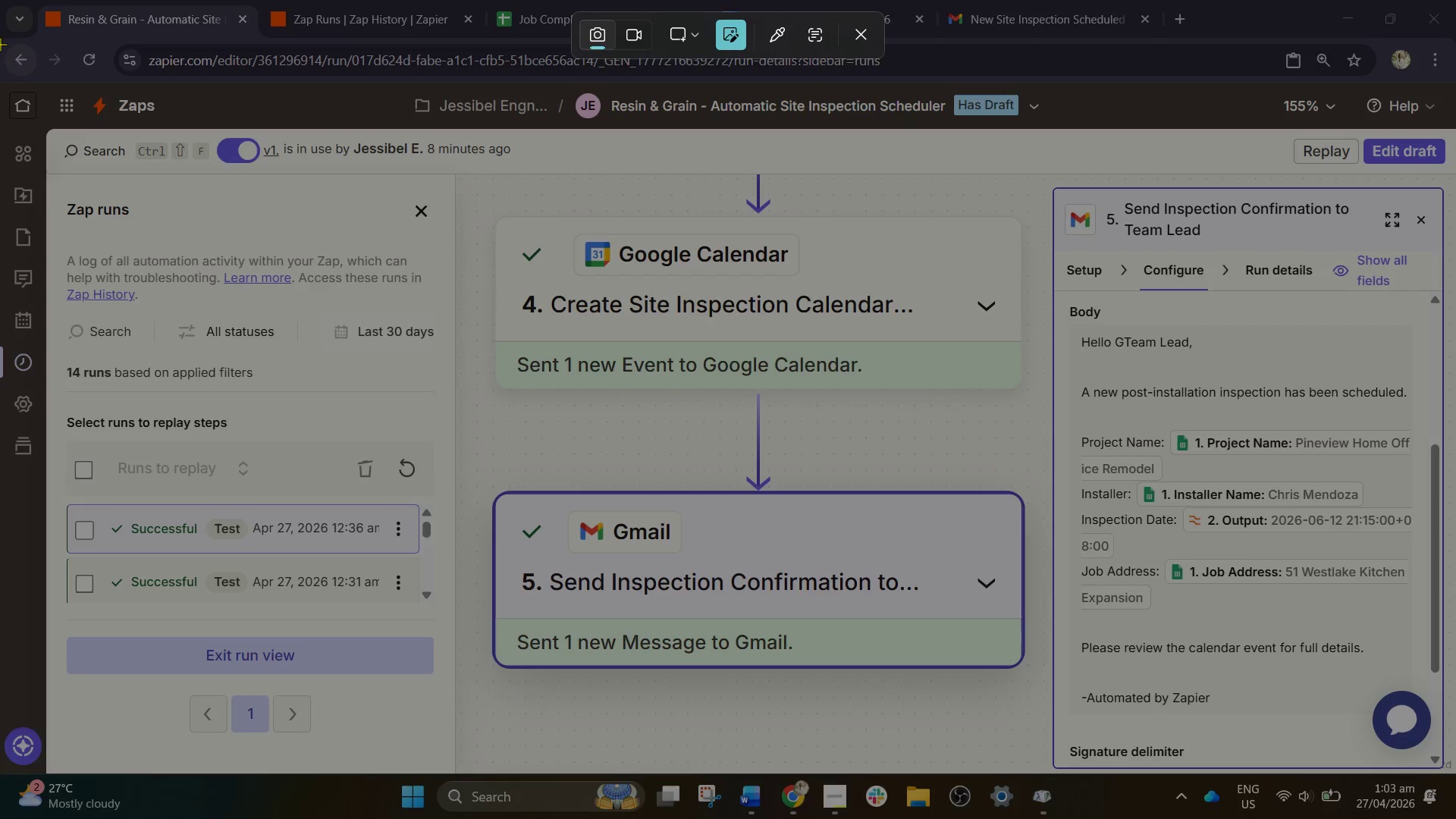 
left_click_drag(start_coordinate=[2, 43], to_coordinate=[1455, 776])
 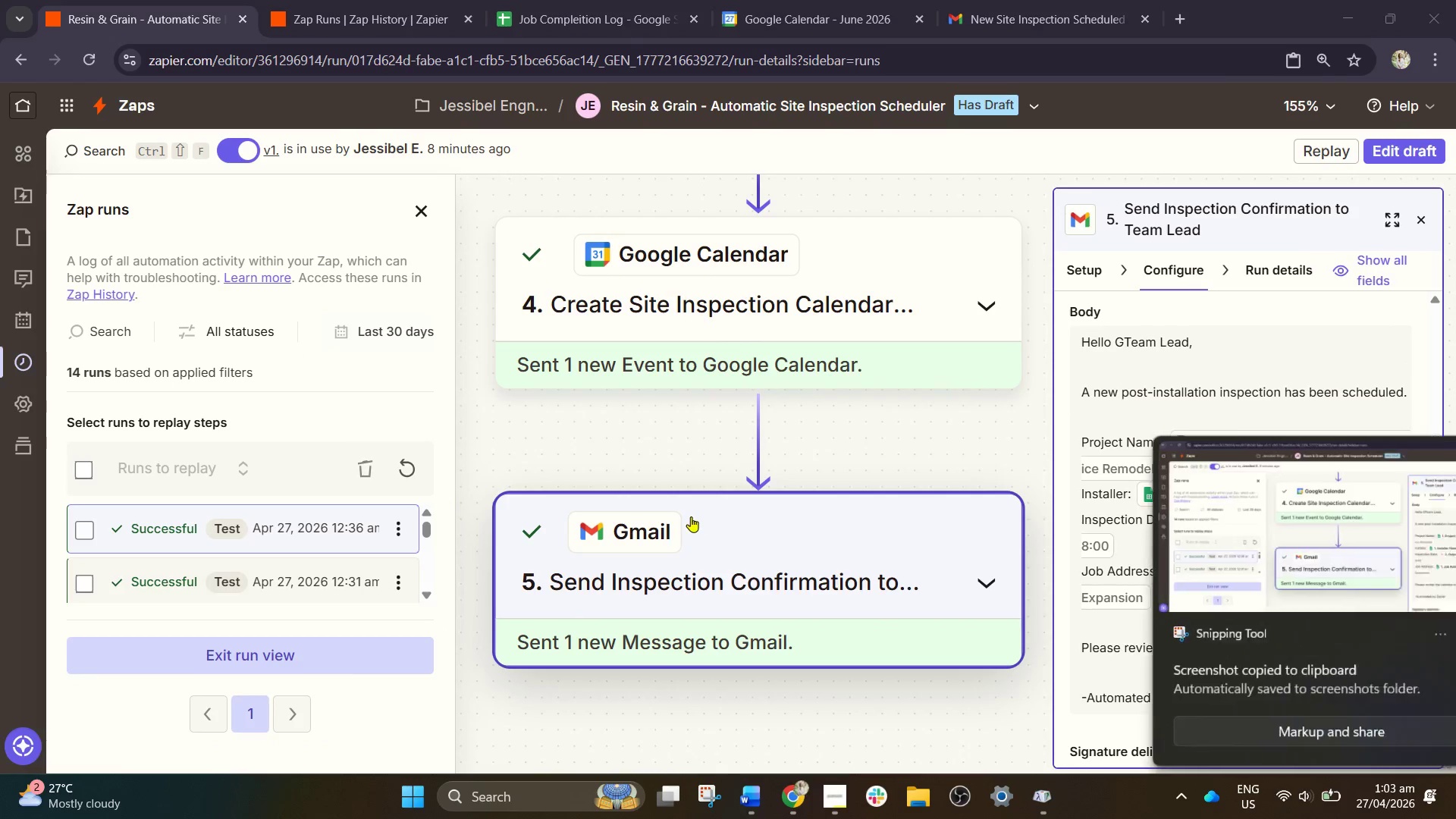 
left_click([1270, 740])
 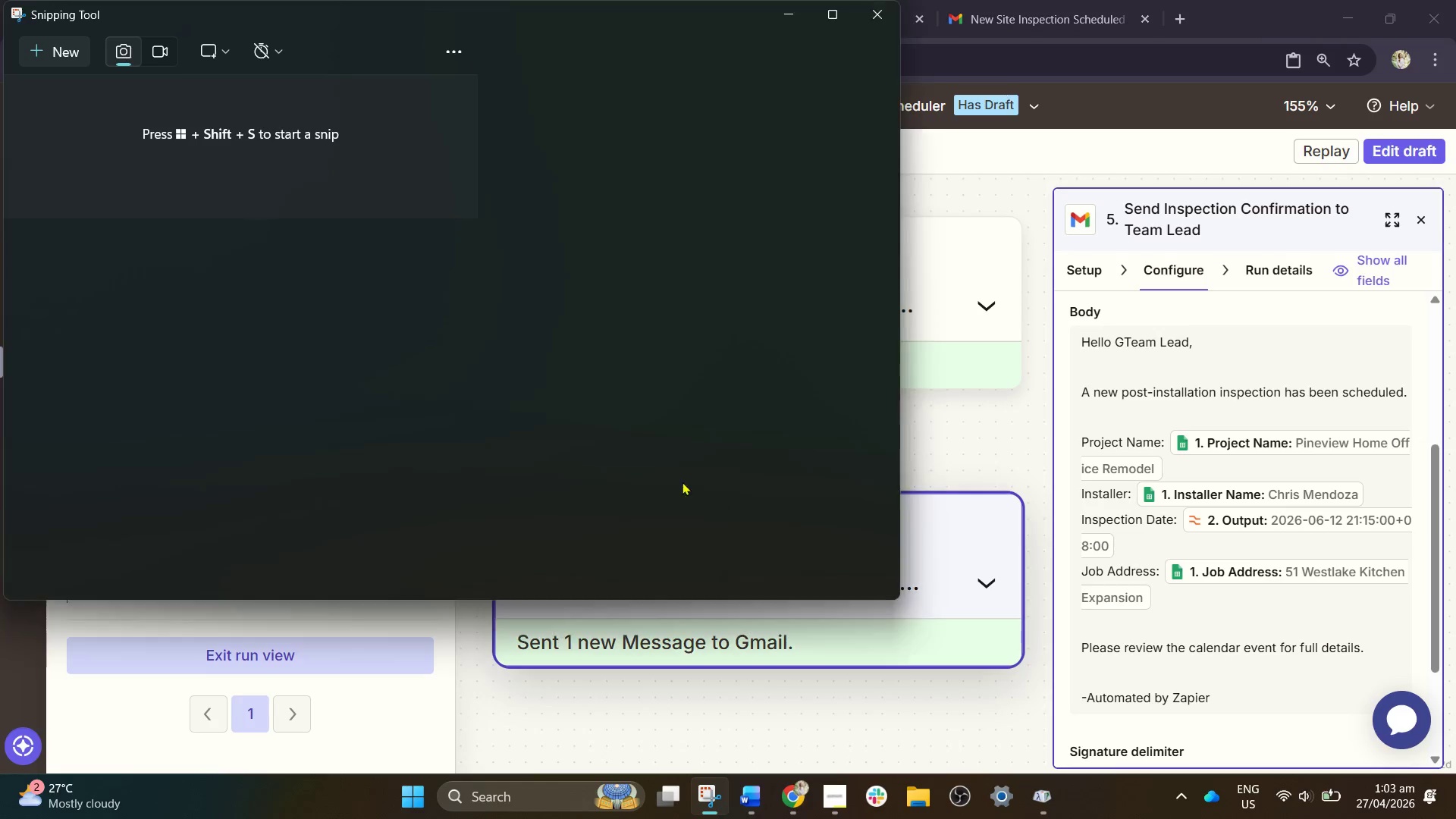 
left_click([656, 438])
 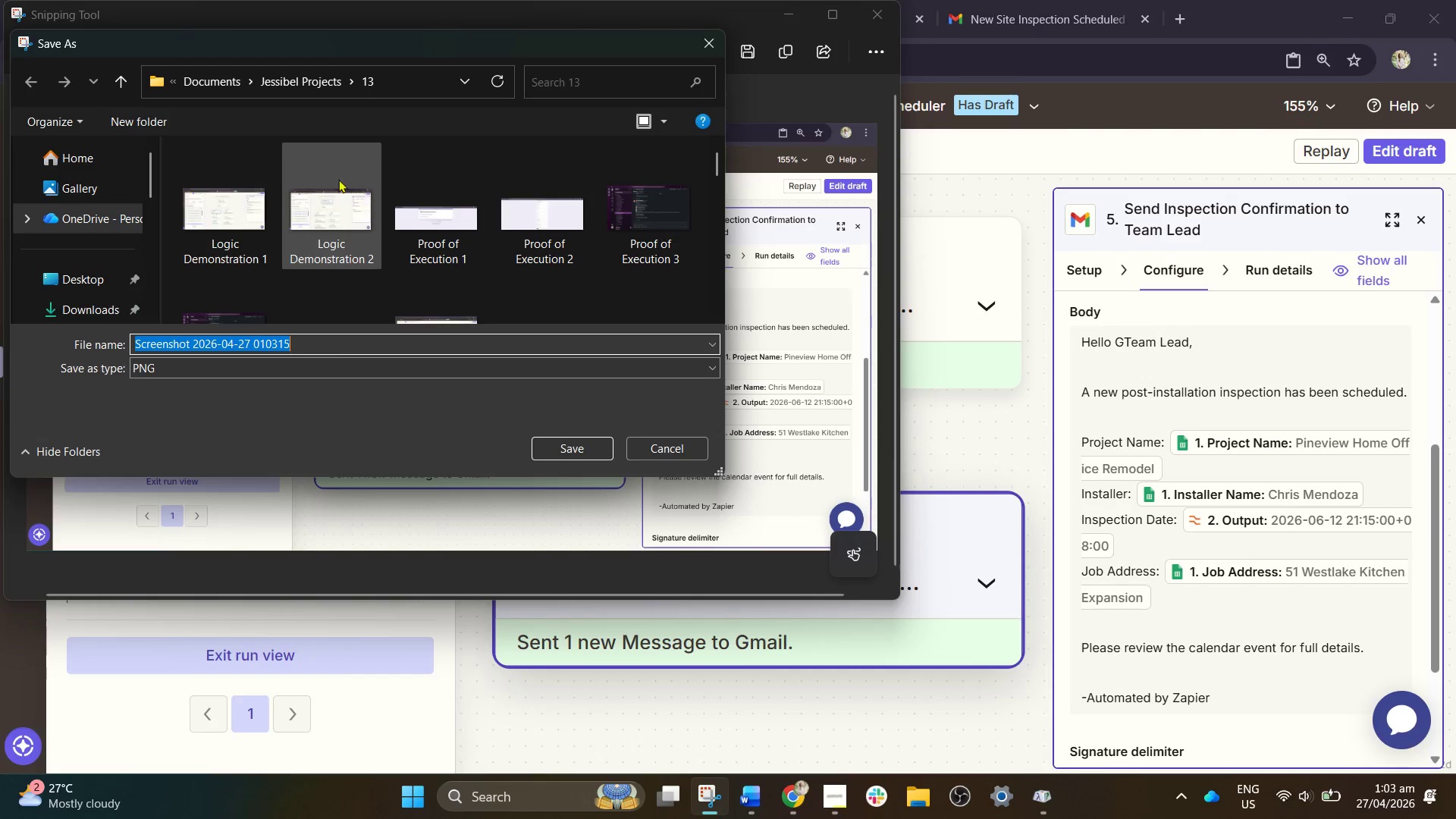 
left_click([303, 90])
 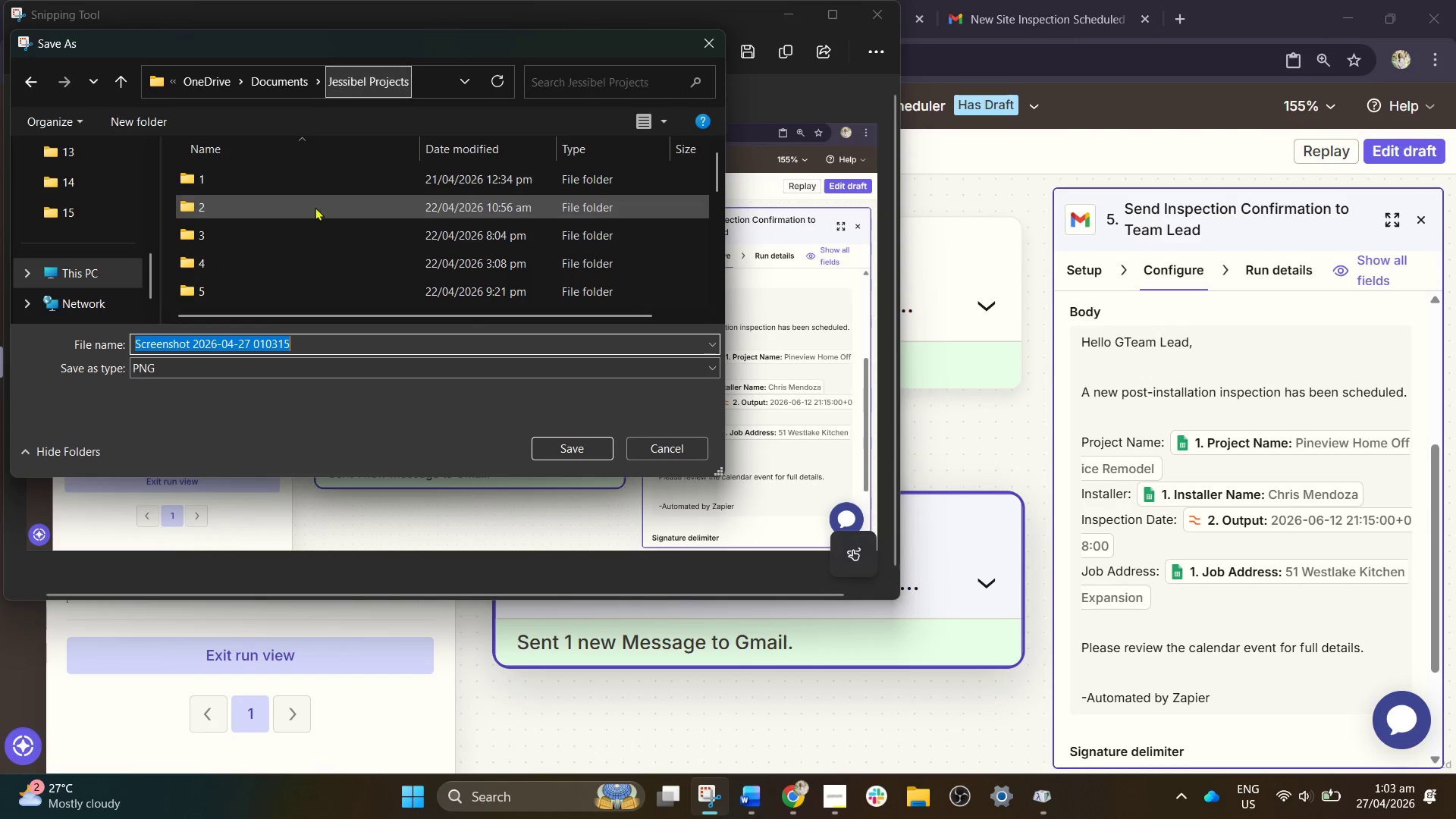 
left_click([234, 215])
 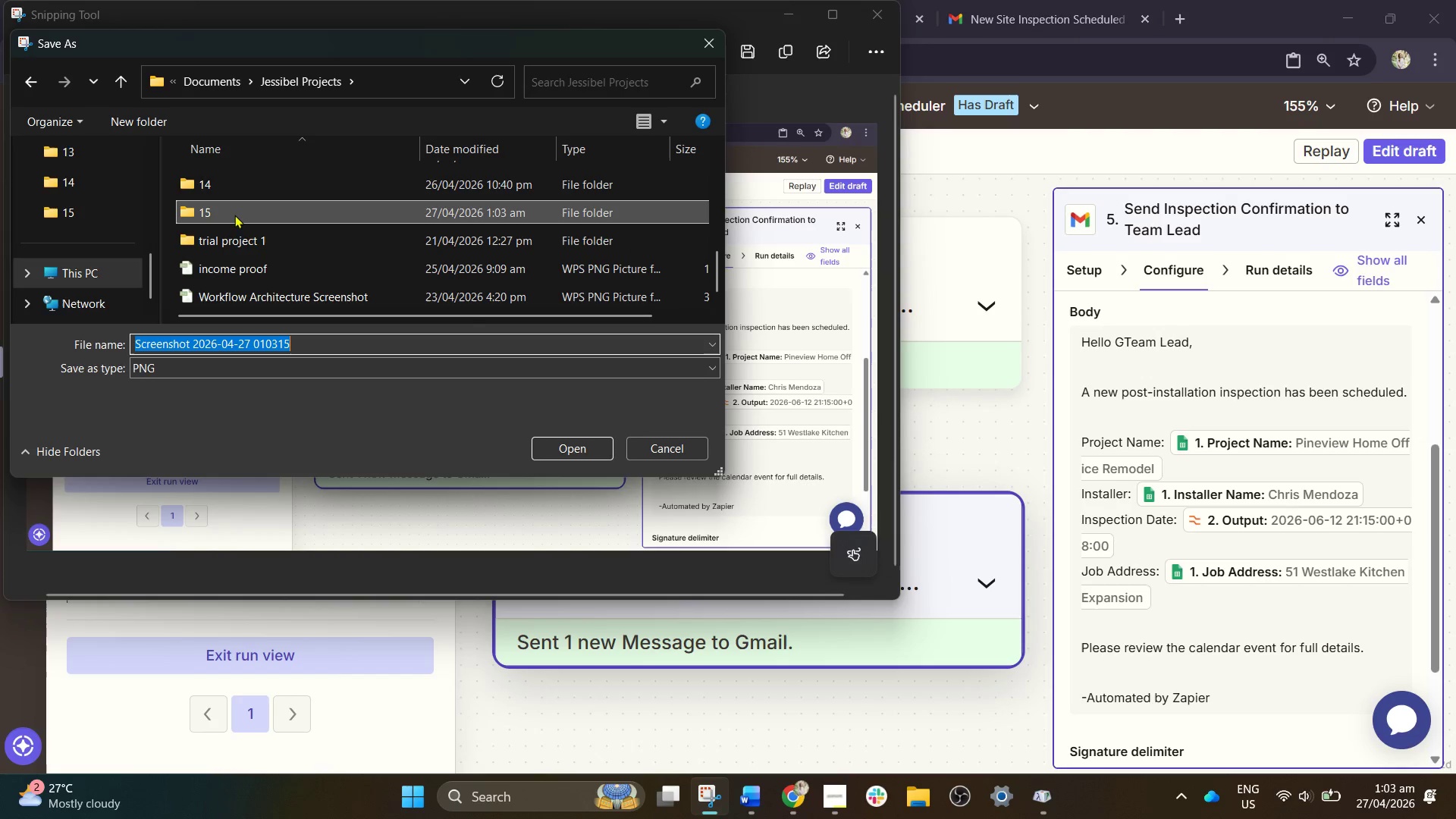 
scroll: coordinate [309, 222], scroll_direction: down, amount: 5.0
 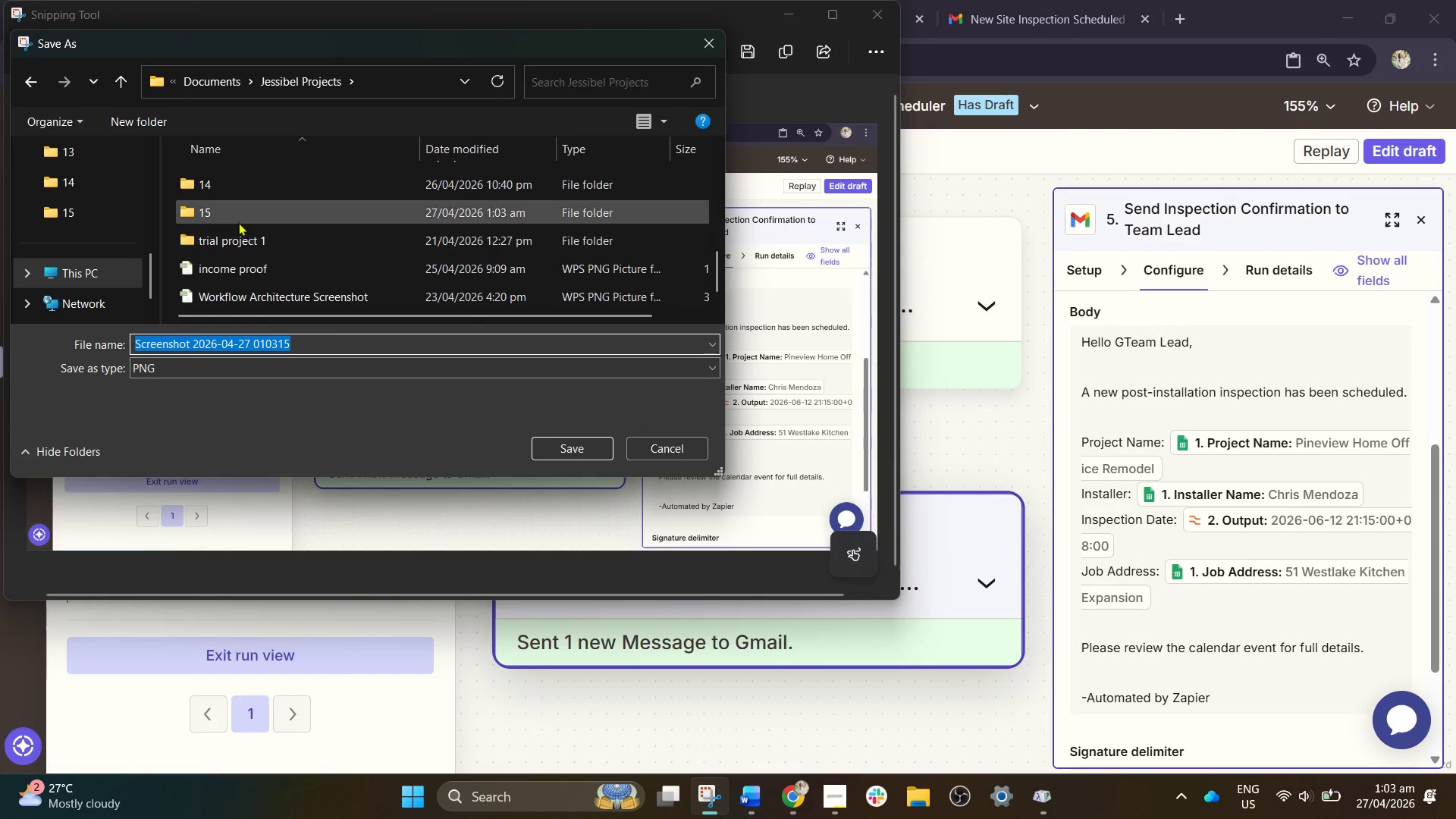 
double_click([234, 215])
 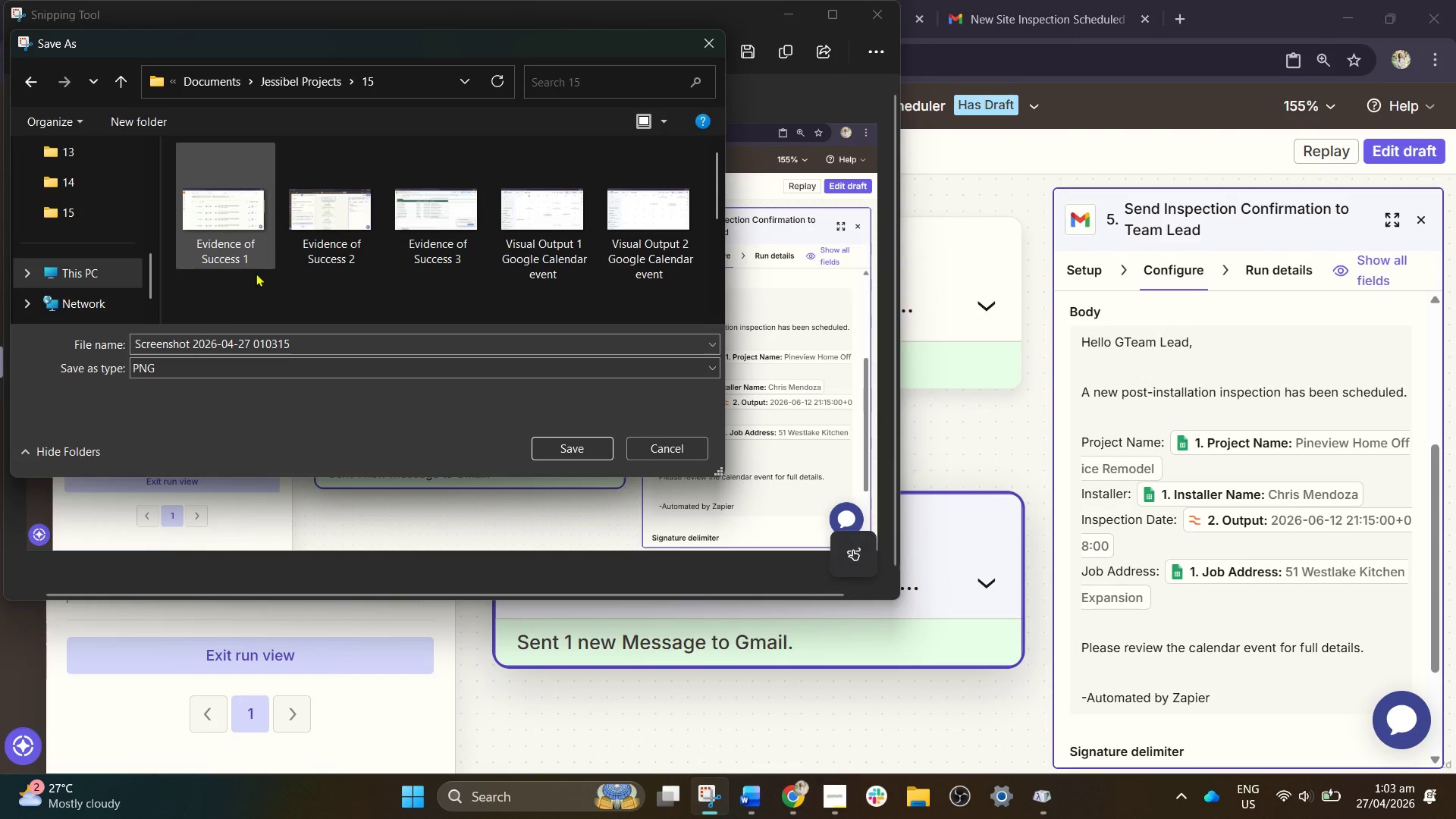 
scroll: coordinate [258, 286], scroll_direction: down, amount: 4.0
 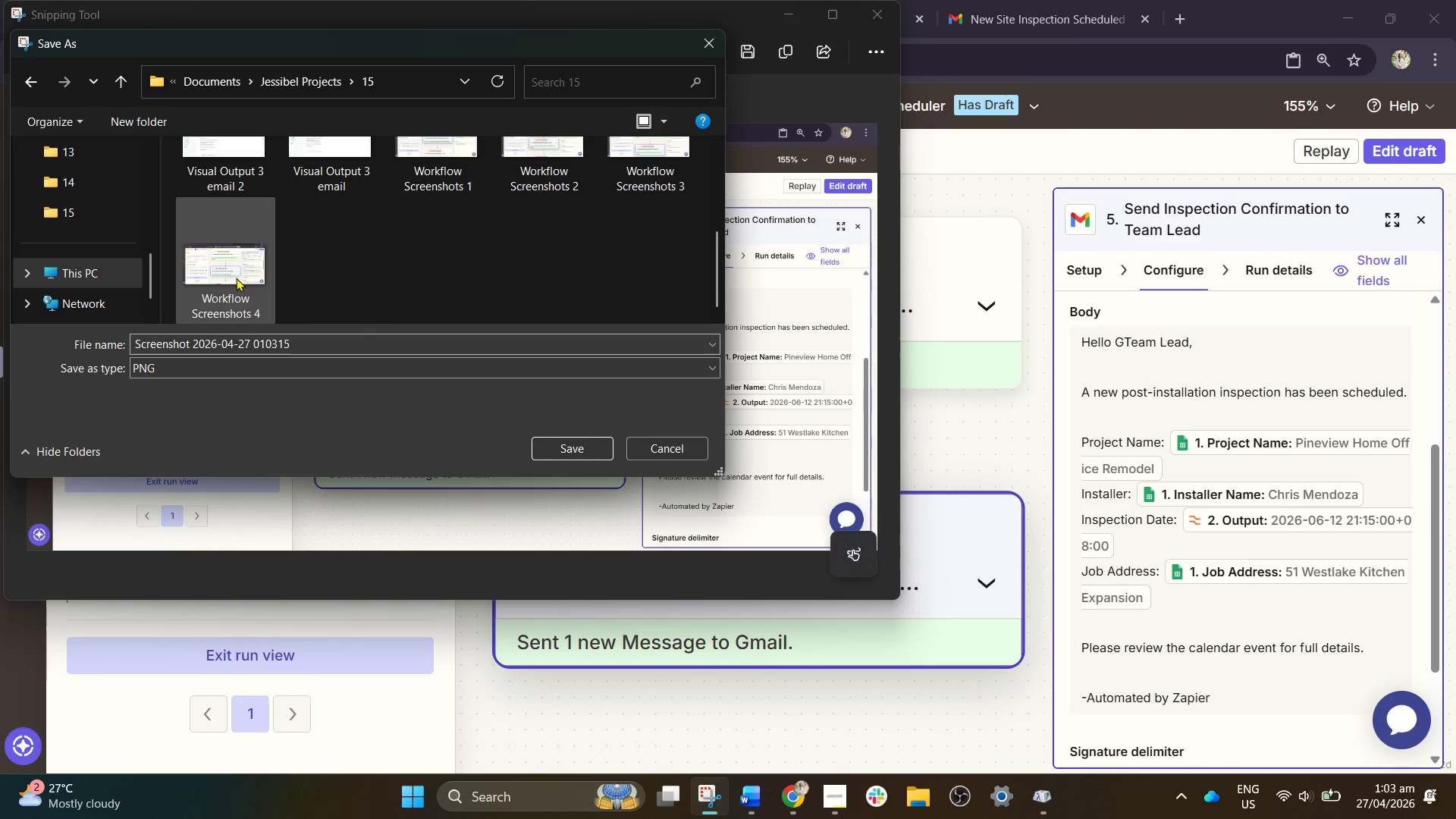 
double_click([278, 341])
 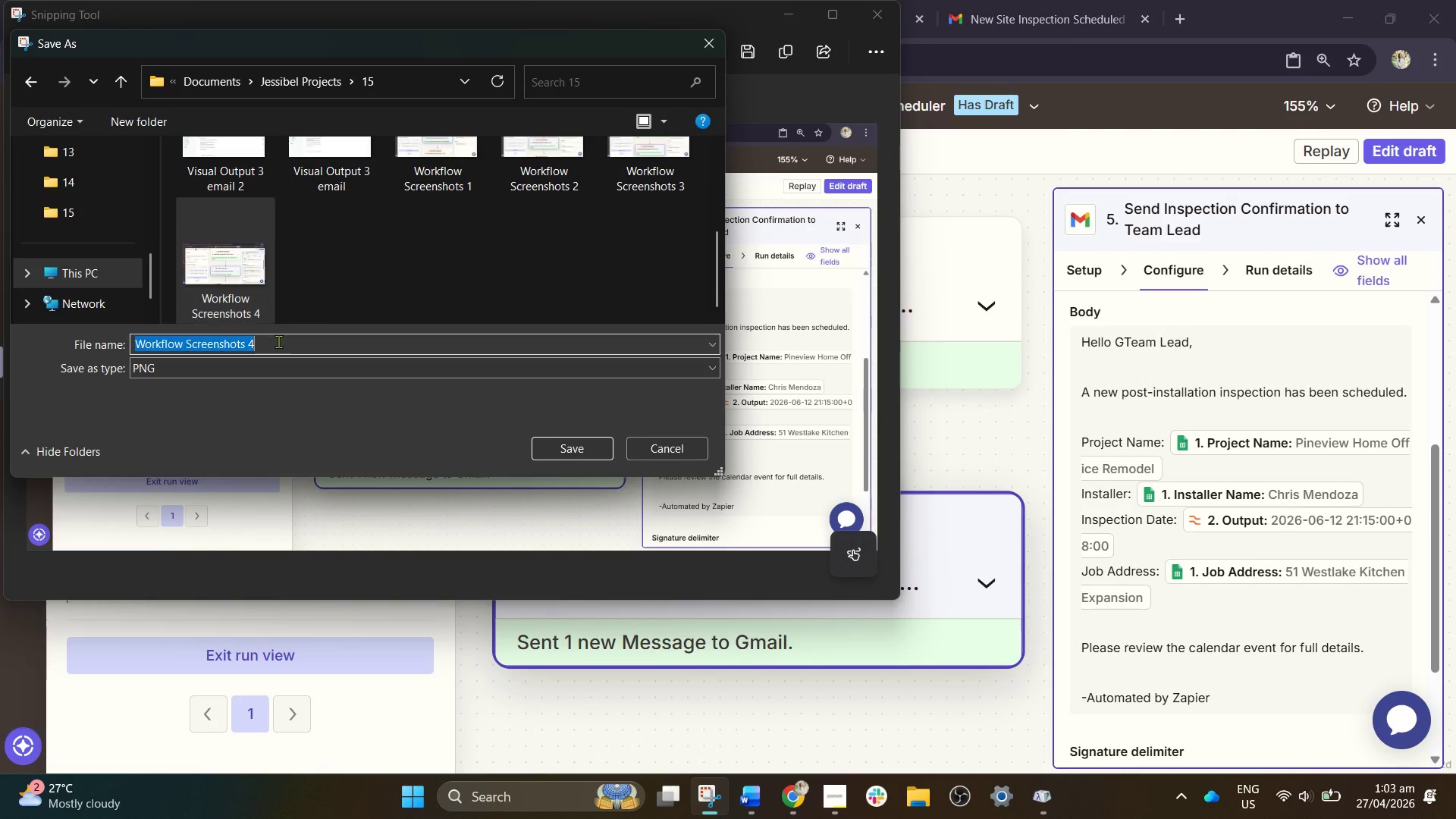 
triple_click([278, 341])
 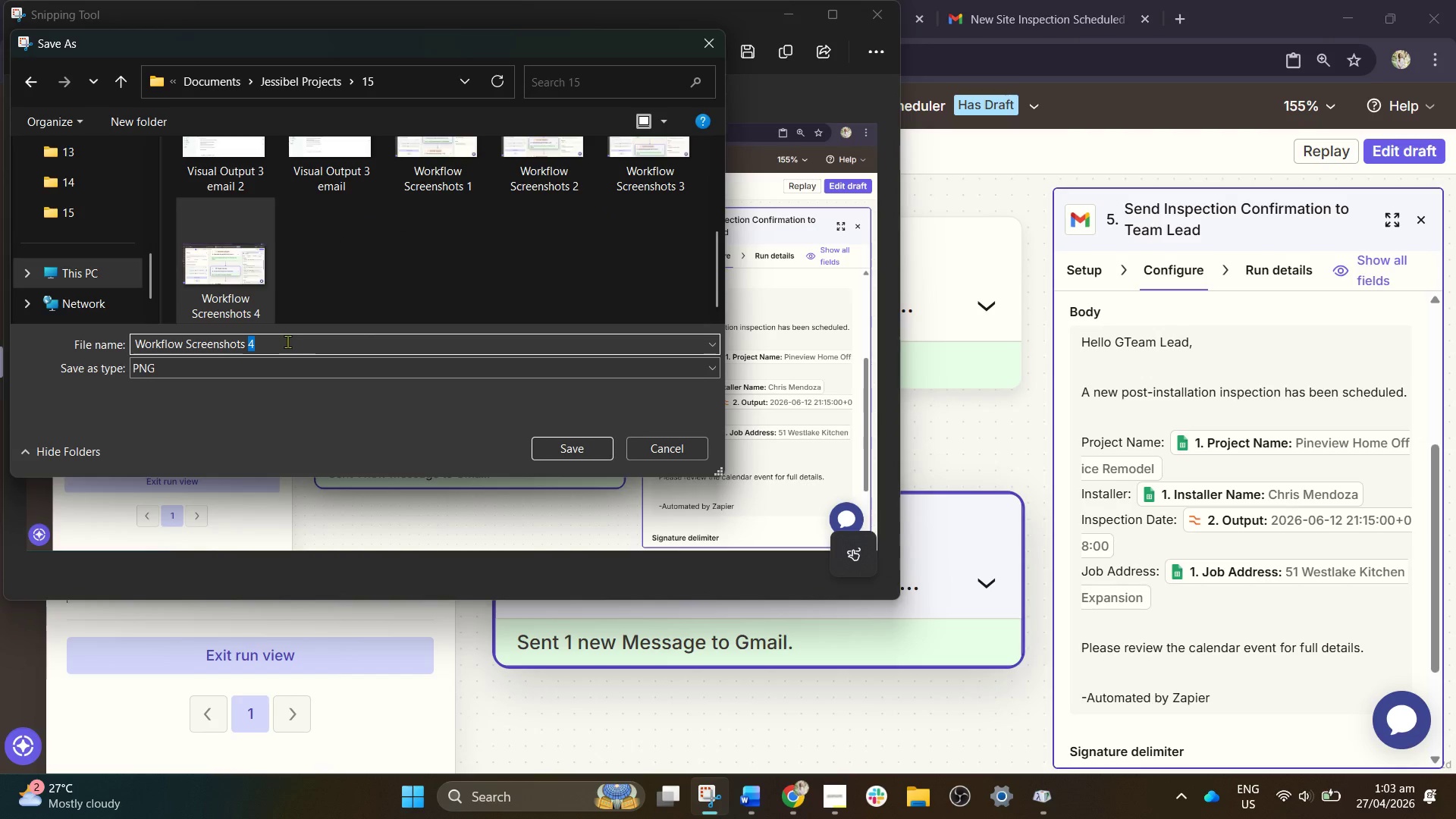 
key(5)
 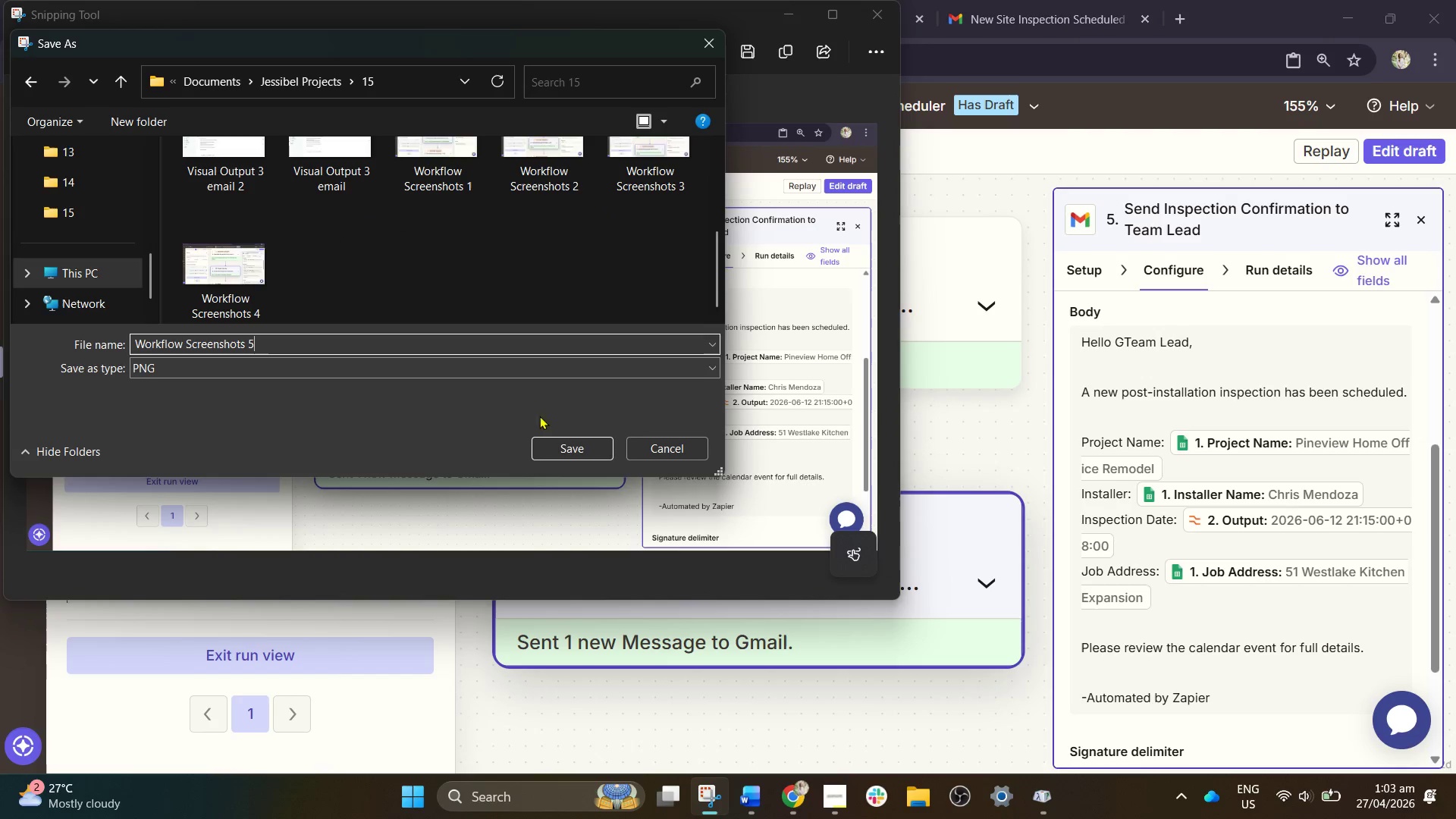 
left_click([573, 443])
 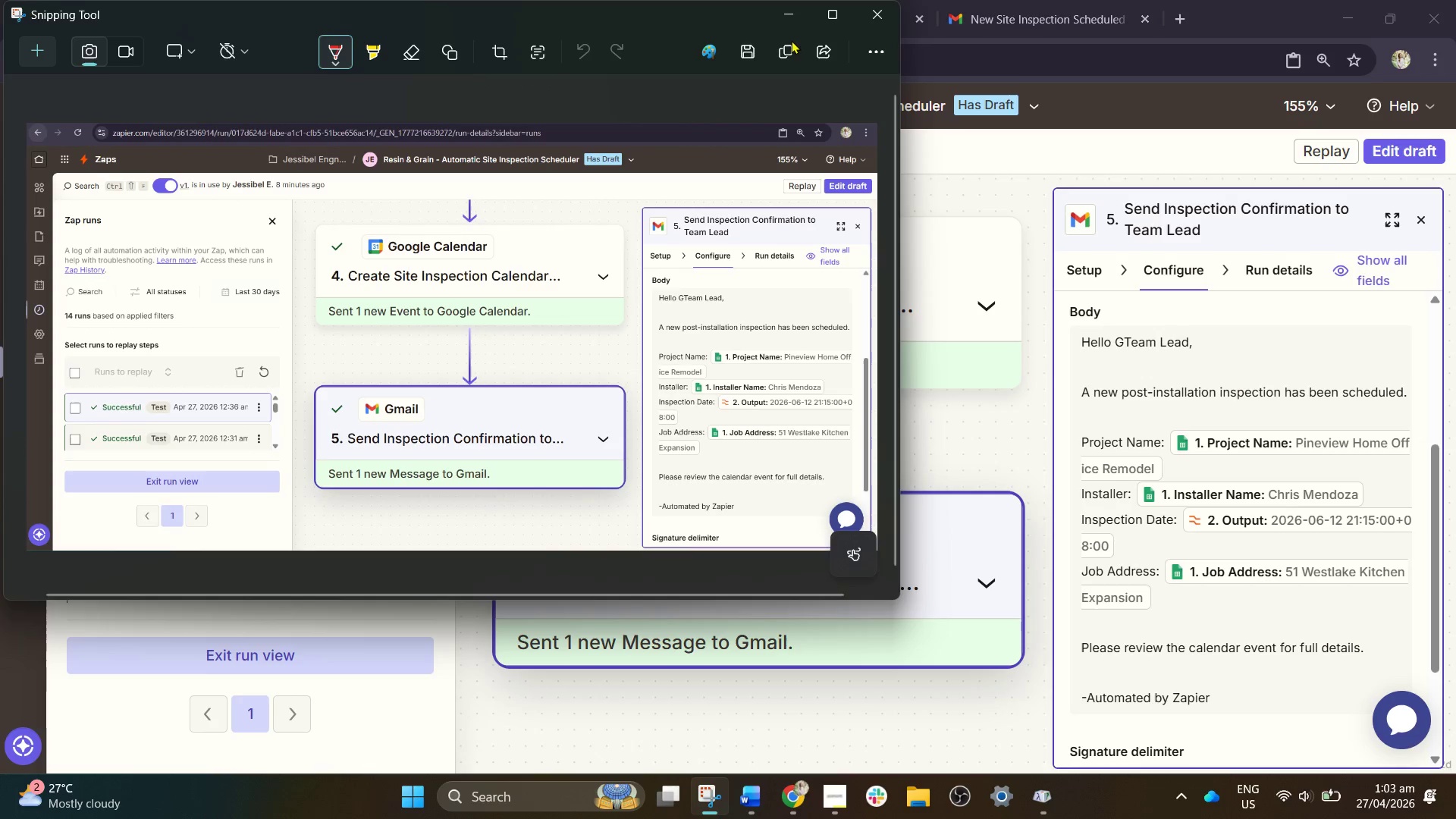 
left_click([788, 19])
 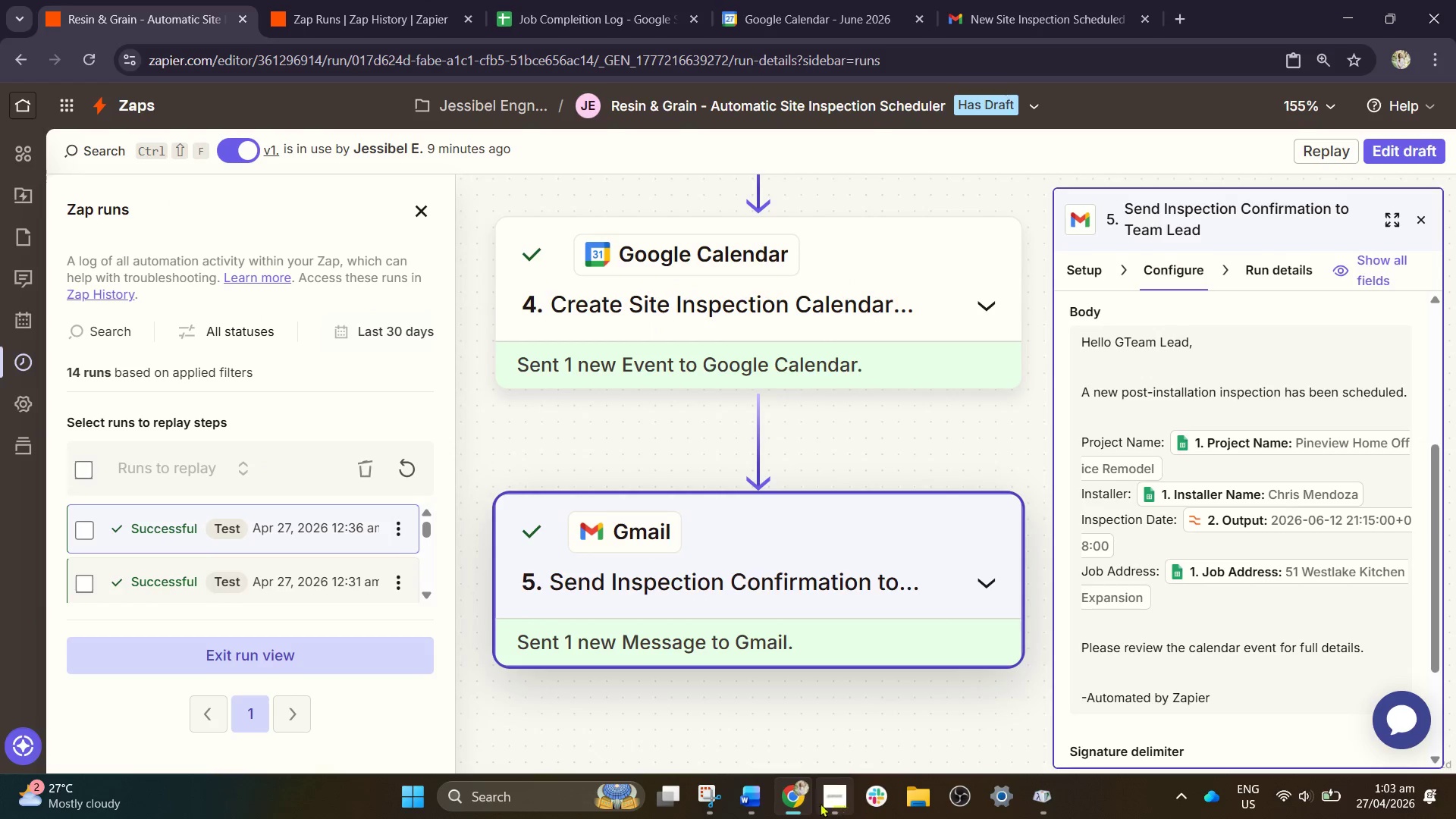 
left_click([747, 792])
 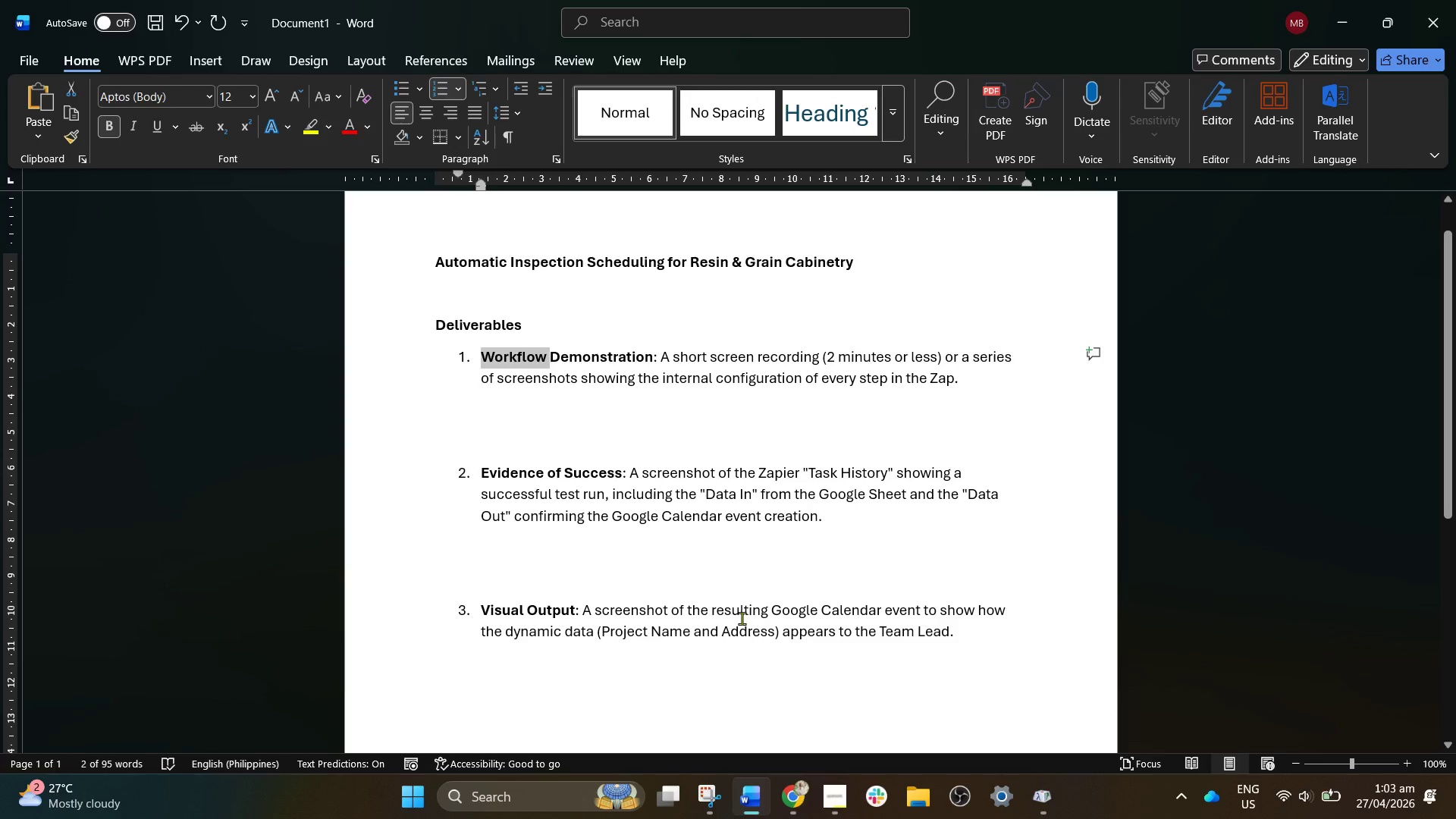 
scroll: coordinate [742, 617], scroll_direction: up, amount: 3.0
 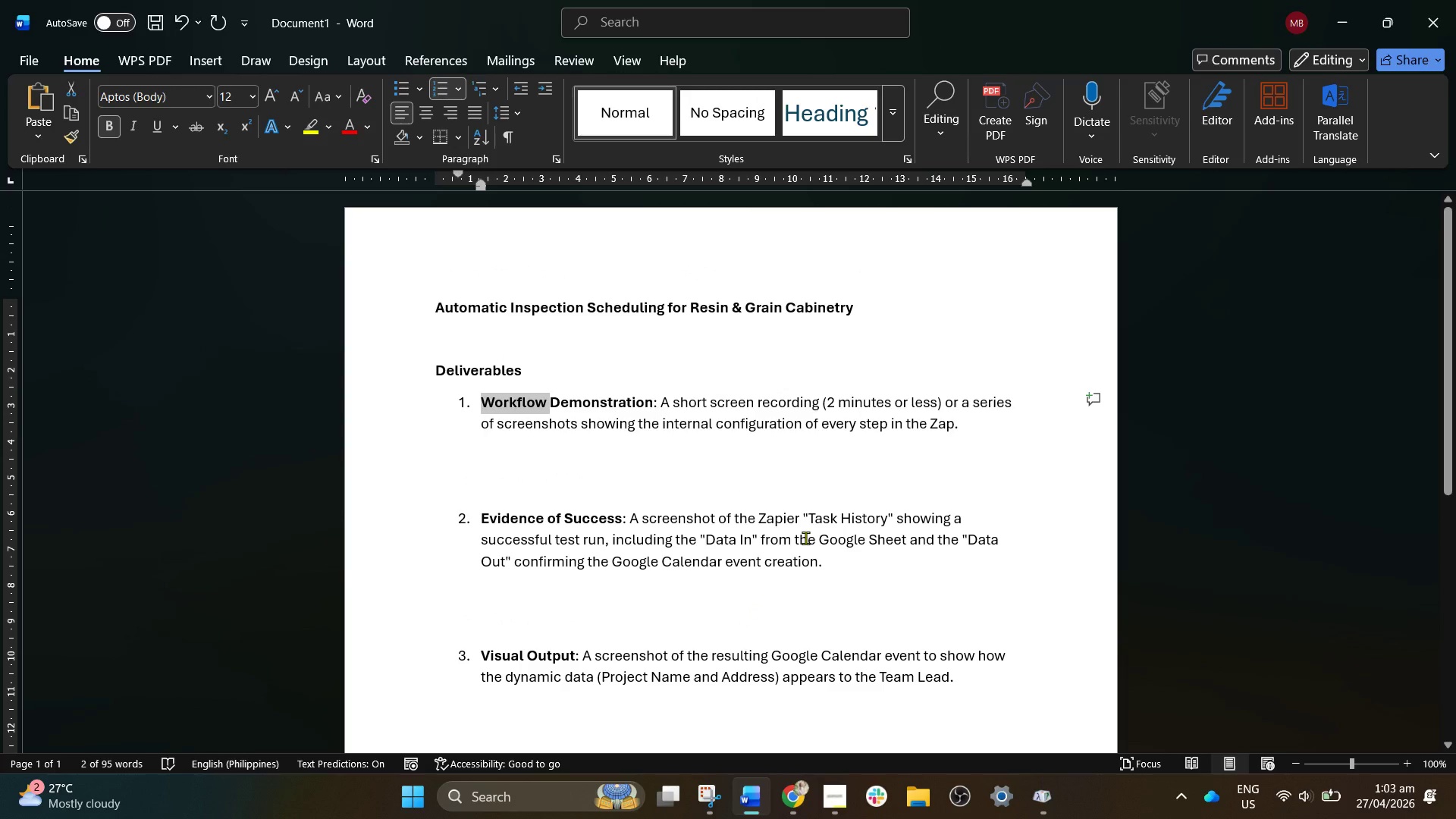 
scroll: coordinate [805, 538], scroll_direction: down, amount: 1.0
 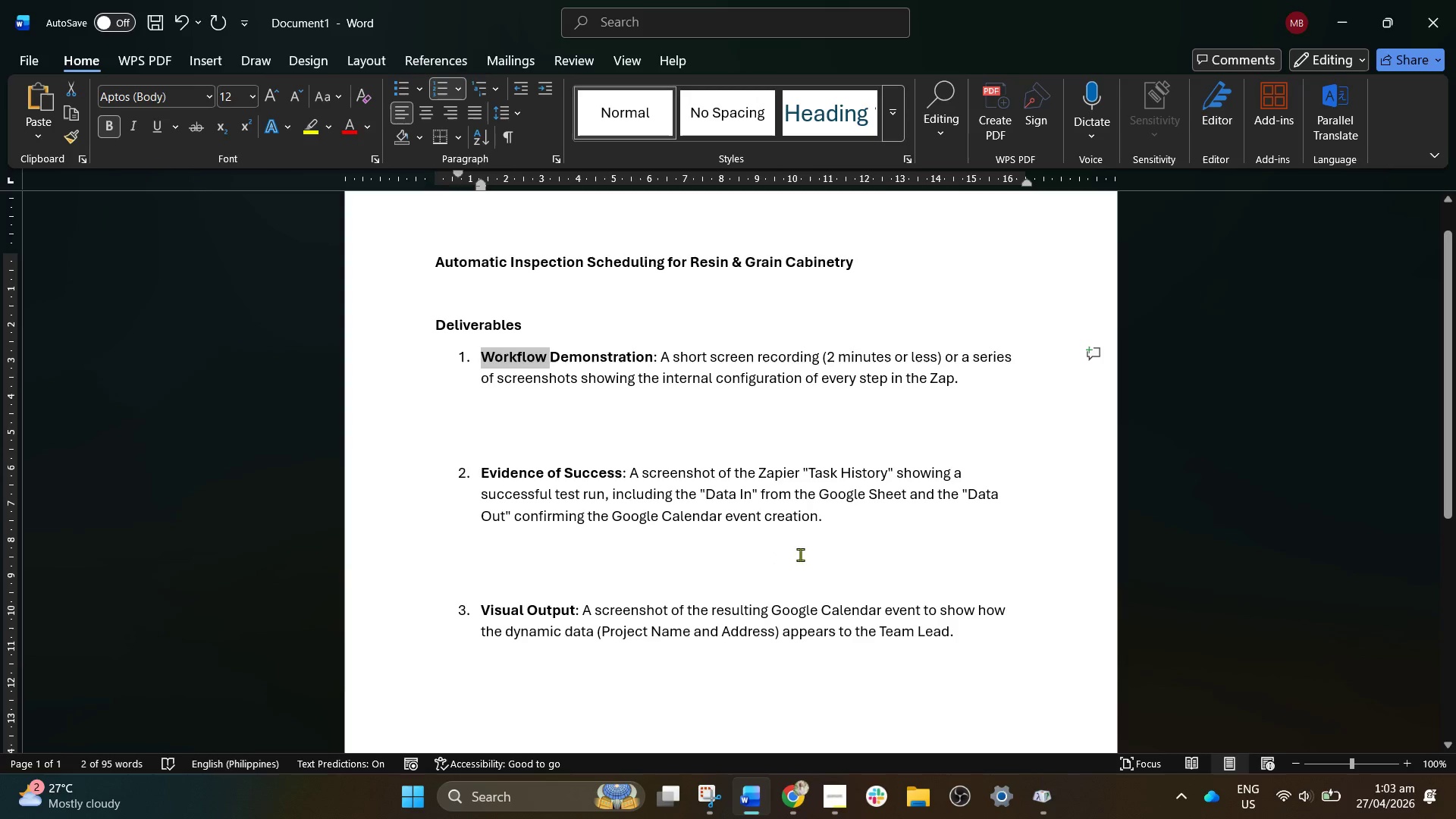 
wait(12.22)
 